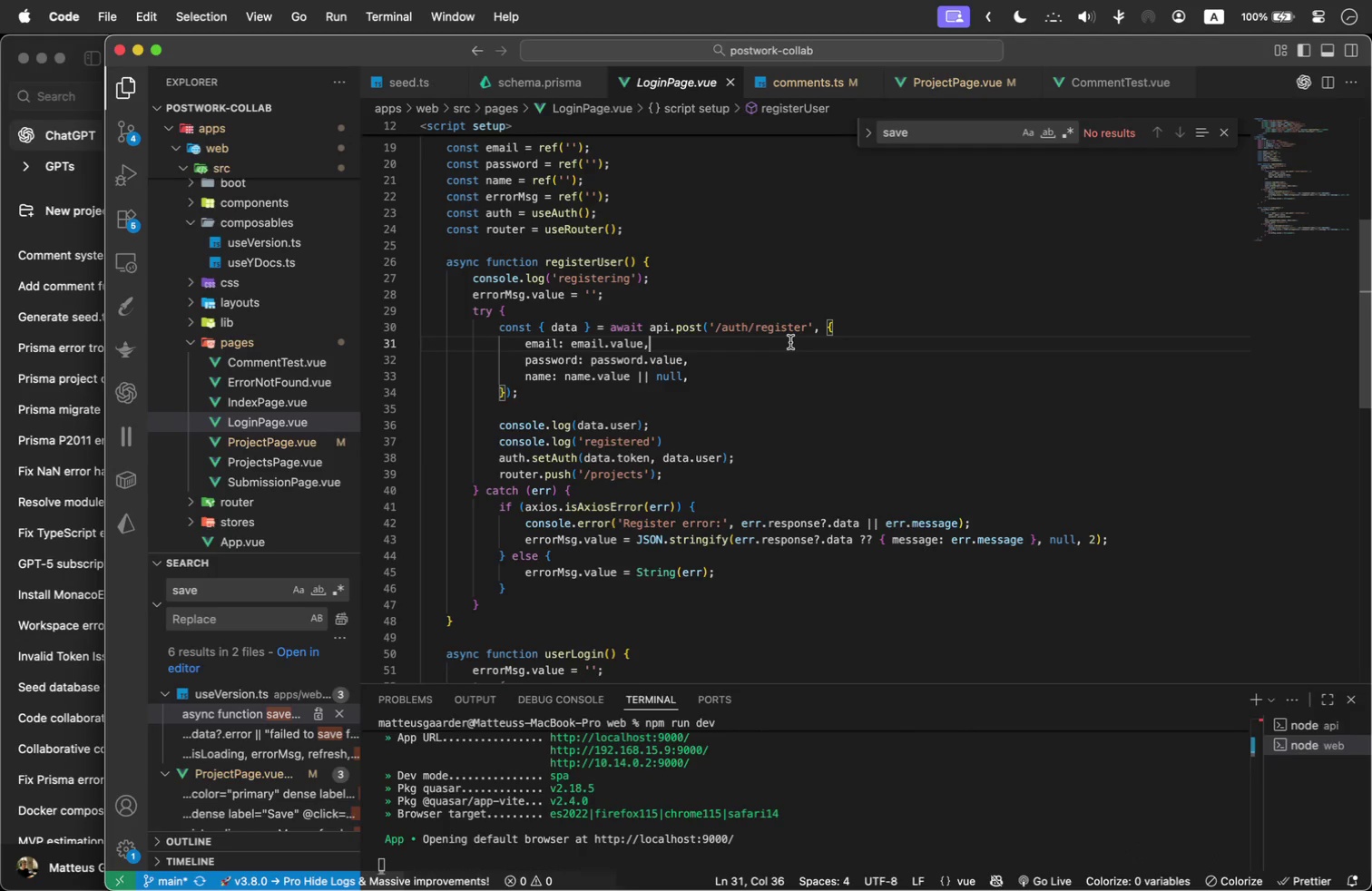 
key(Meta+A)
 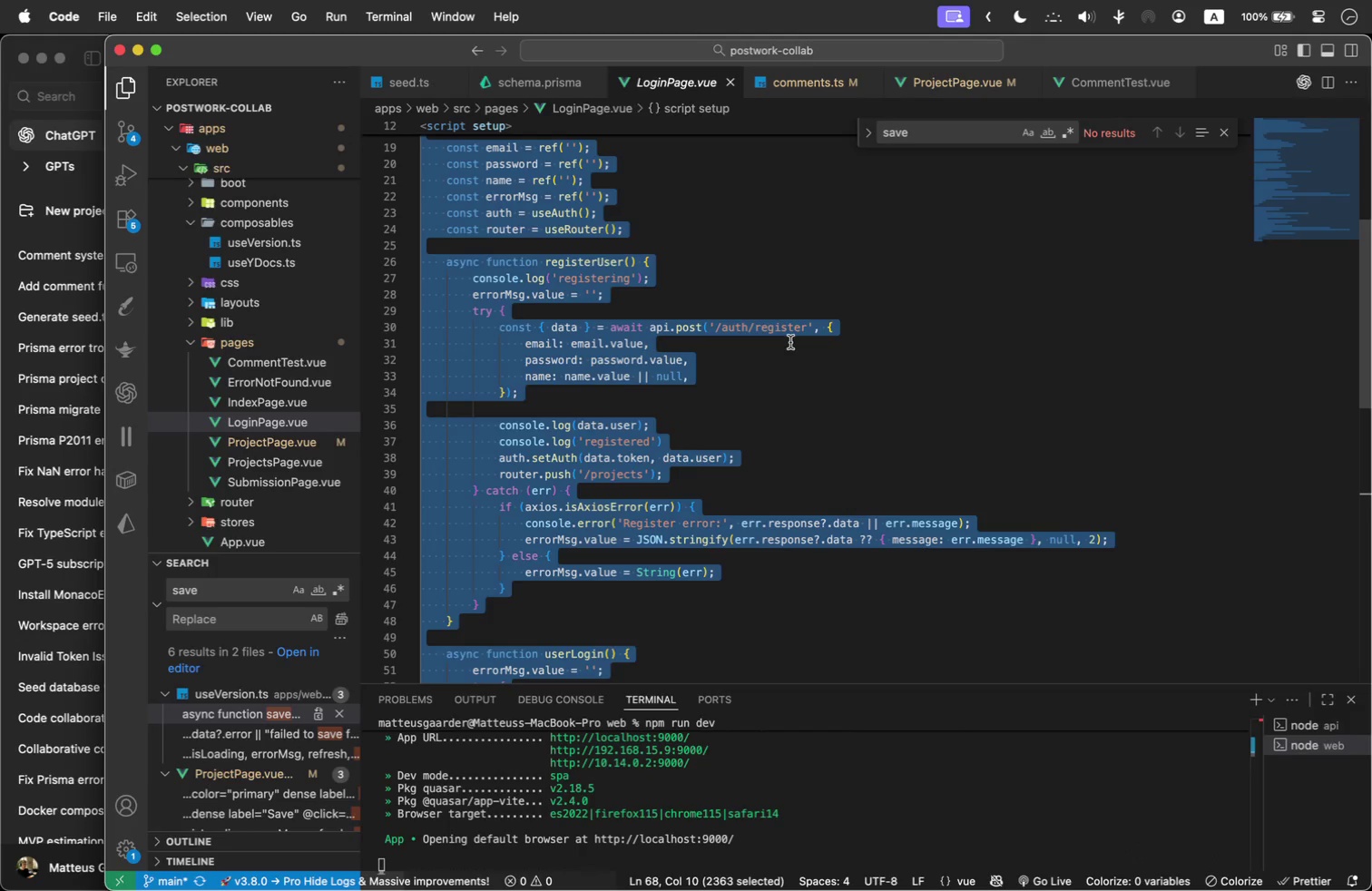 
key(Meta+C)
 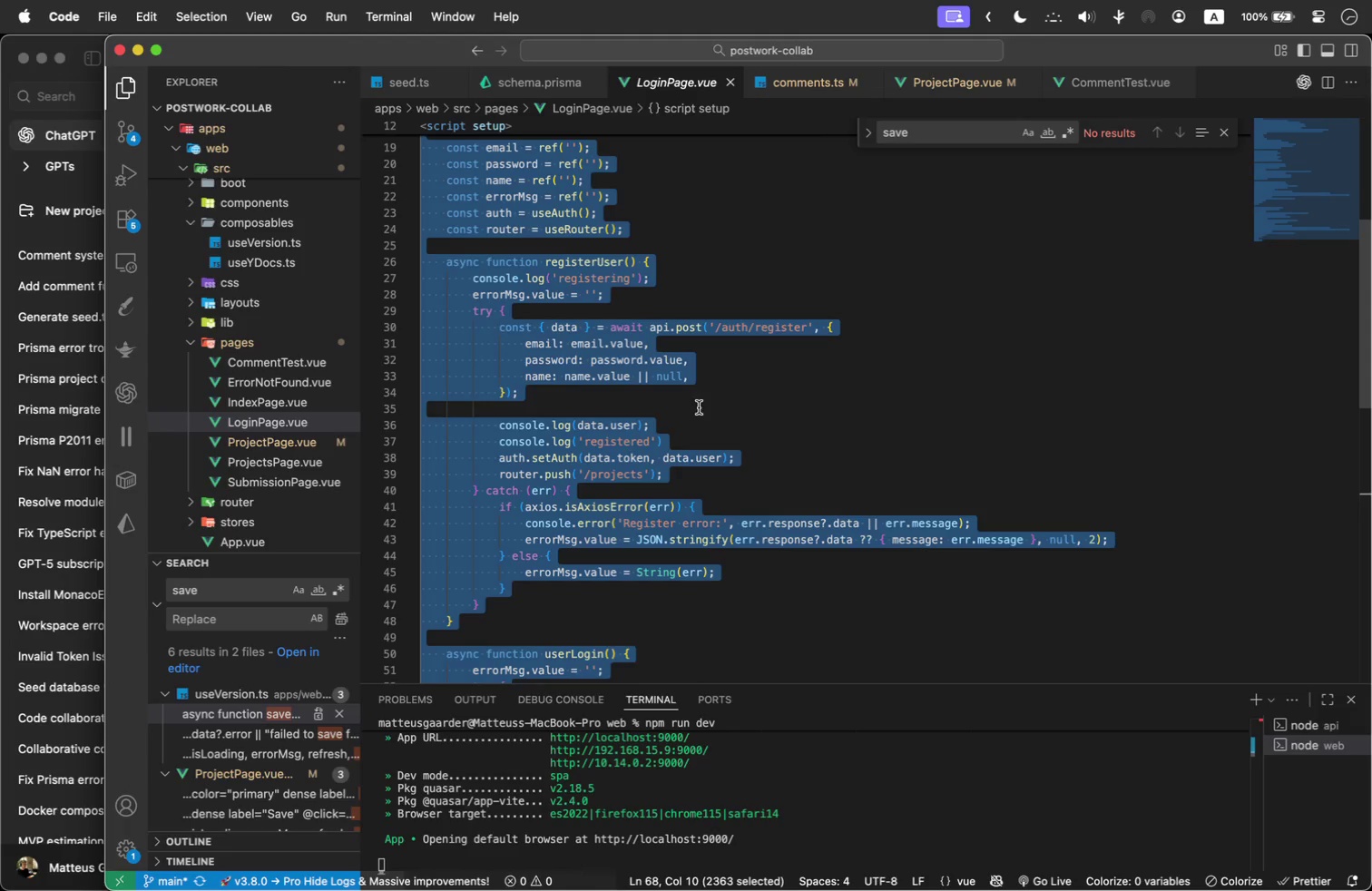 
key(Meta+Tab)
 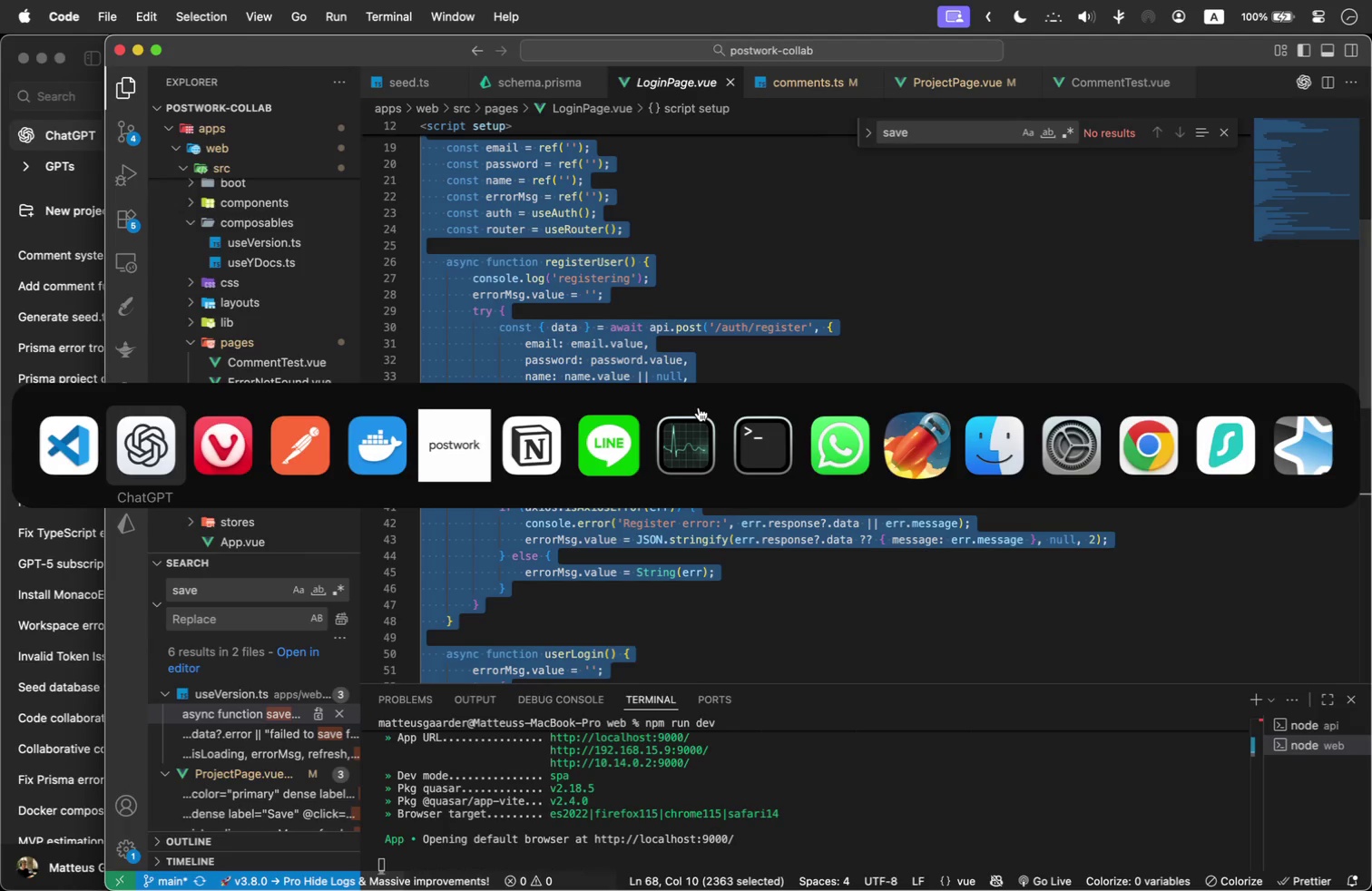 
key(Meta+Tab)
 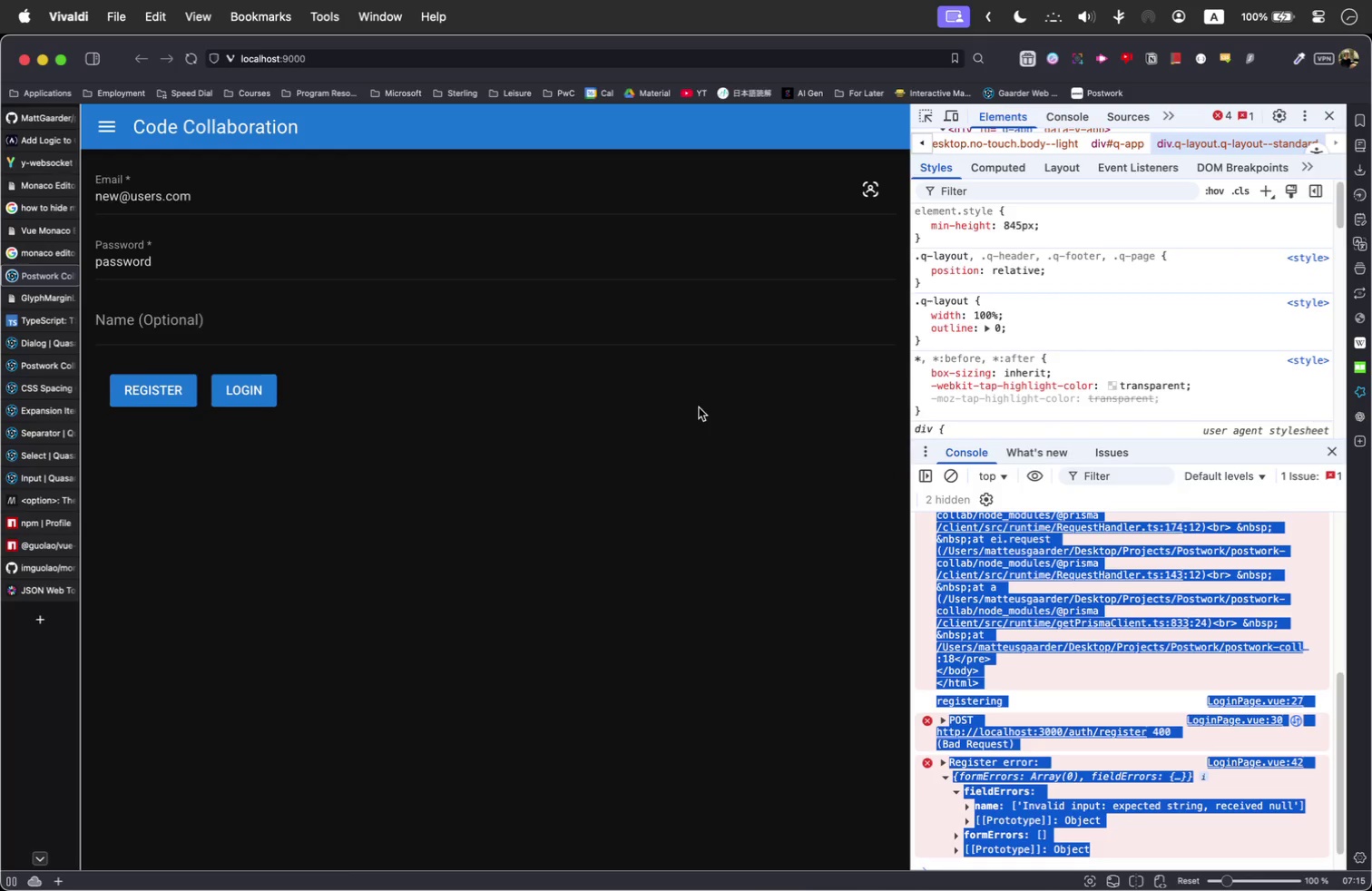 
key(Meta+Tab)
 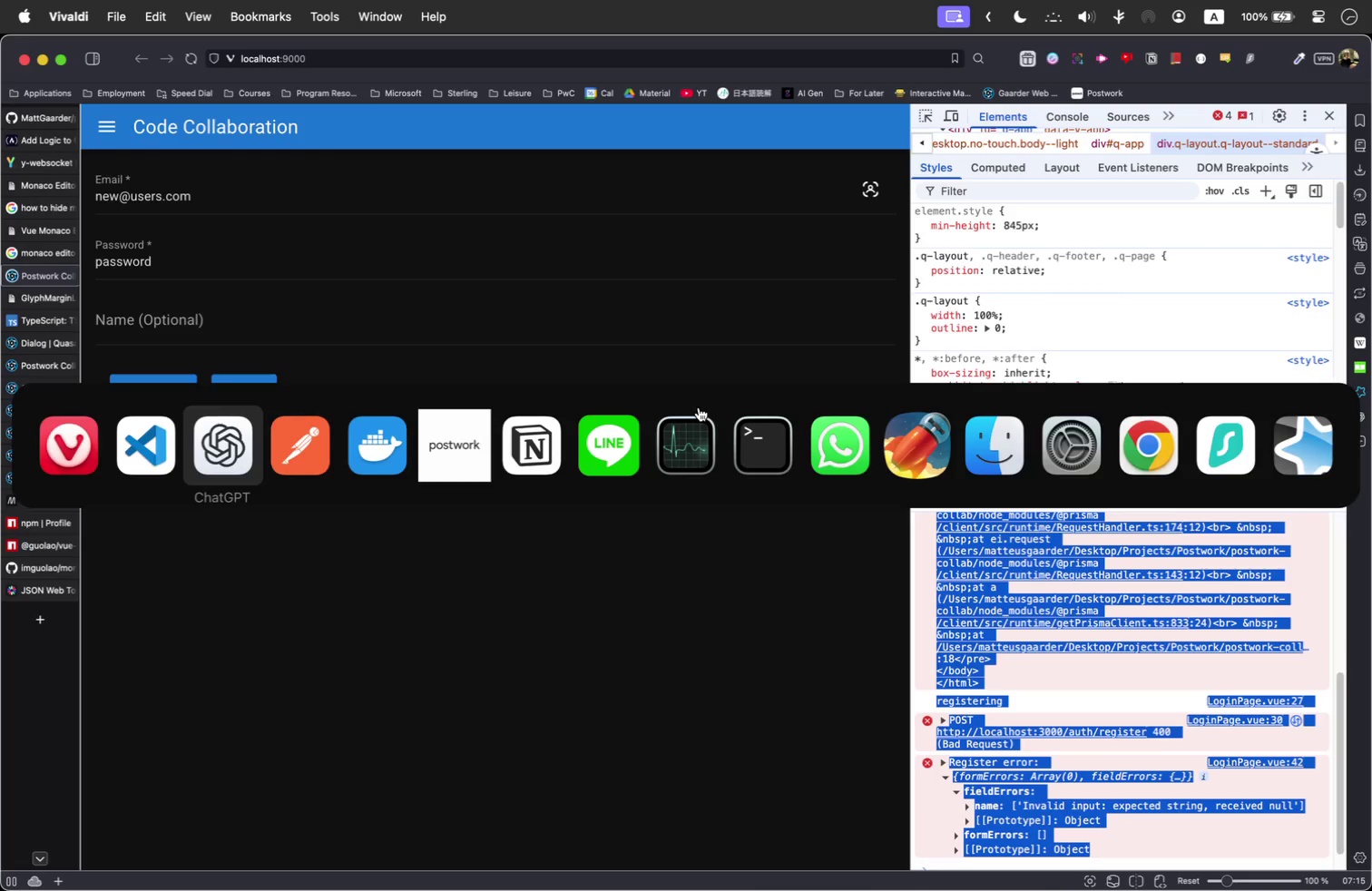 
key(Meta+Tab)
 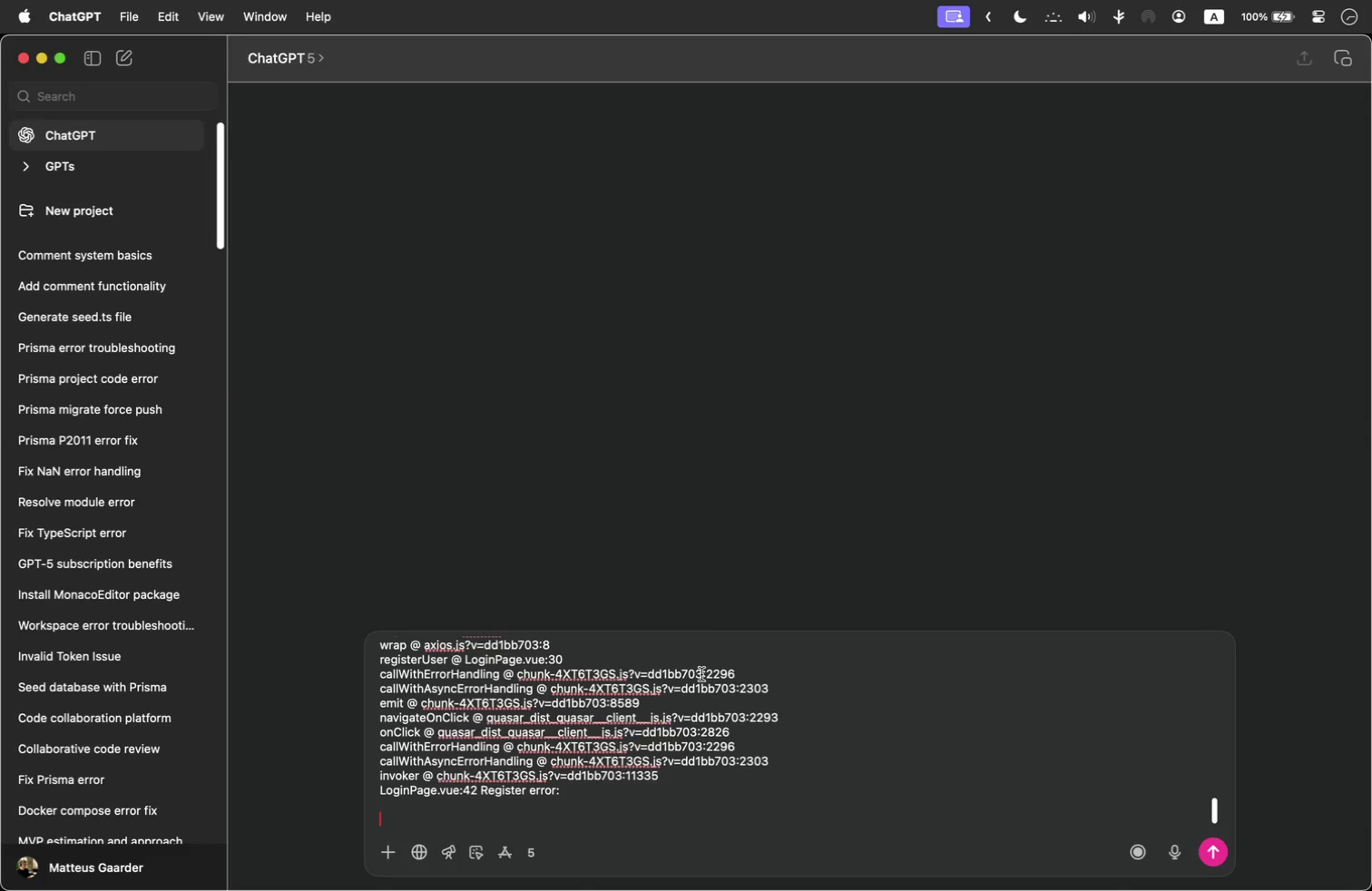 
scroll: coordinate [592, 762], scroll_direction: up, amount: 289.0
 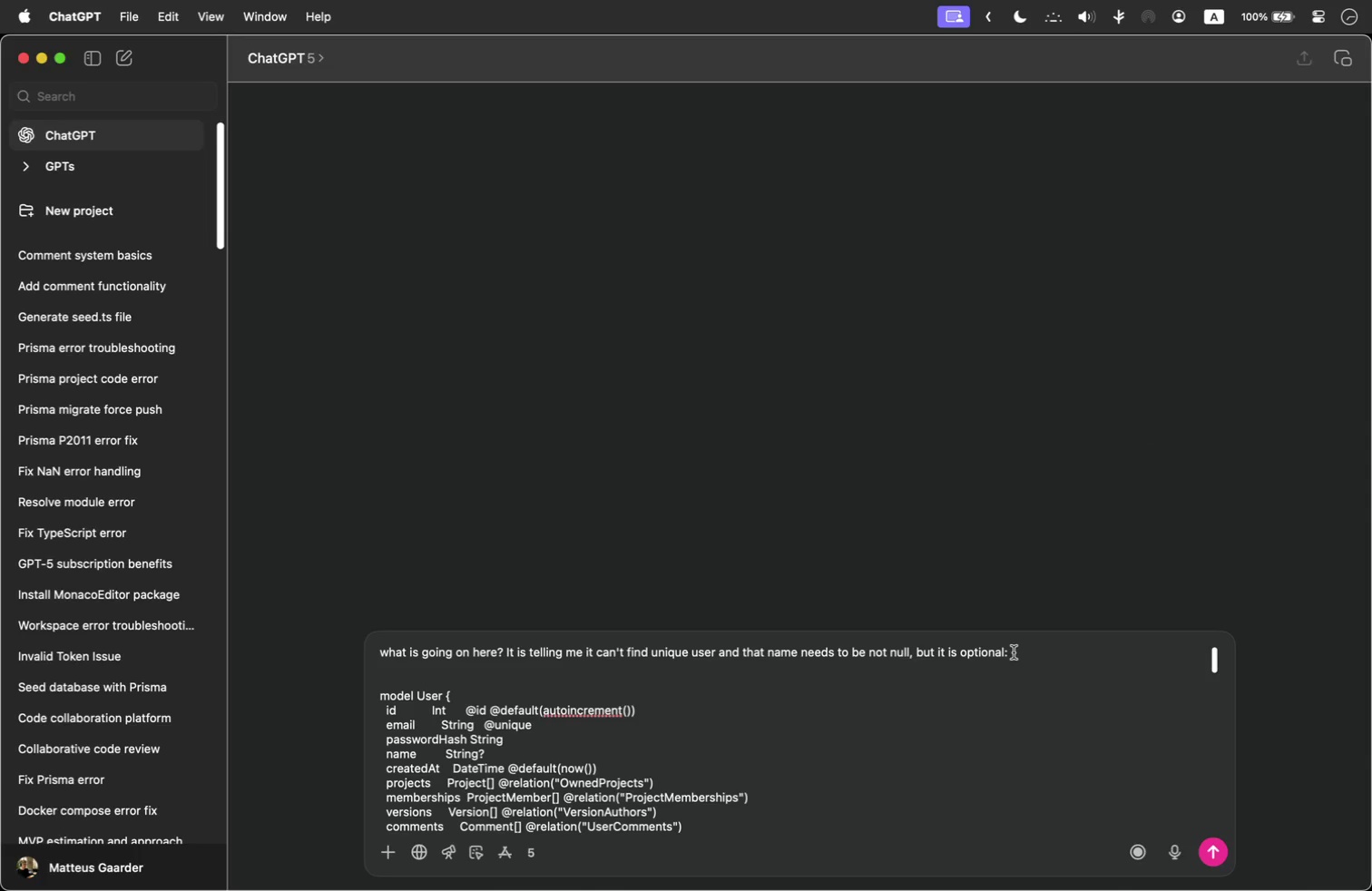 
left_click([1014, 652])
 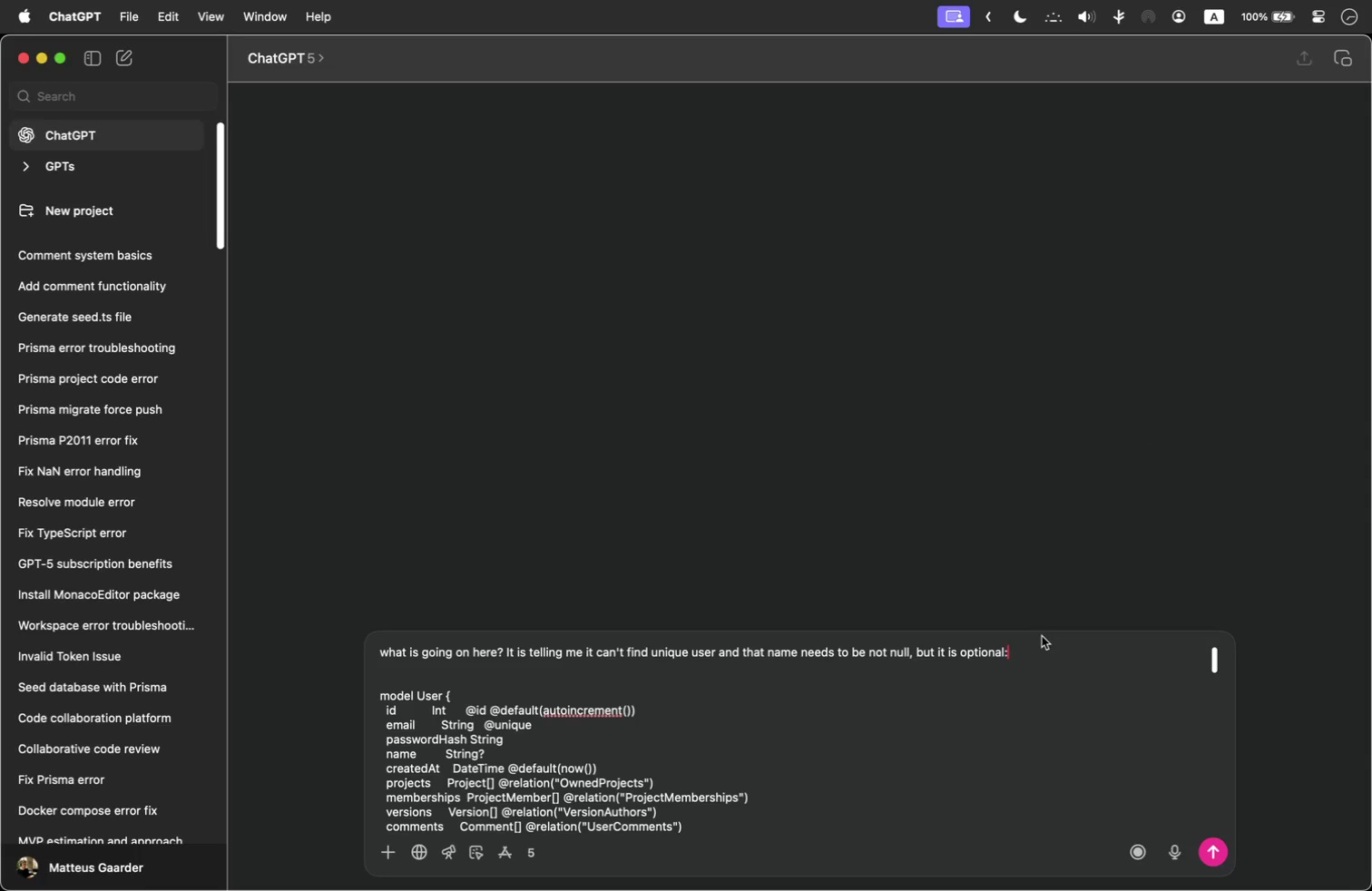 
key(Backspace)
type(, when trying to rege)
key(Backspace)
type(ister a new user. I am pasting the LoginPage.vue page and s)
key(Backspace)
type(corresponding User Prisma )
key(Backspace)
type(s)
key(Backspace)
type( schema + the error message. Postman also just loads endlessly when sending a register request:)
 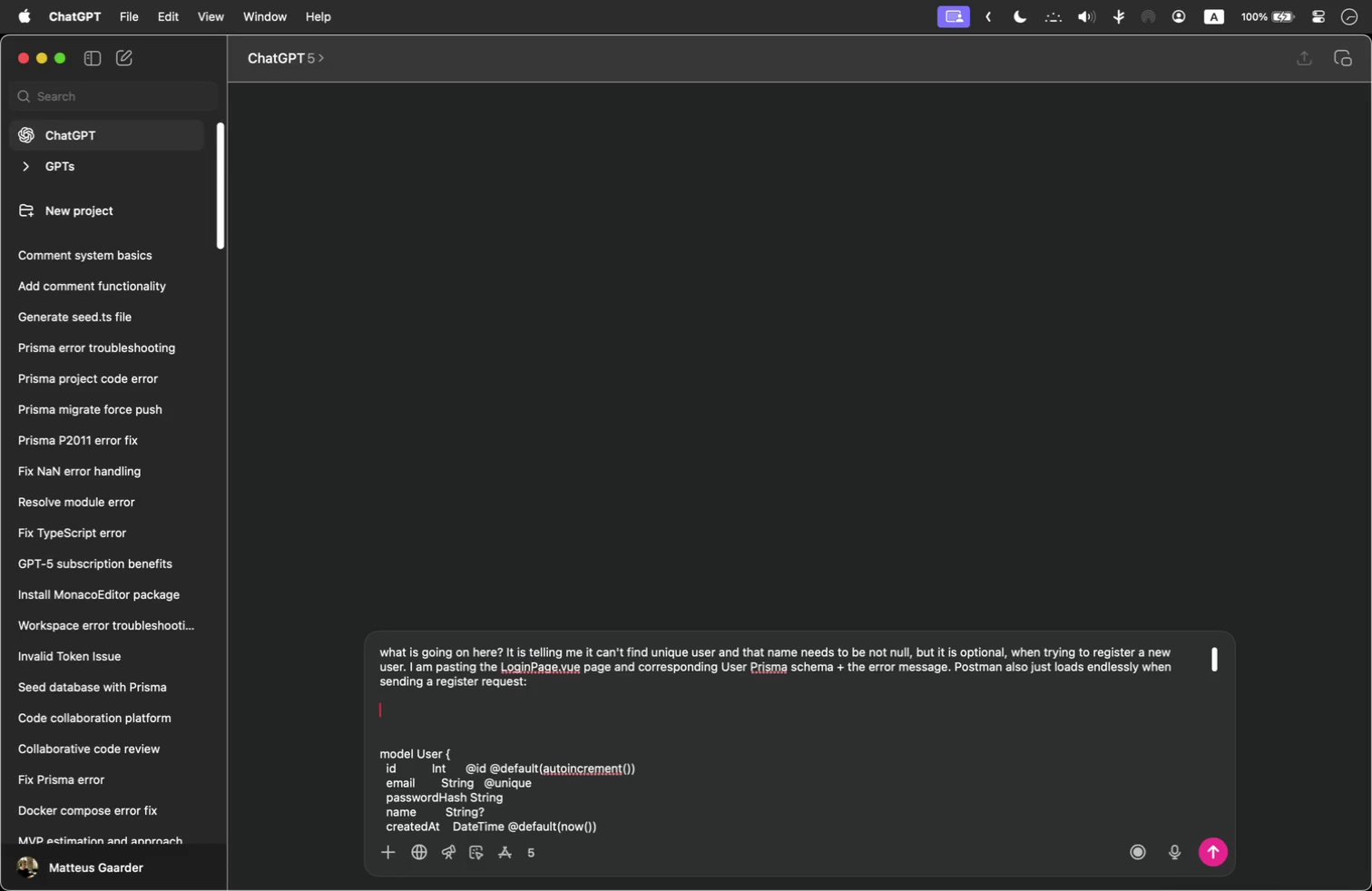 
key(Shift+Enter)
 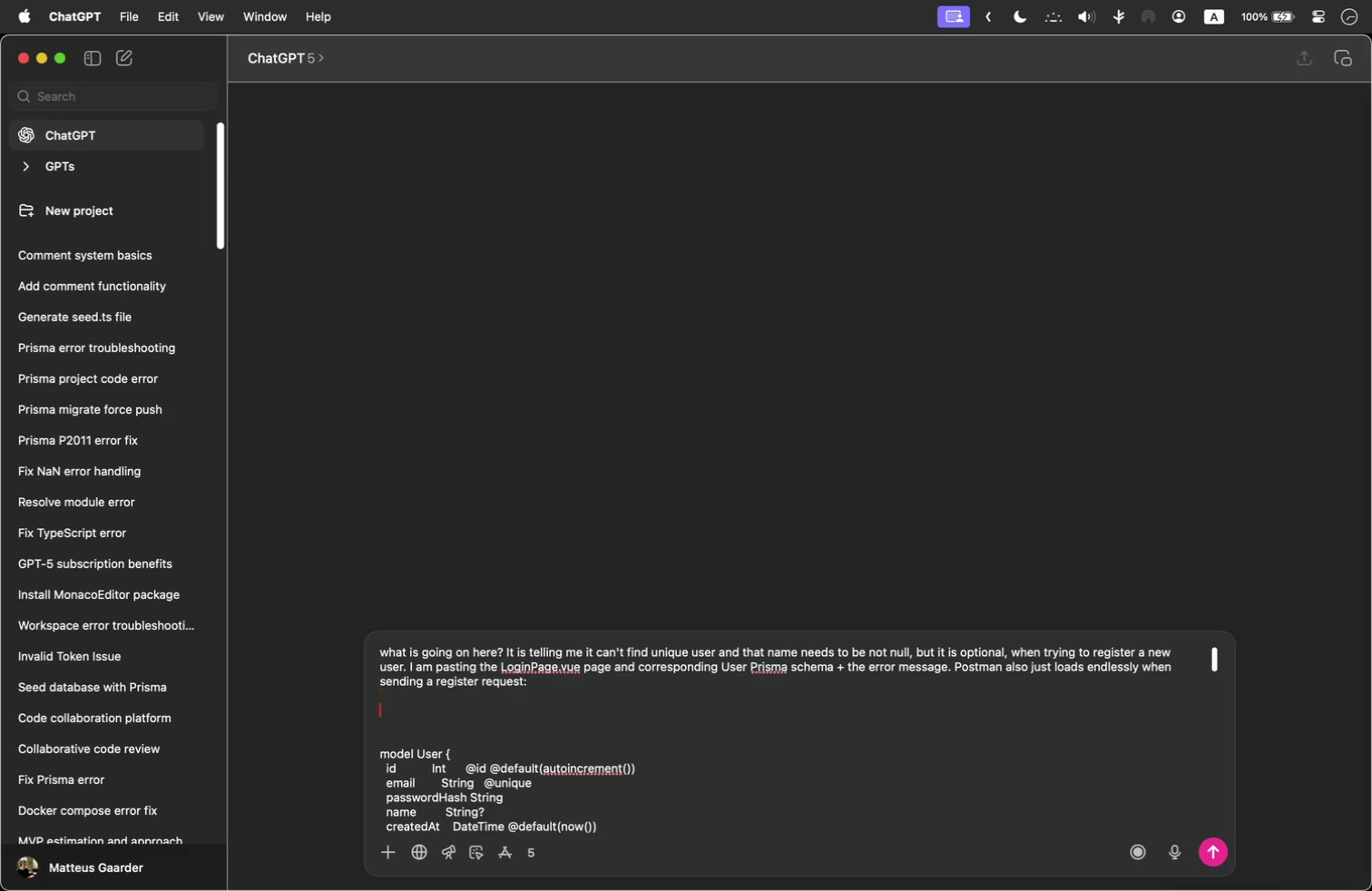 
key(Shift+Enter)
 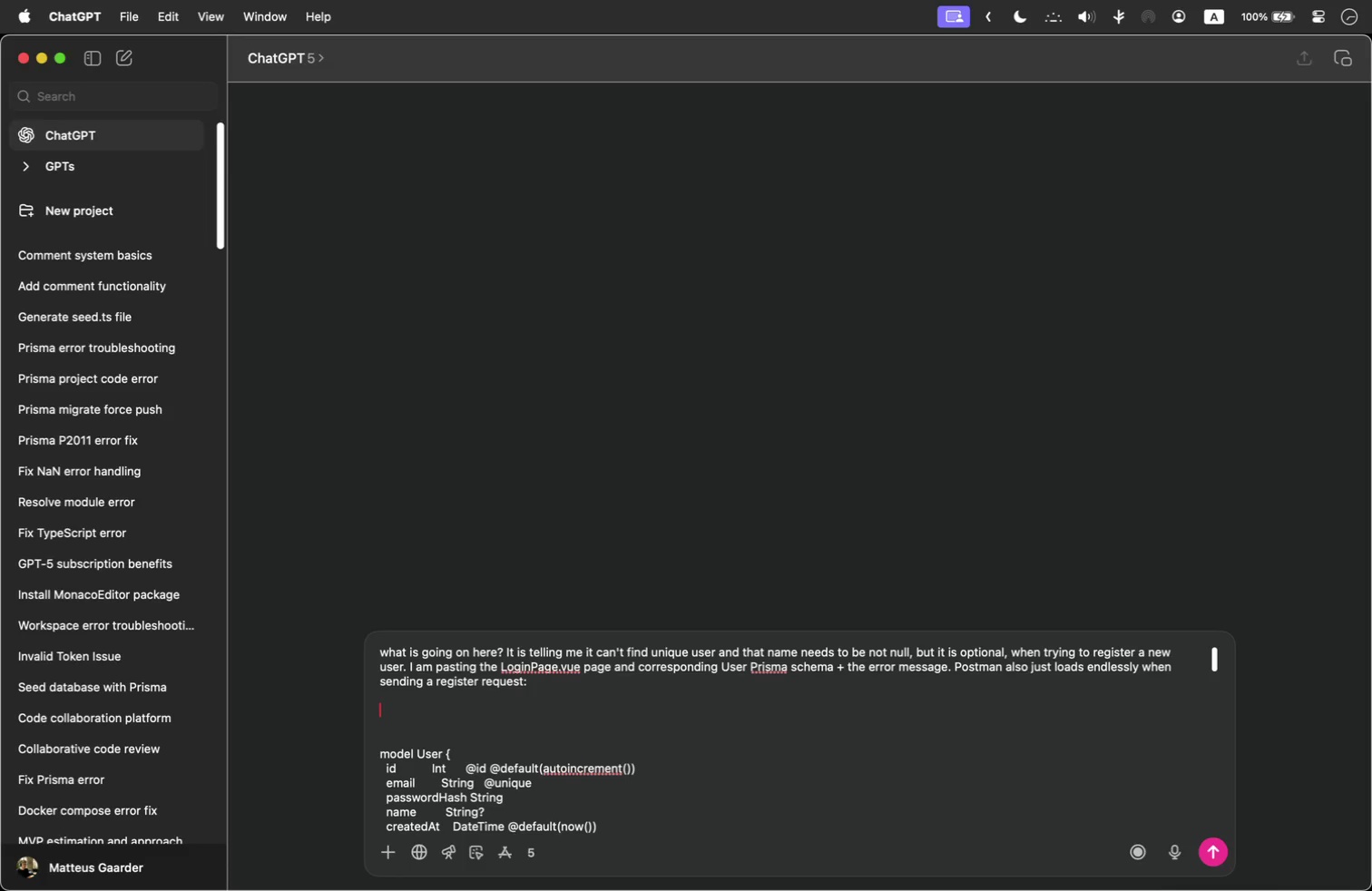 
key(Meta+V)
 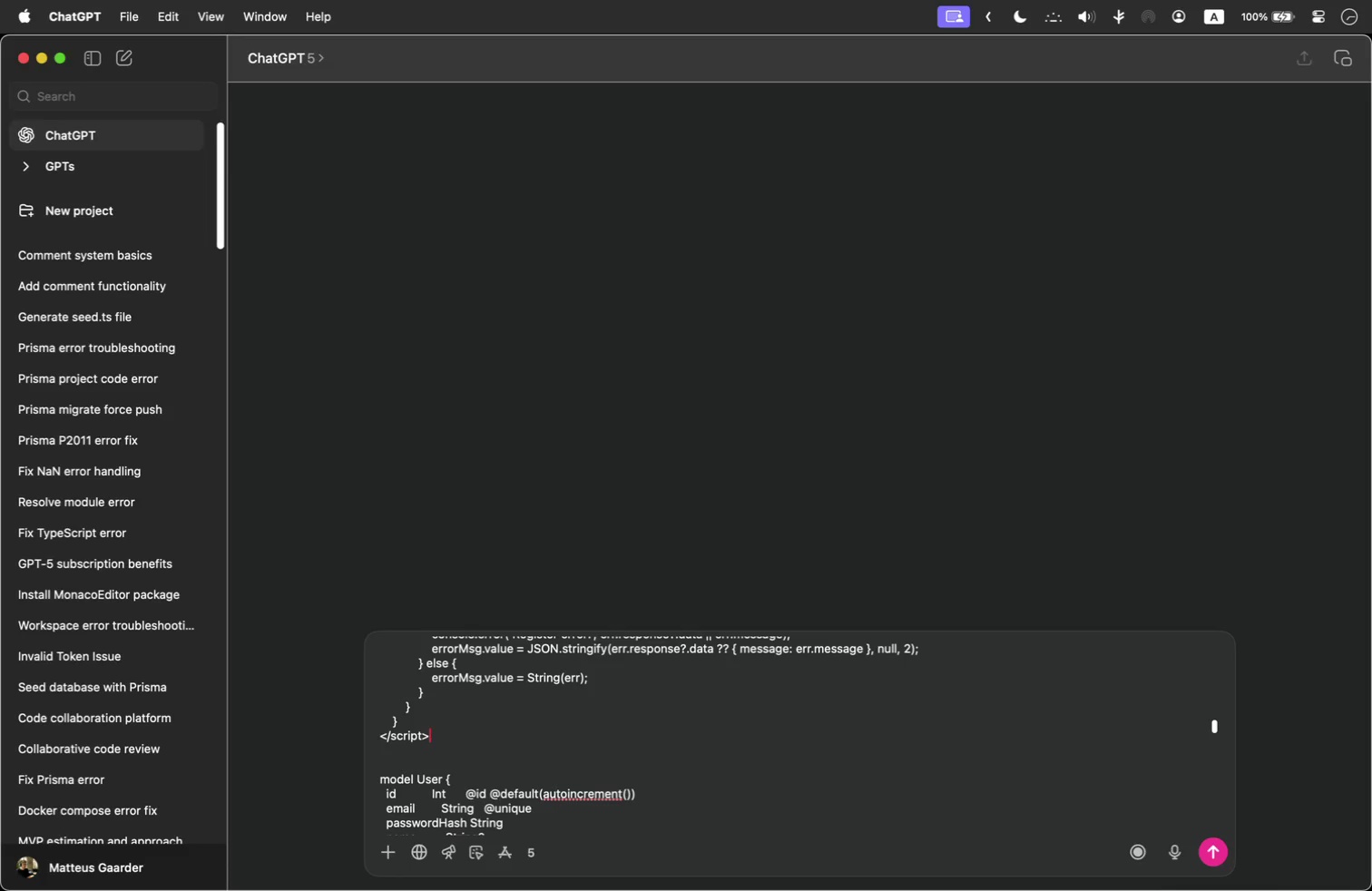 
key(Meta+A)
 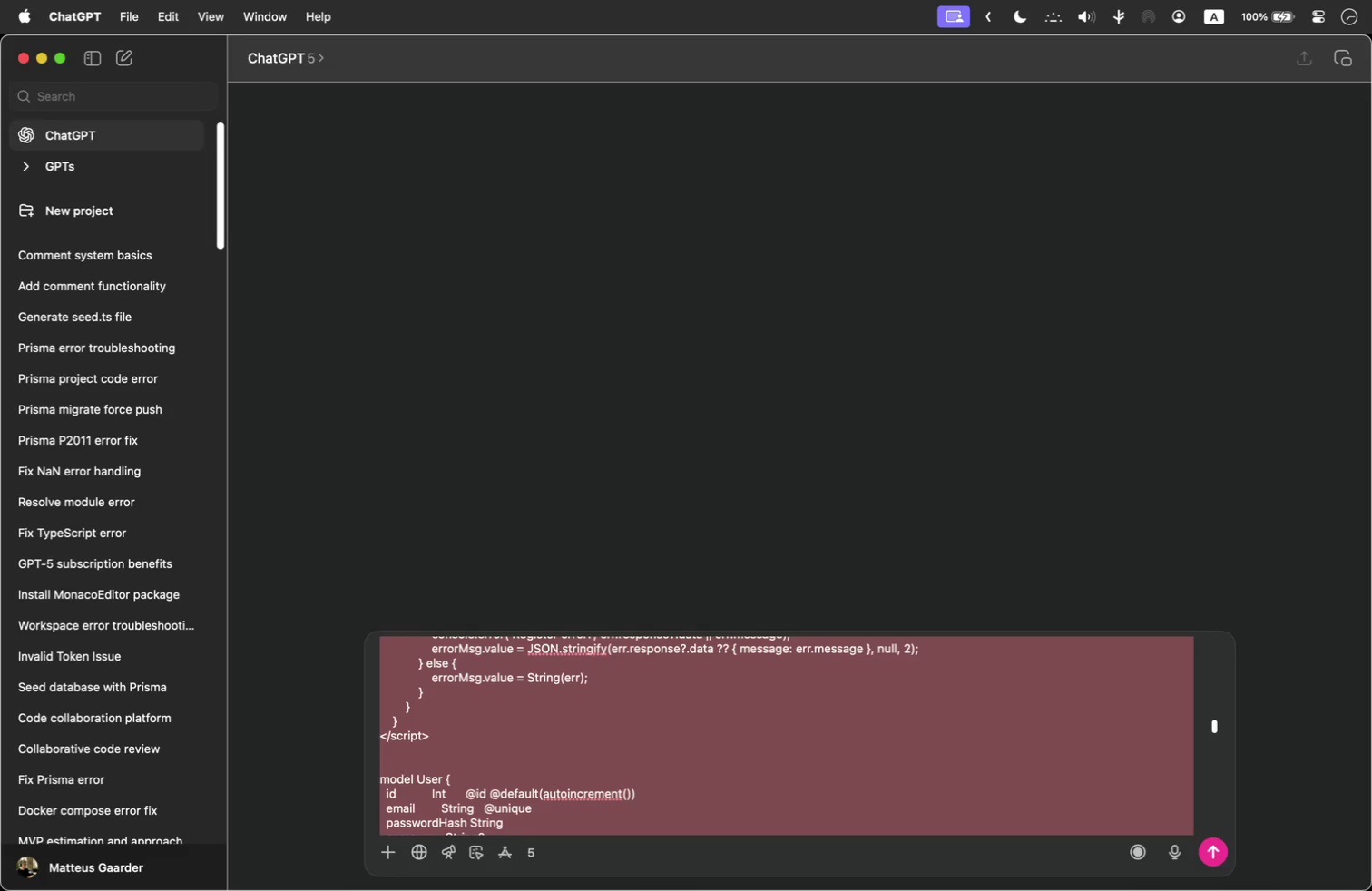 
key(Meta+C)
 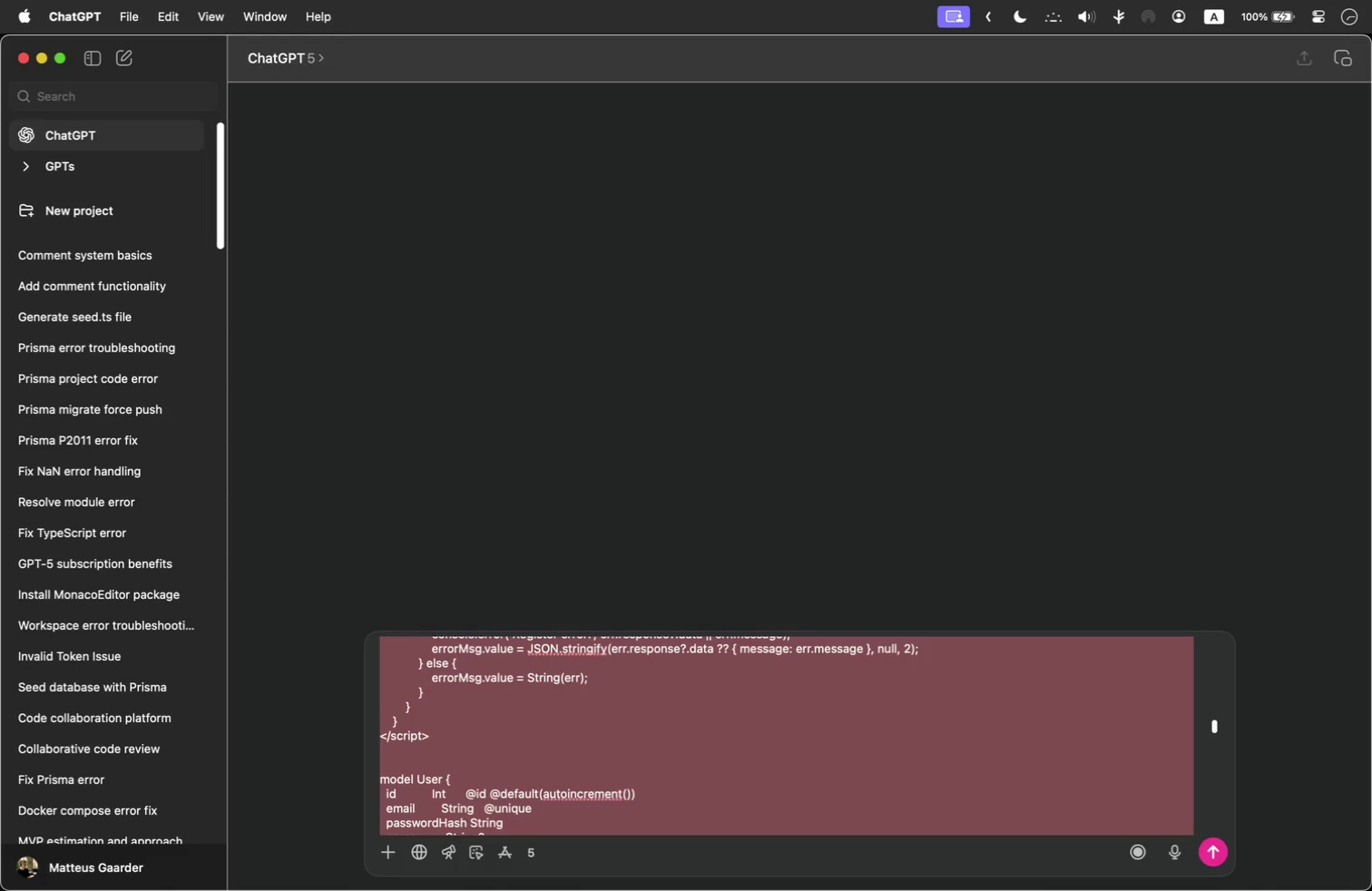 
key(Enter)
 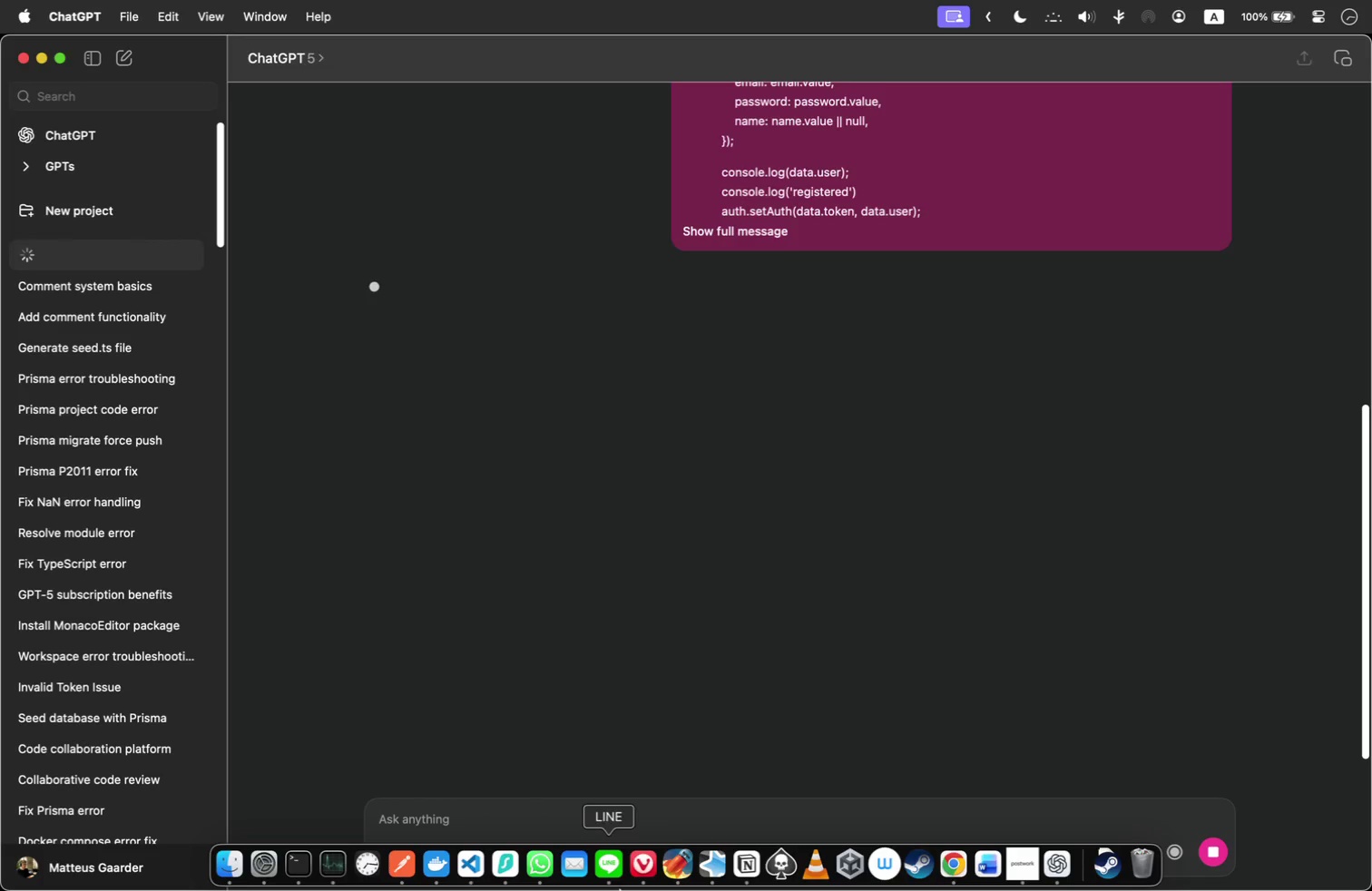 
left_click([398, 857])
 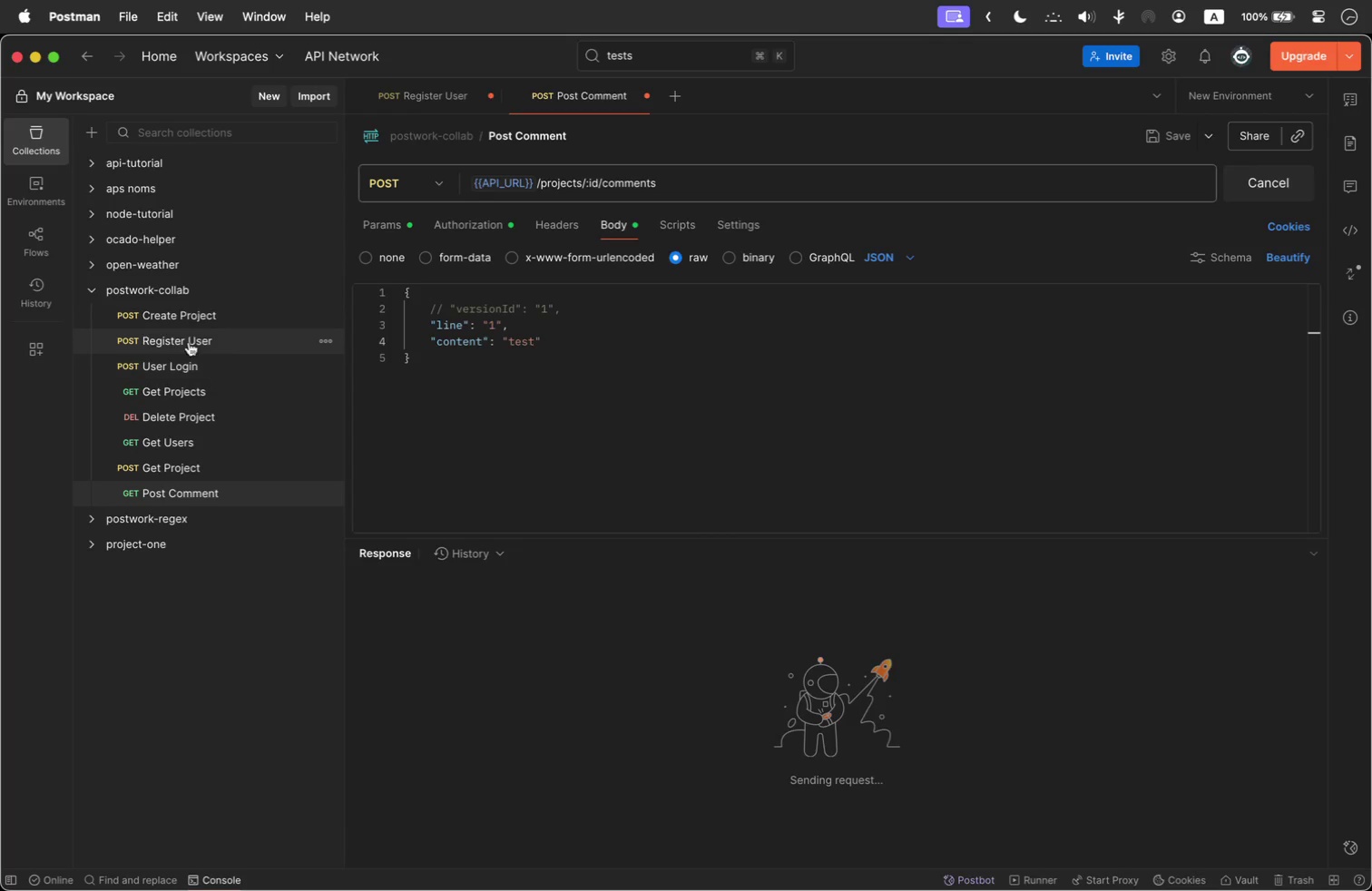 
wait(7.25)
 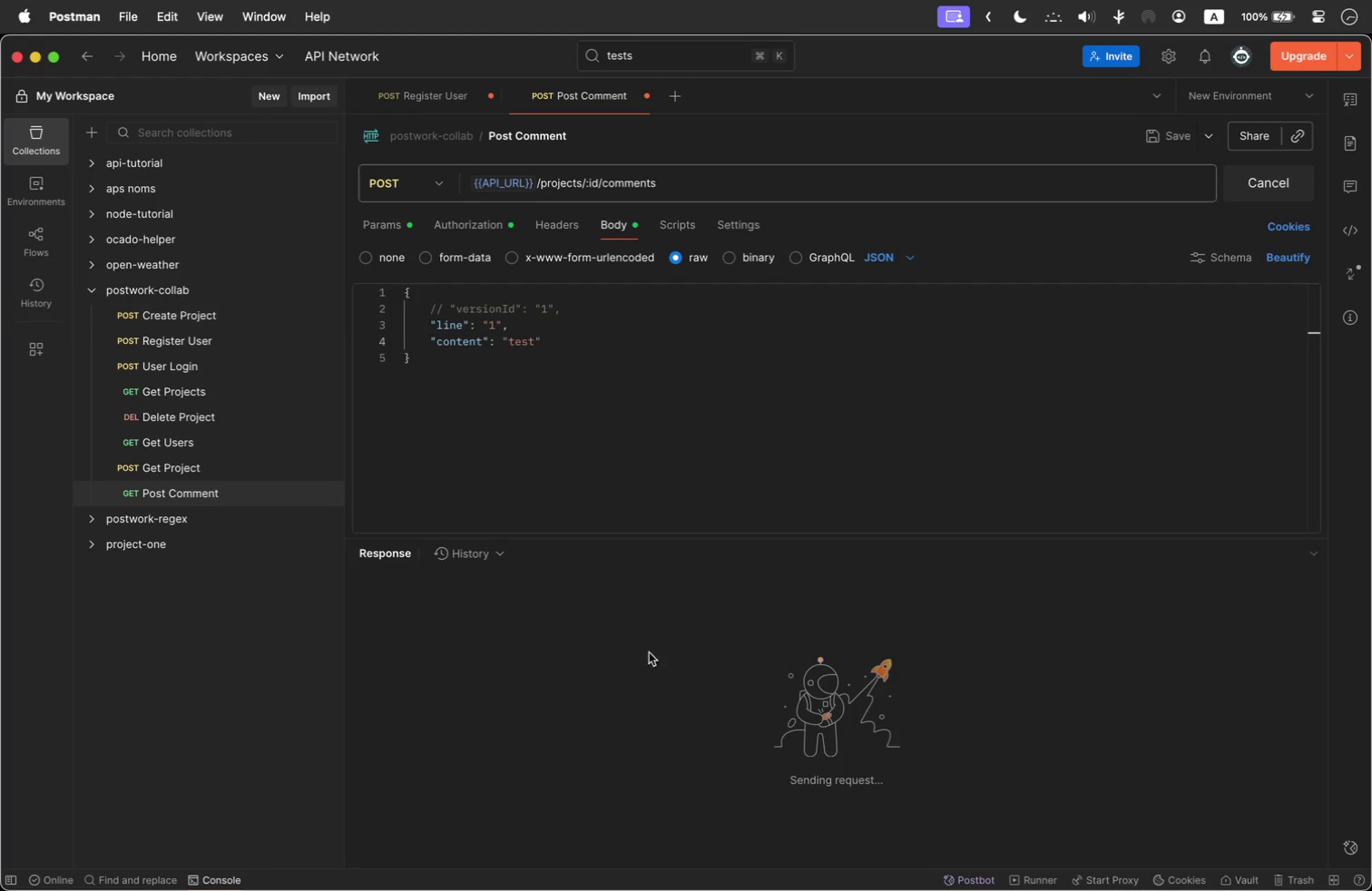 
left_click([437, 87])
 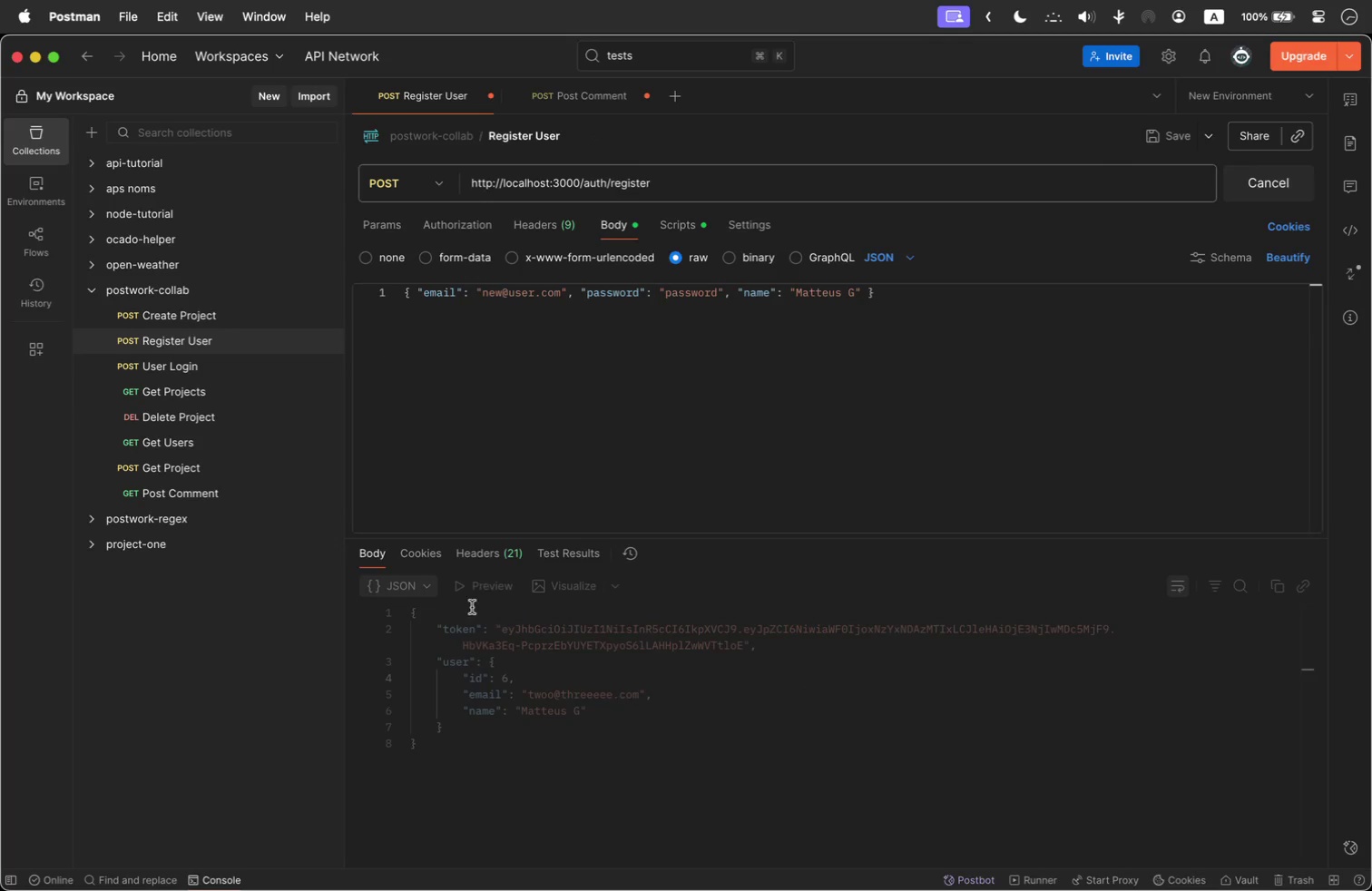 
left_click([699, 327])
 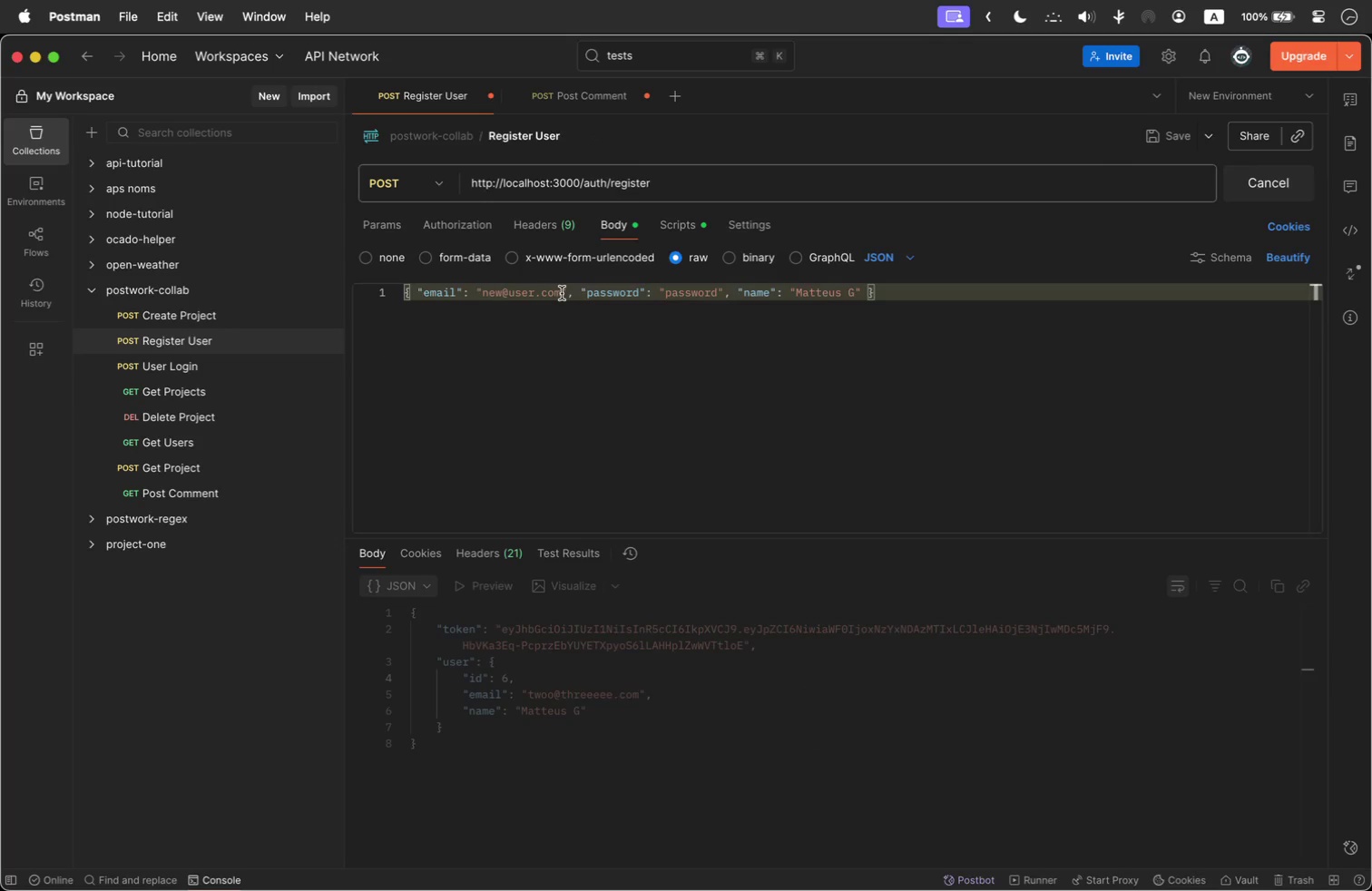 
left_click([549, 293])
 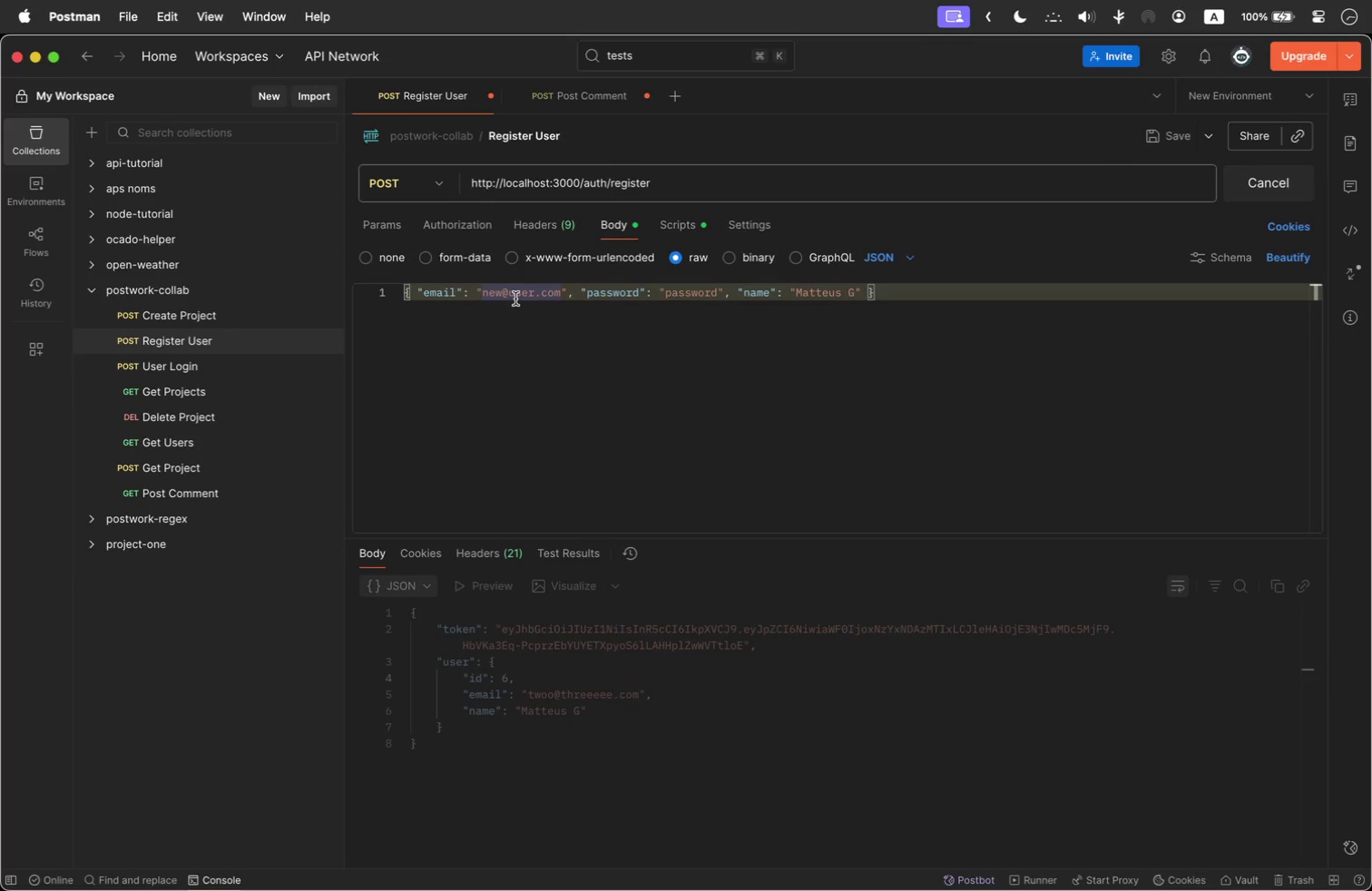 
wait(5.03)
 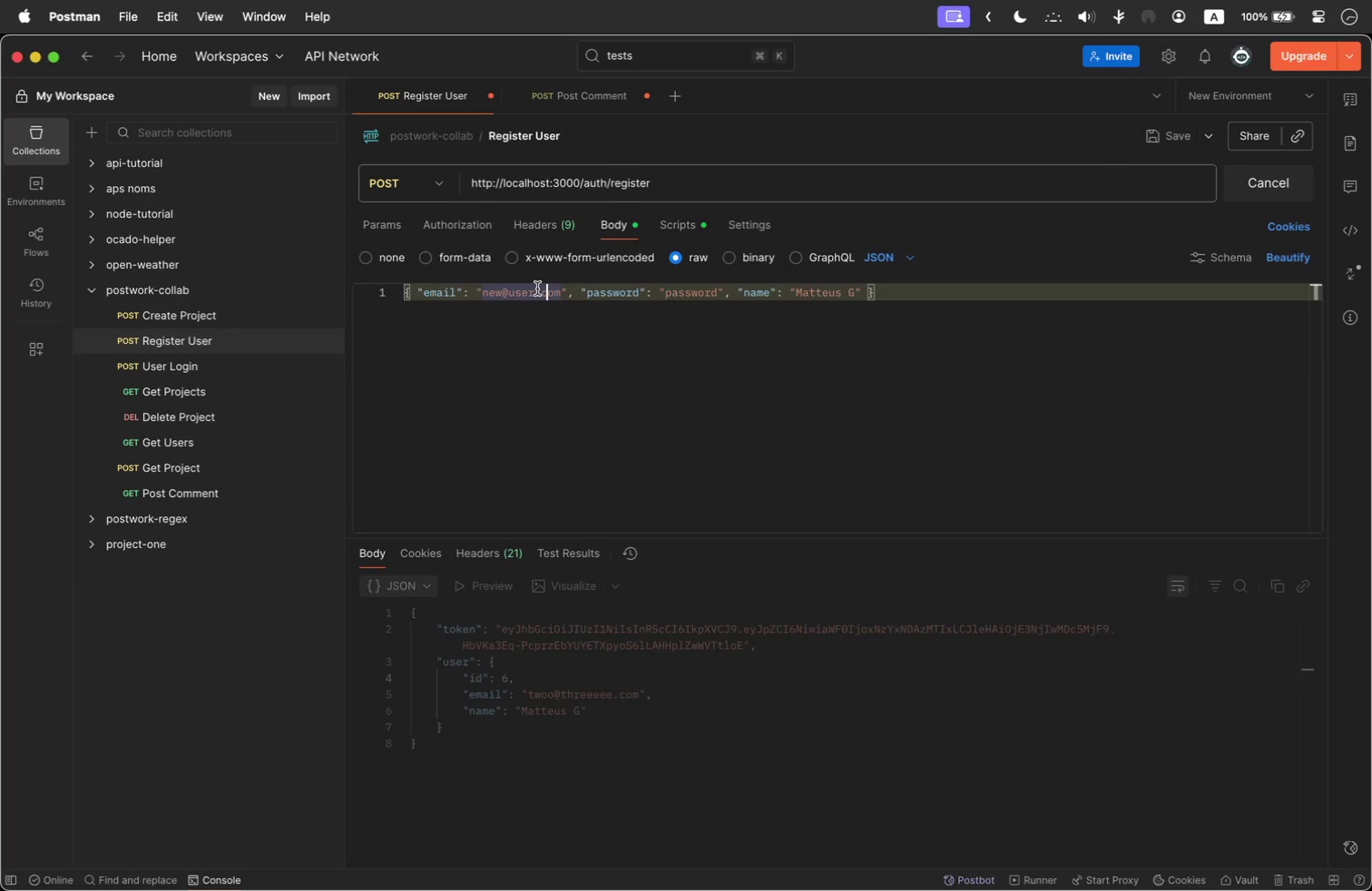 
left_click([687, 184])
 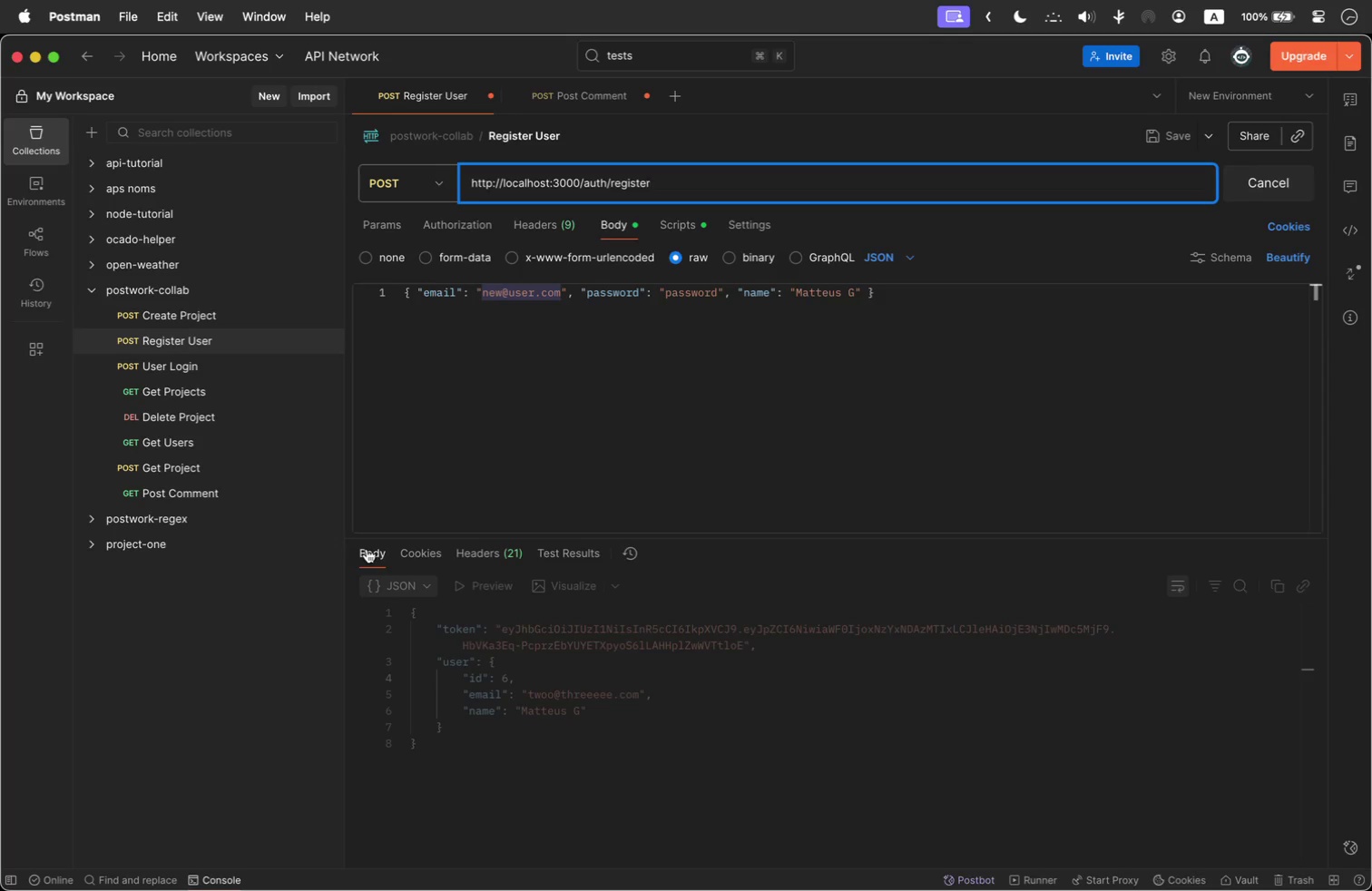 
left_click([473, 554])
 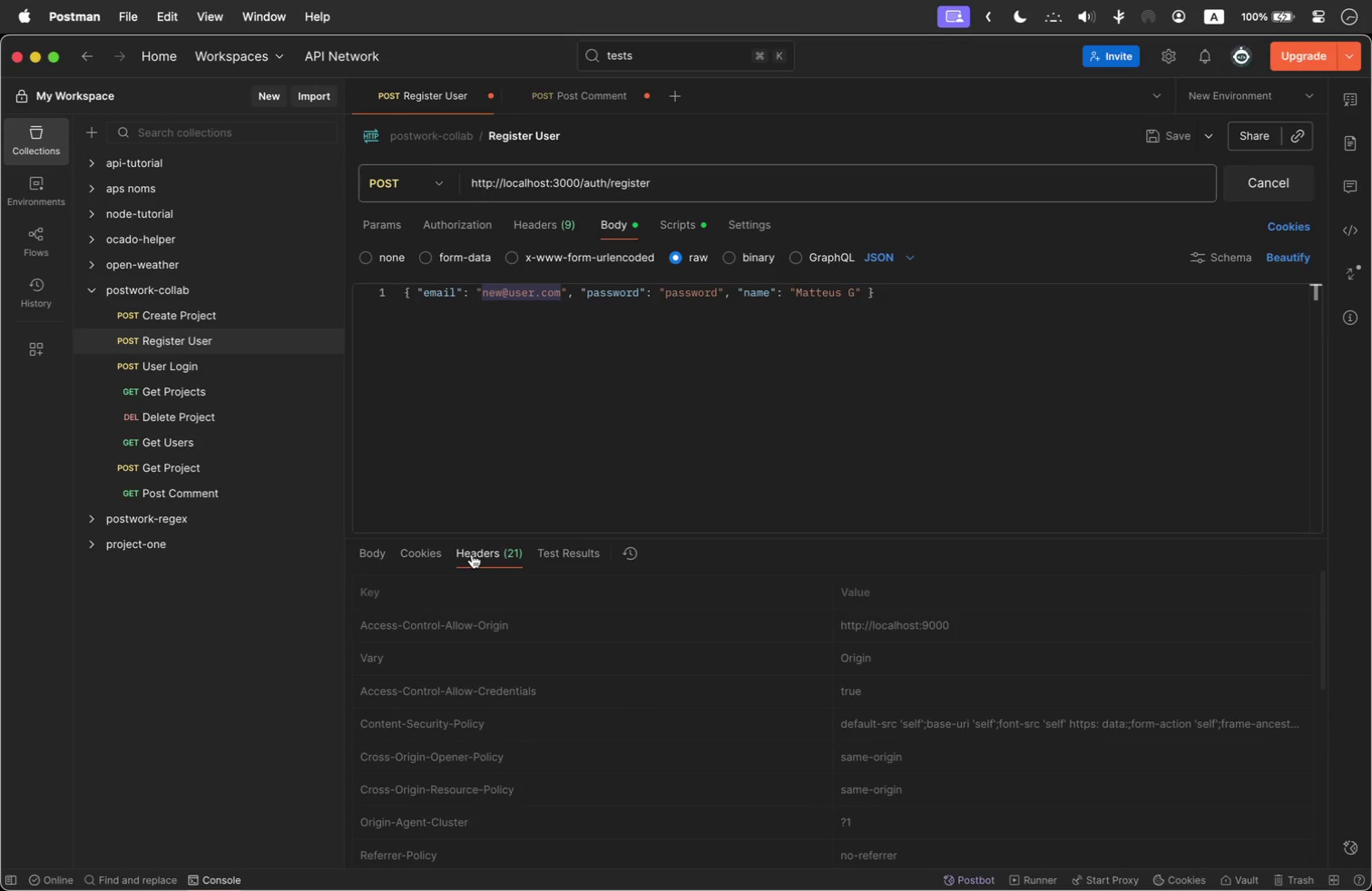 
scroll: coordinate [466, 661], scroll_direction: down, amount: 3.0
 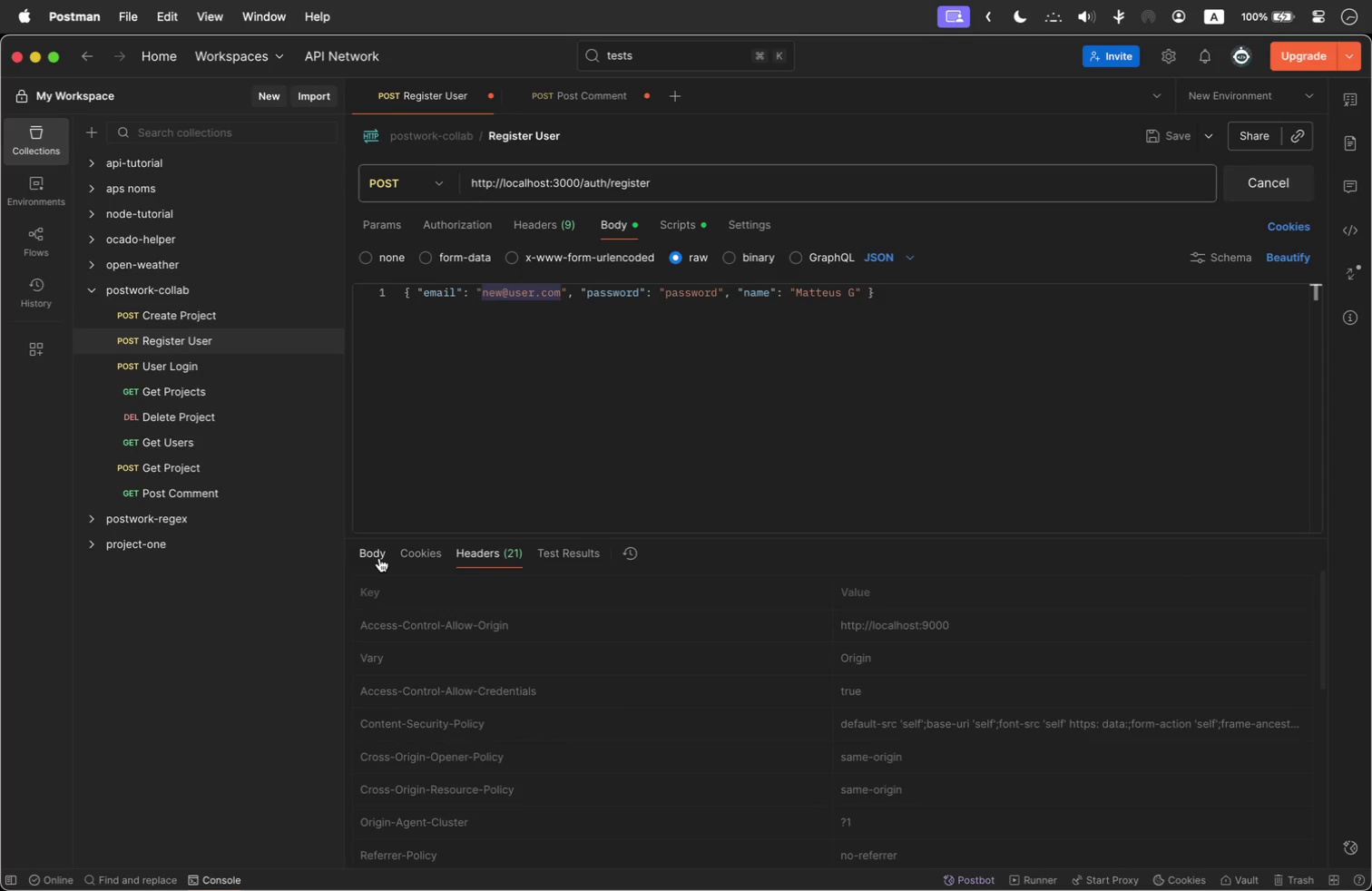 
left_click([379, 555])
 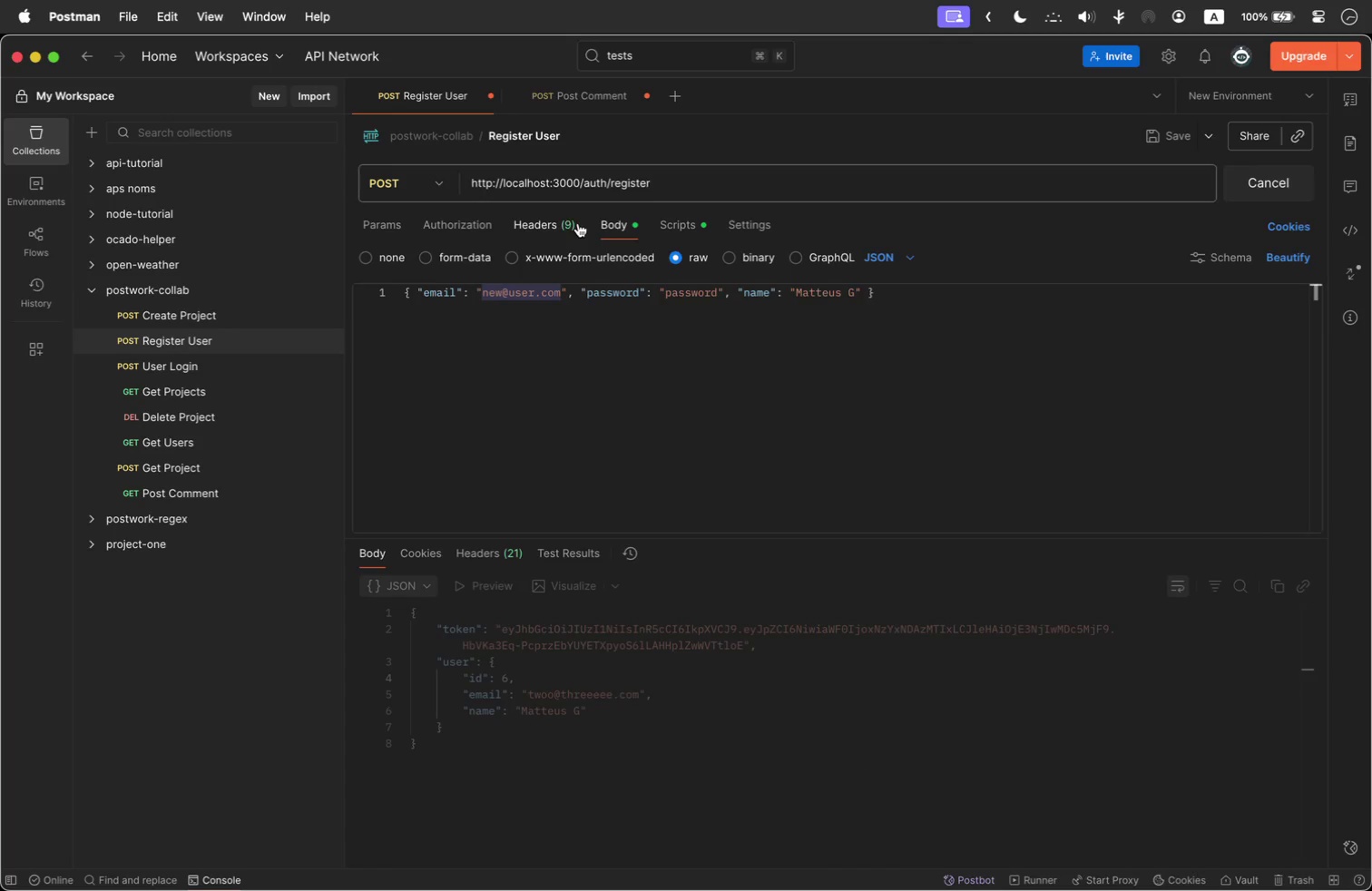 
left_click([556, 223])
 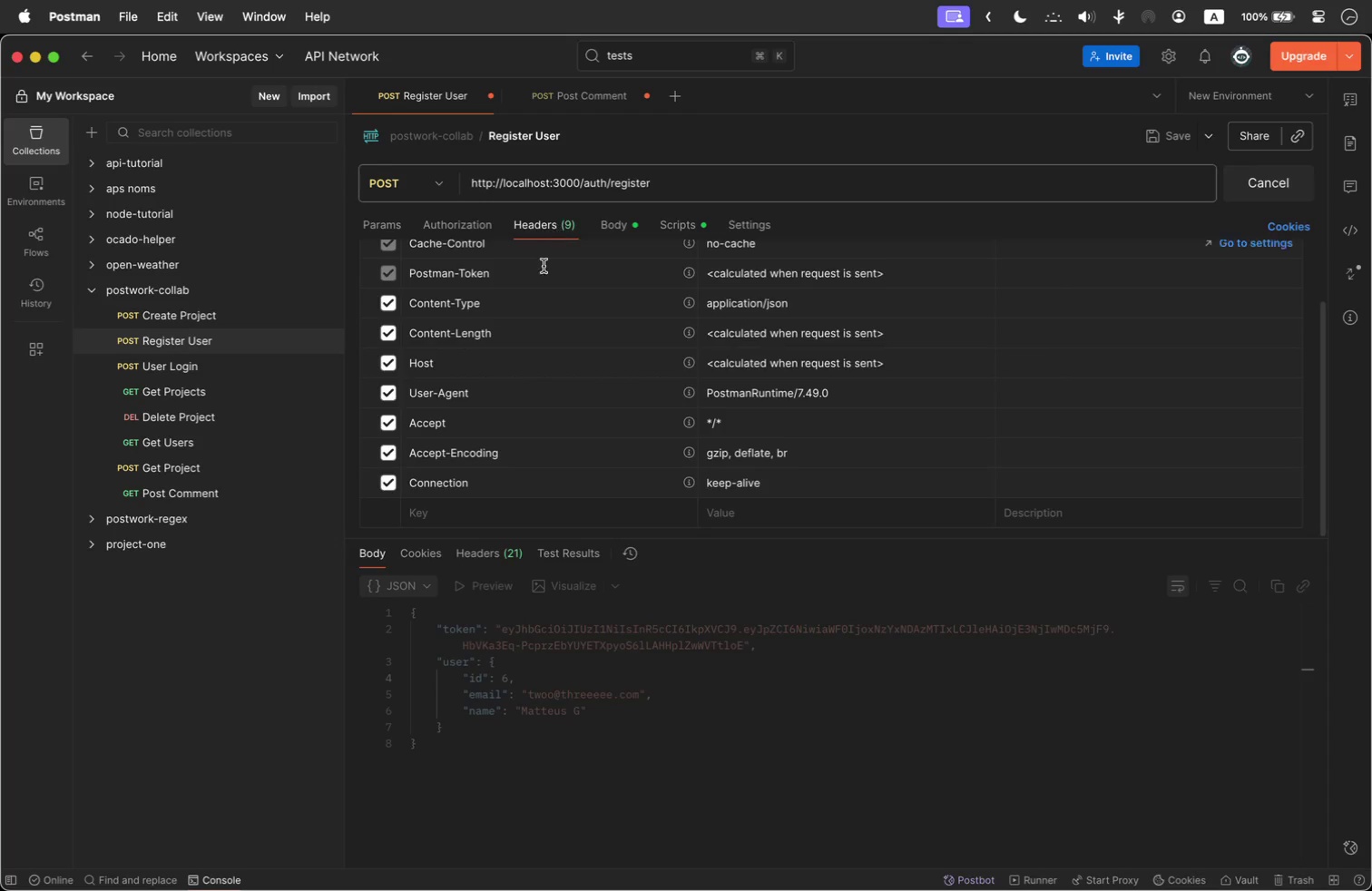 
scroll: coordinate [532, 356], scroll_direction: up, amount: 30.0
 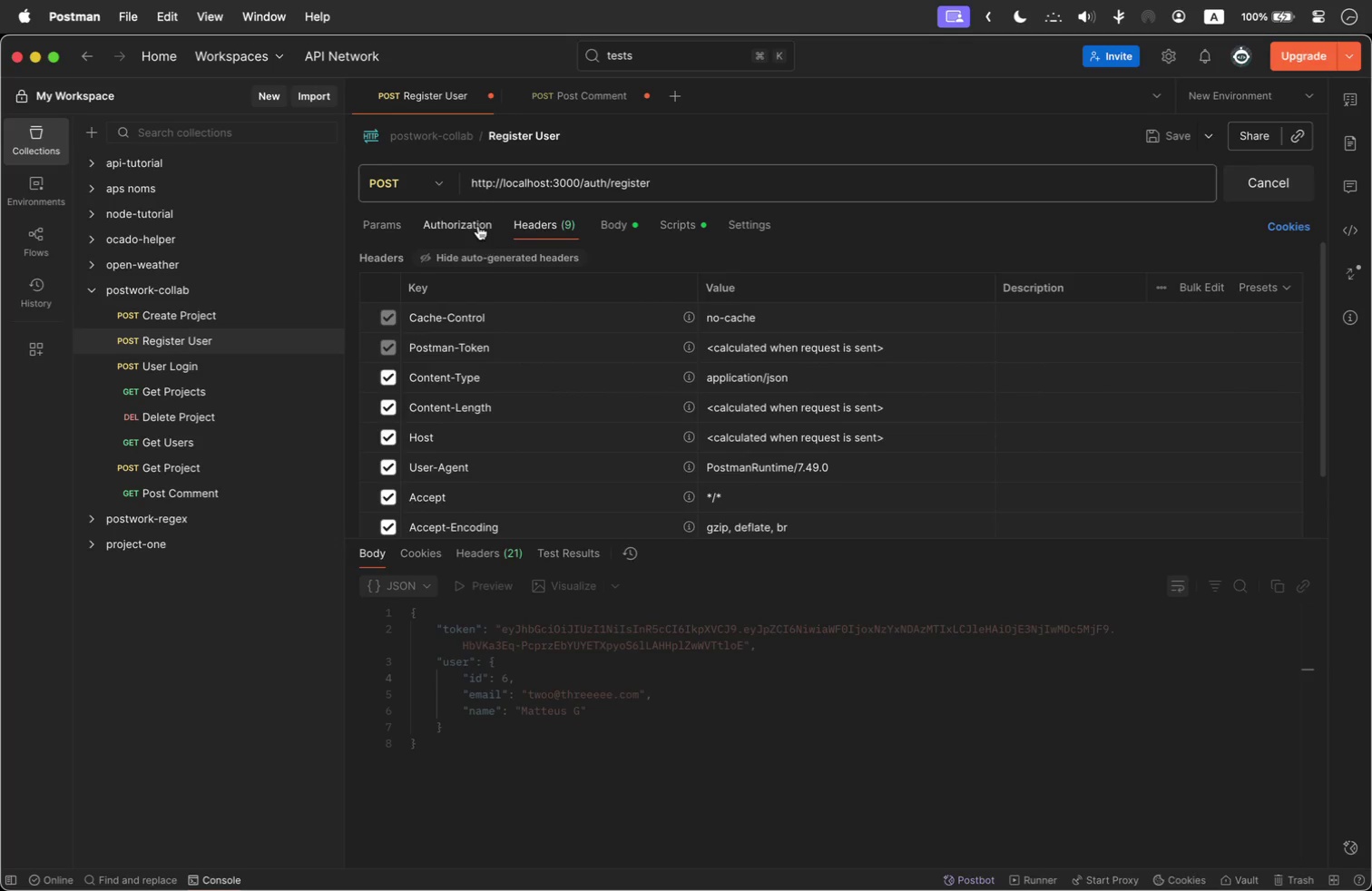 
left_click([478, 226])
 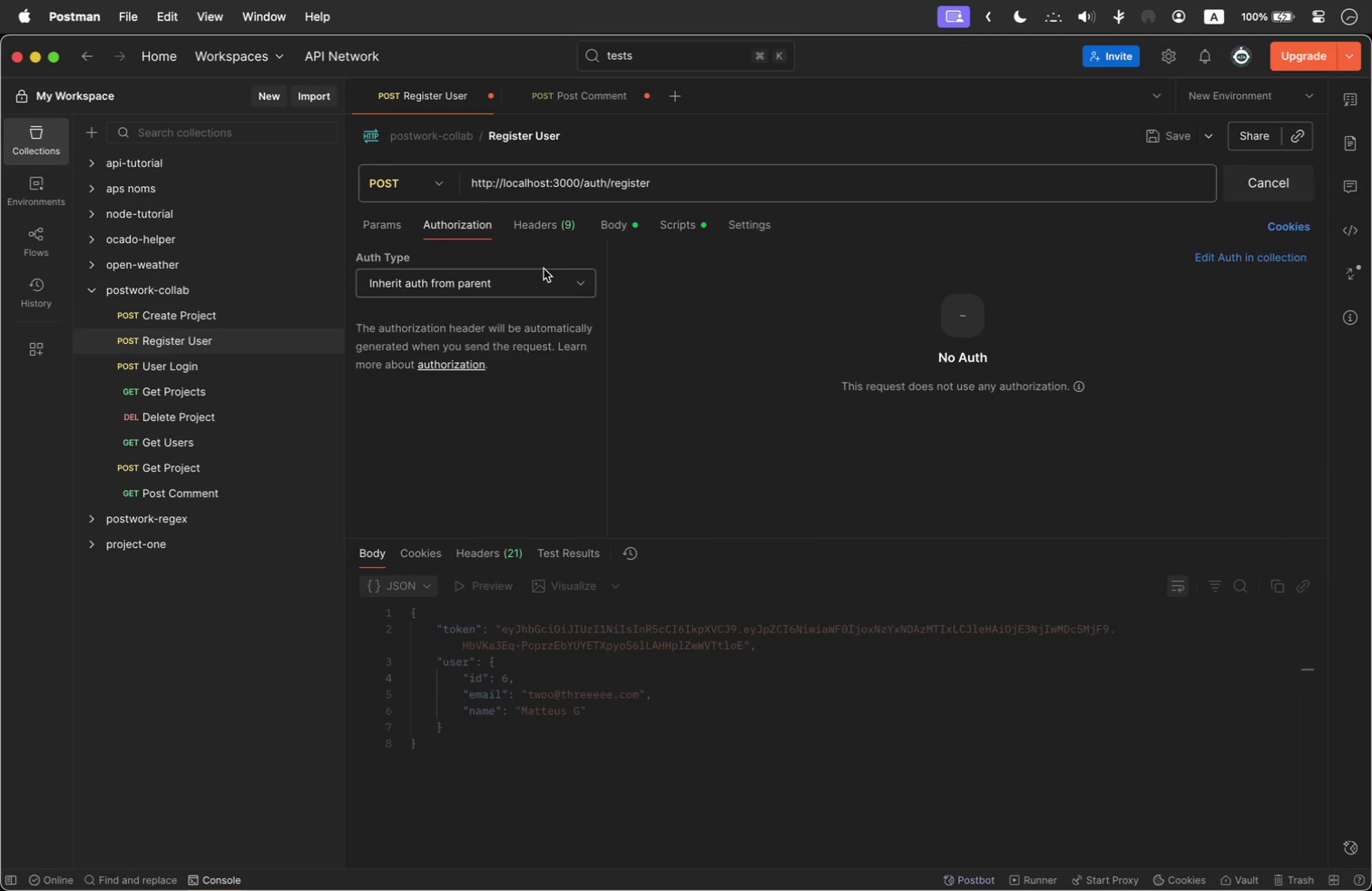 
left_click([571, 280])
 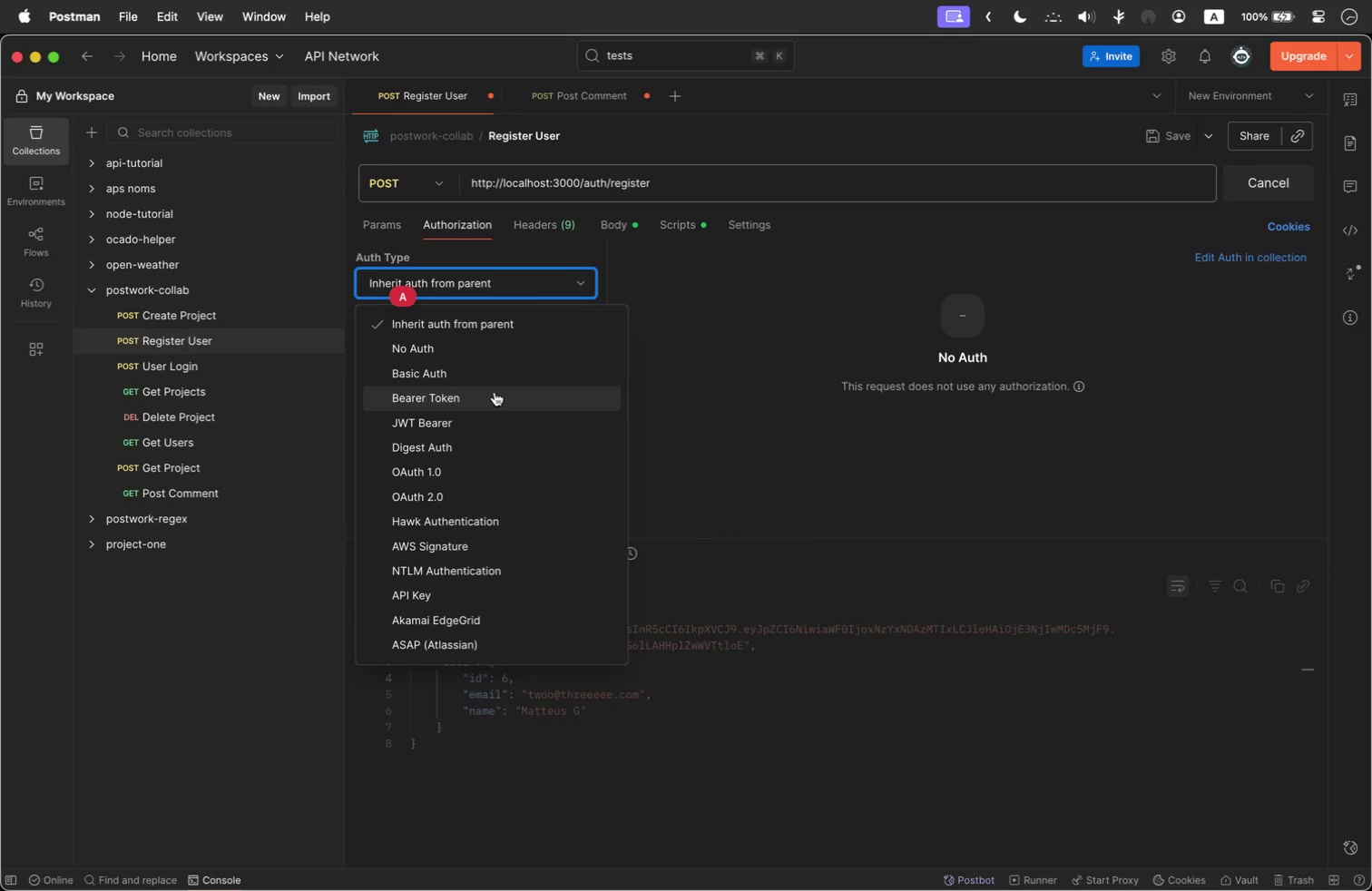 
left_click([495, 392])
 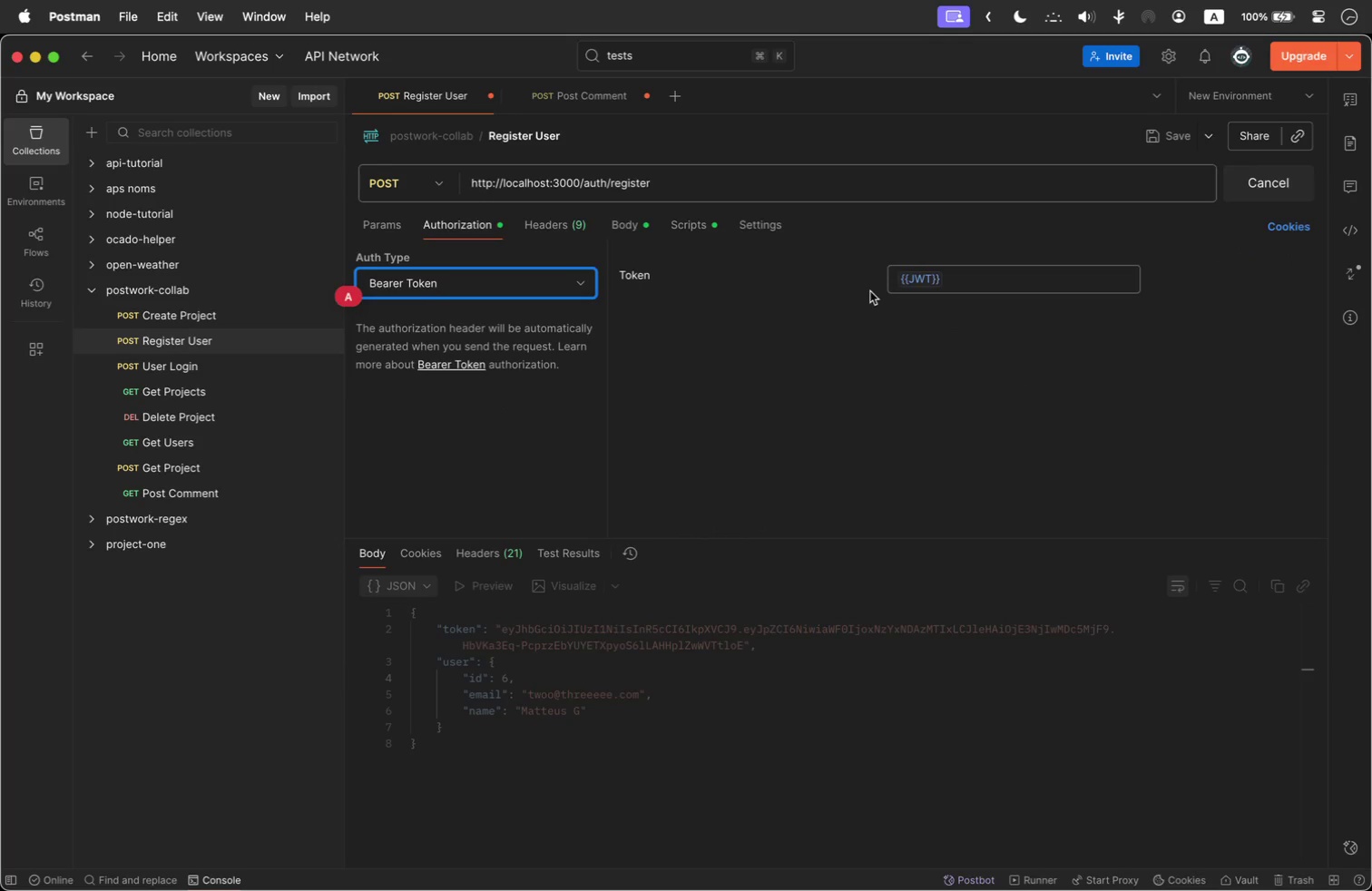 
left_click([750, 367])
 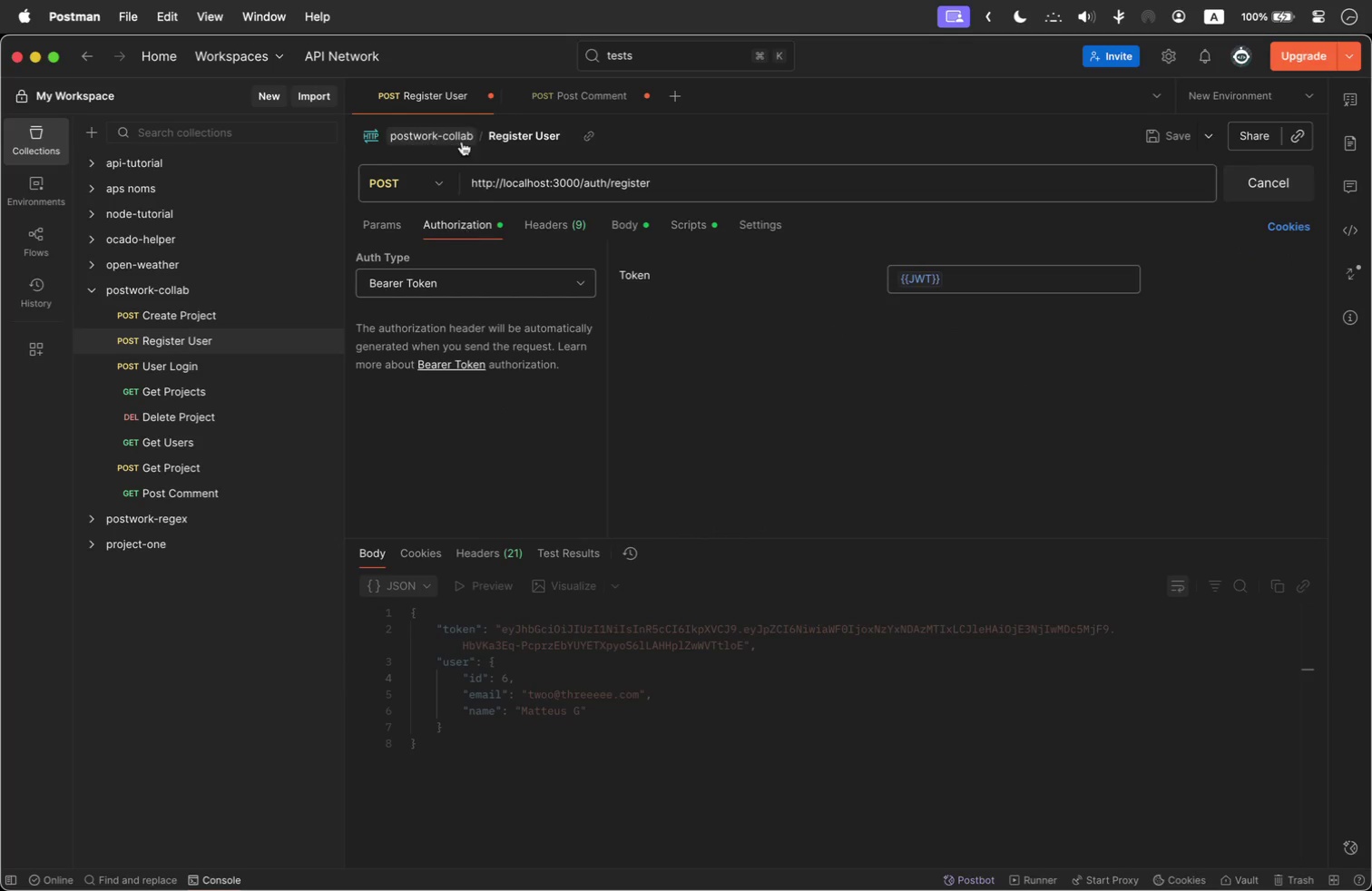 
left_click([643, 234])
 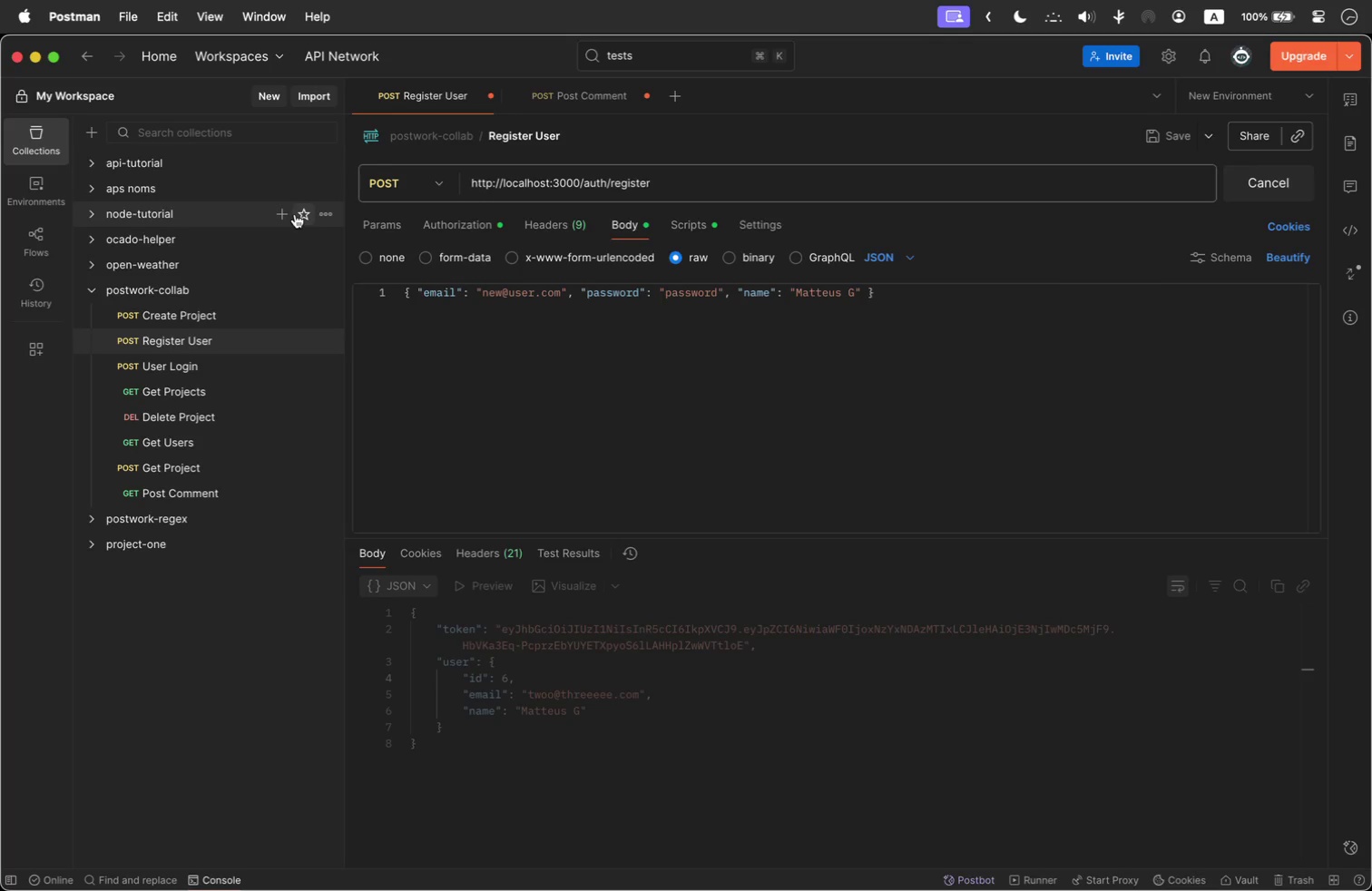 
wait(9.08)
 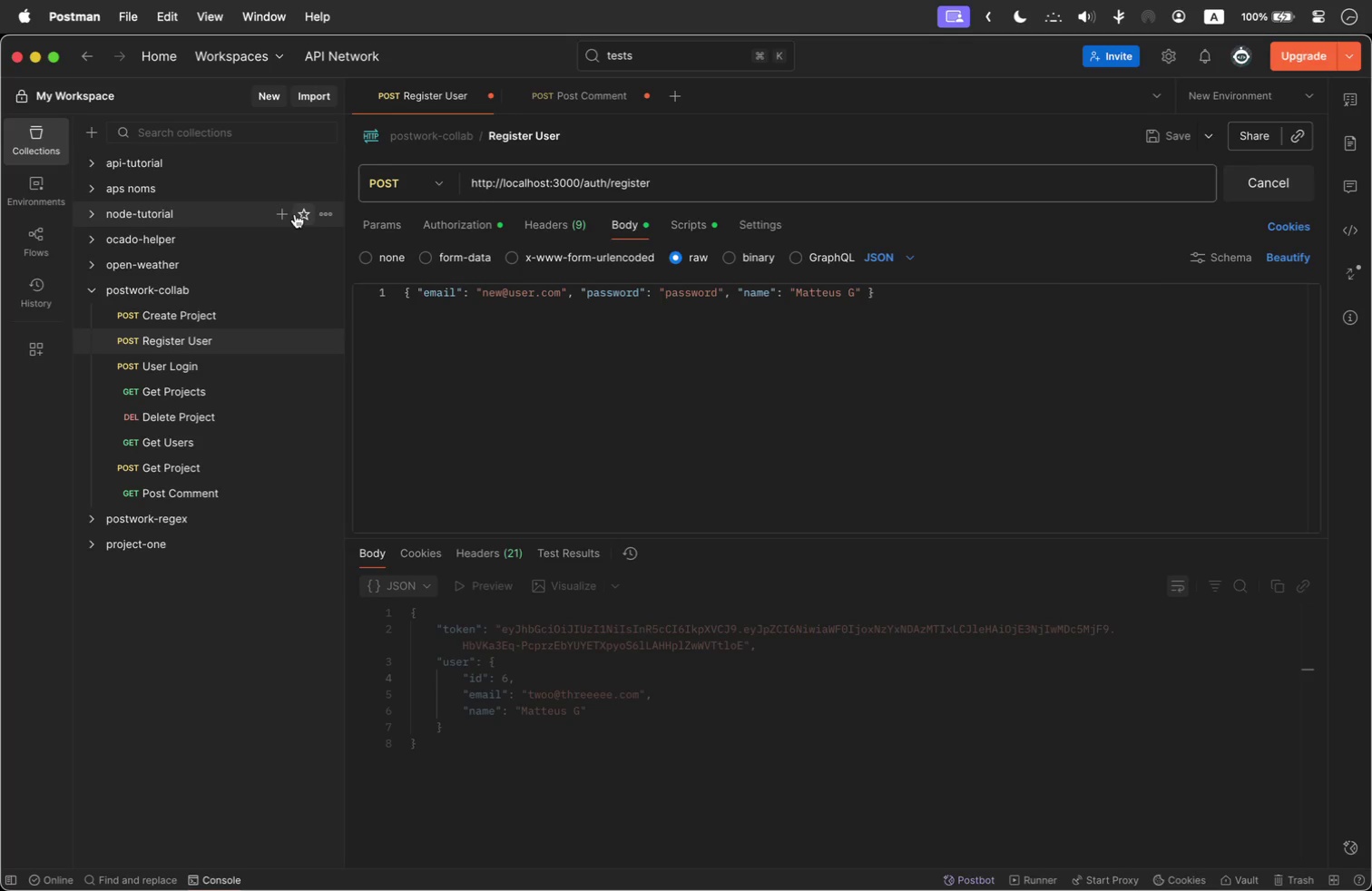 
left_click([725, 407])
 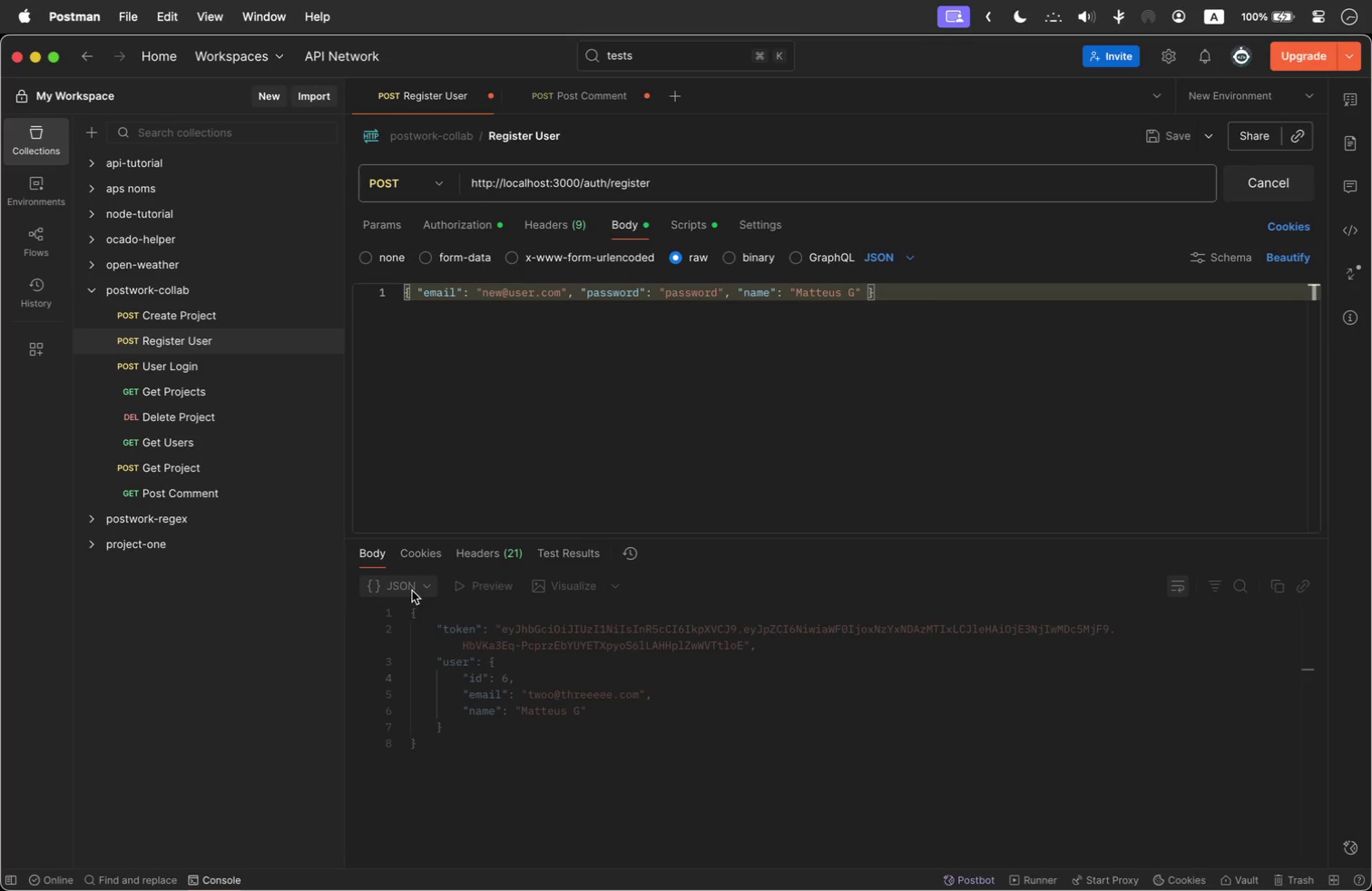 
right_click([363, 554])
 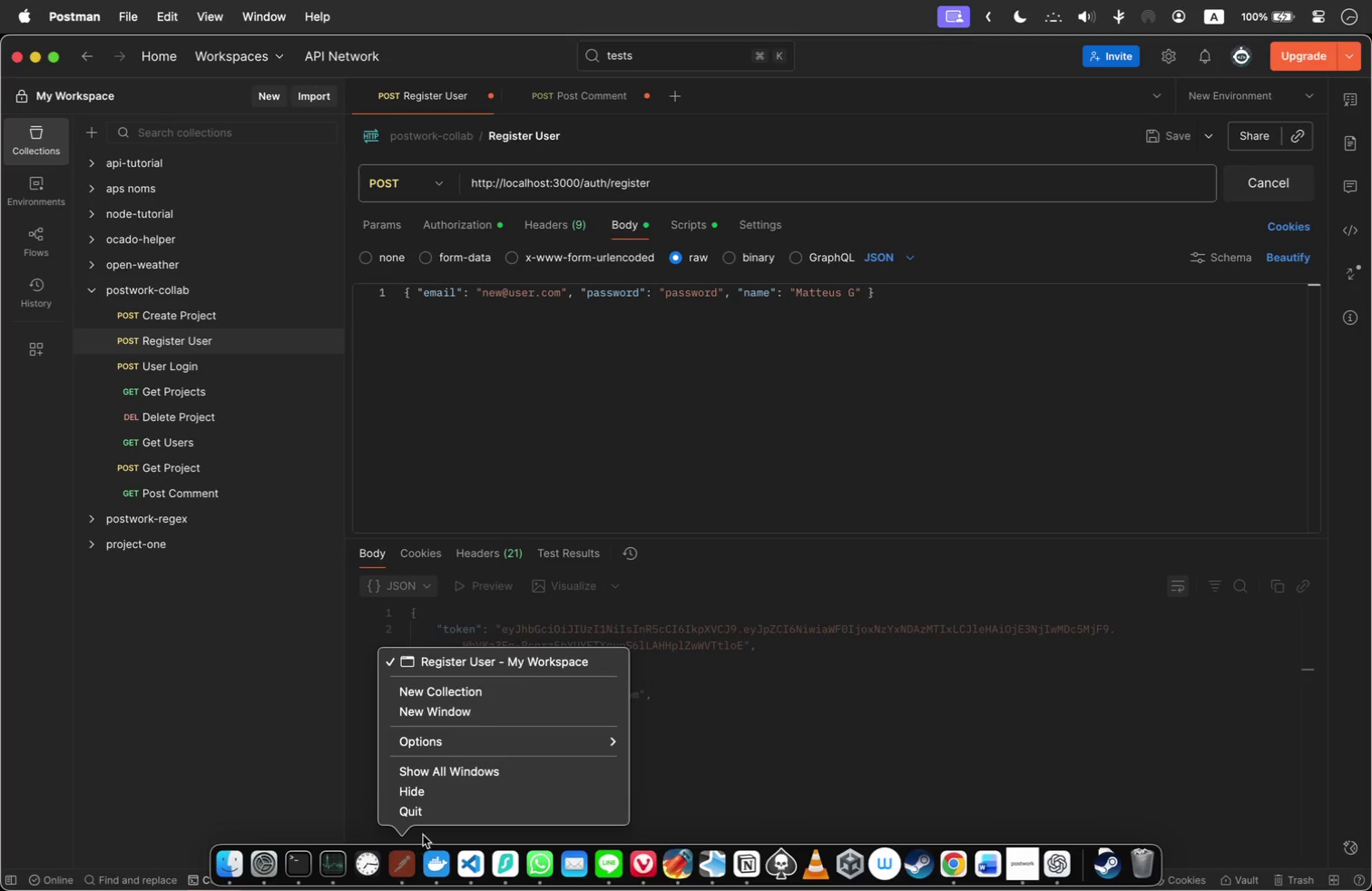 
double_click([423, 816])
 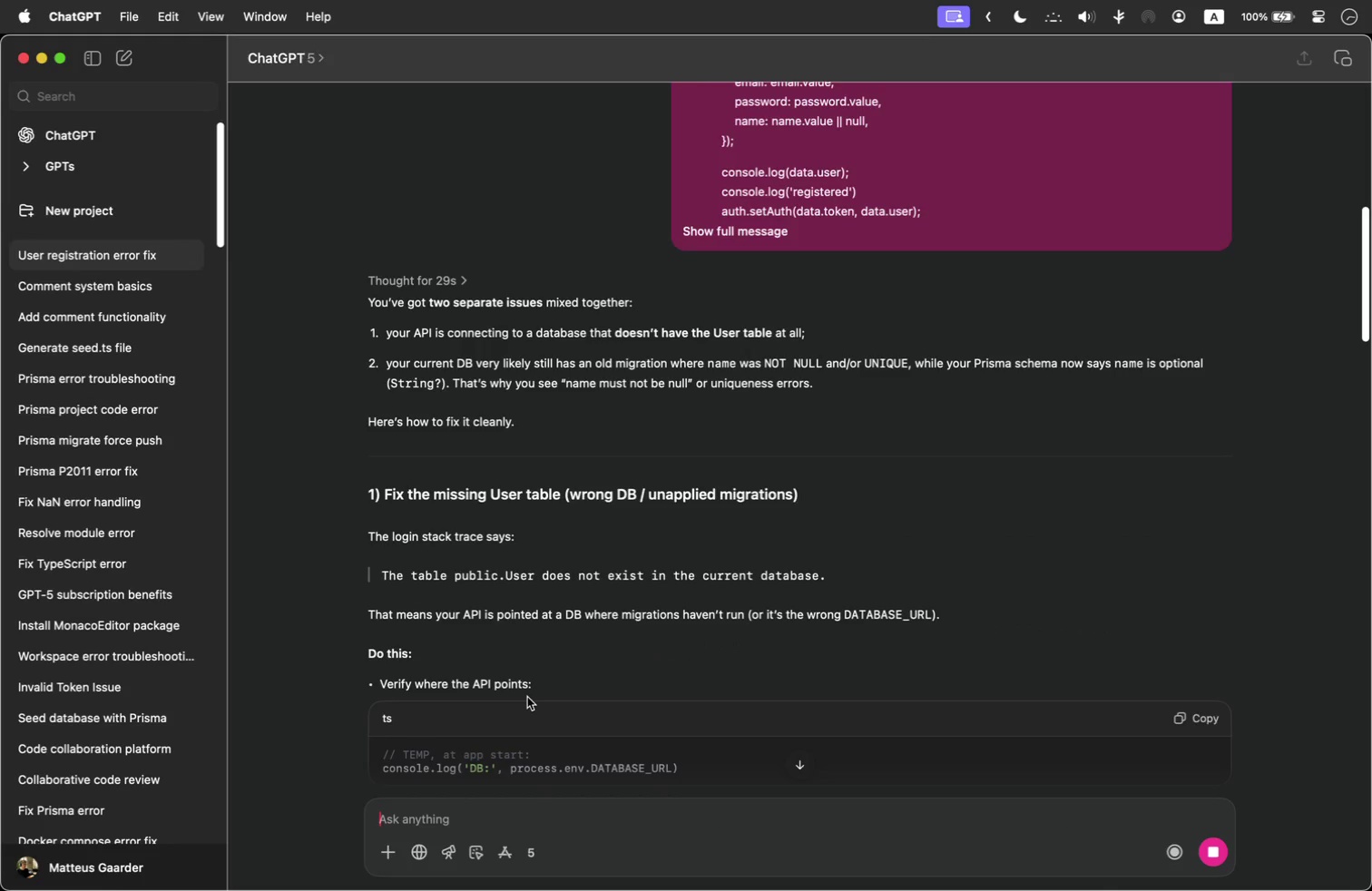 
hold_key(key=OptionLeft, duration=0.45)
 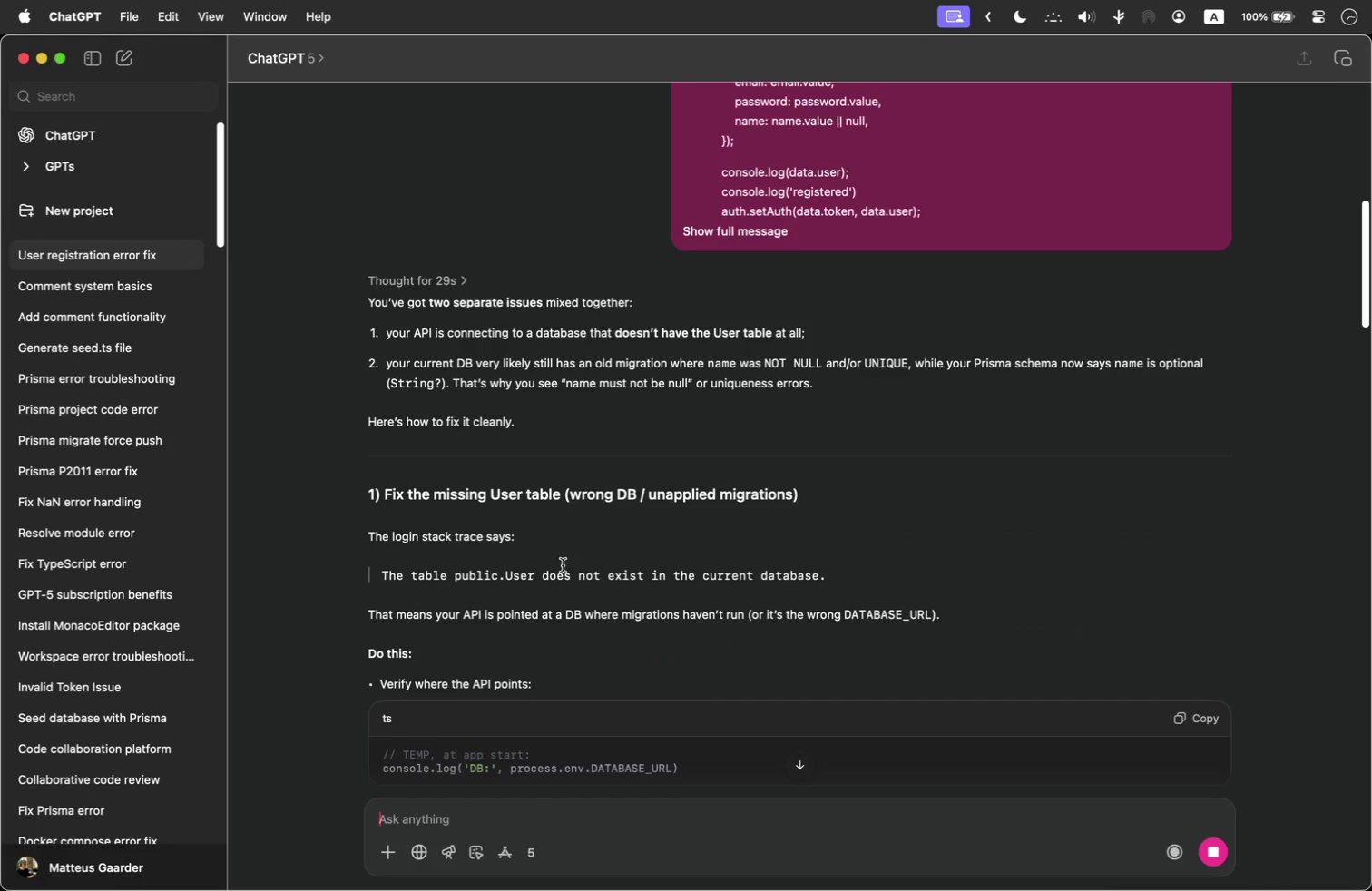 
key(Meta+Space)
 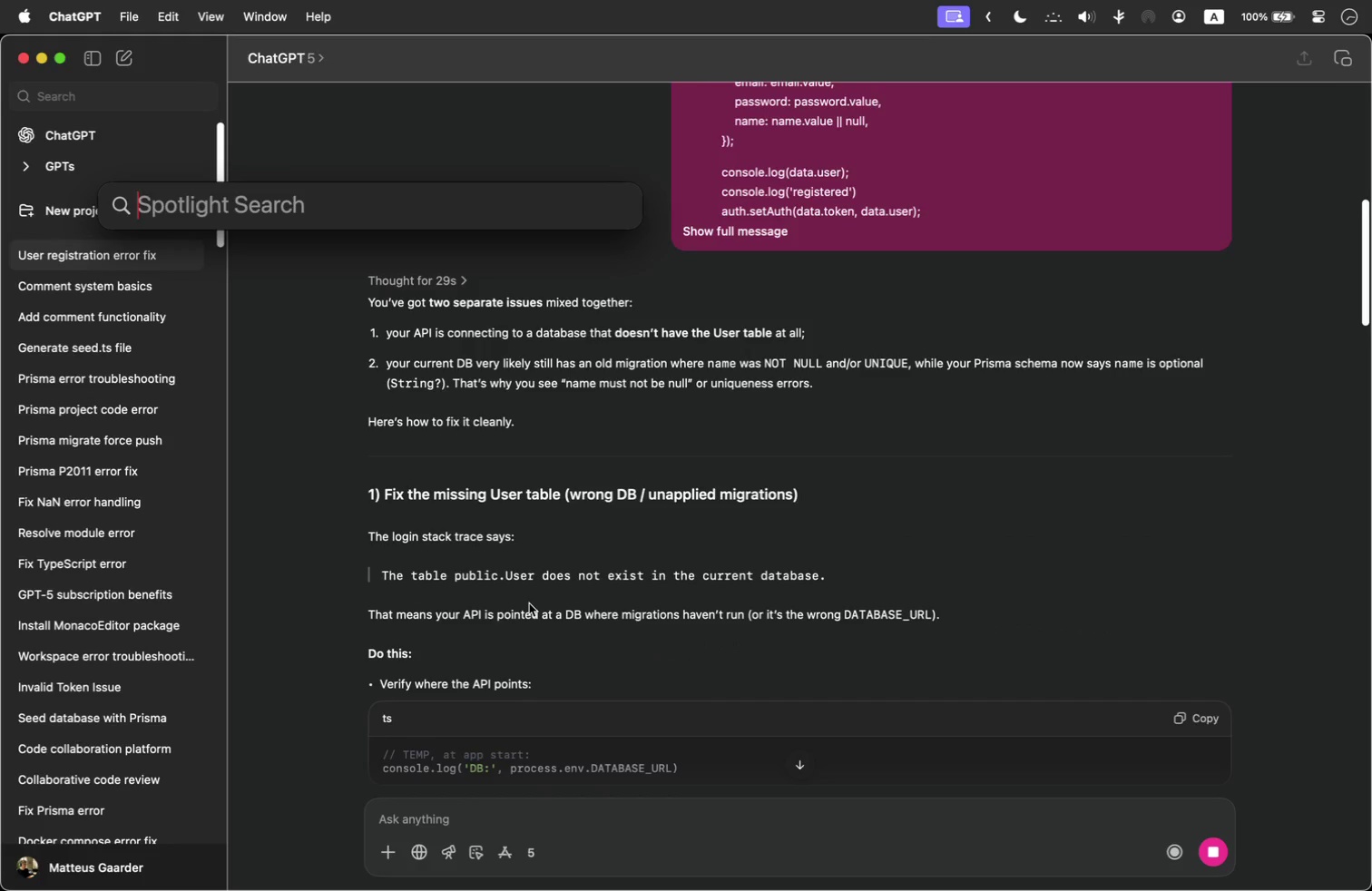 
type(oo)
key(Backspace)
key(Backspace)
key(Backspace)
type(postma)
 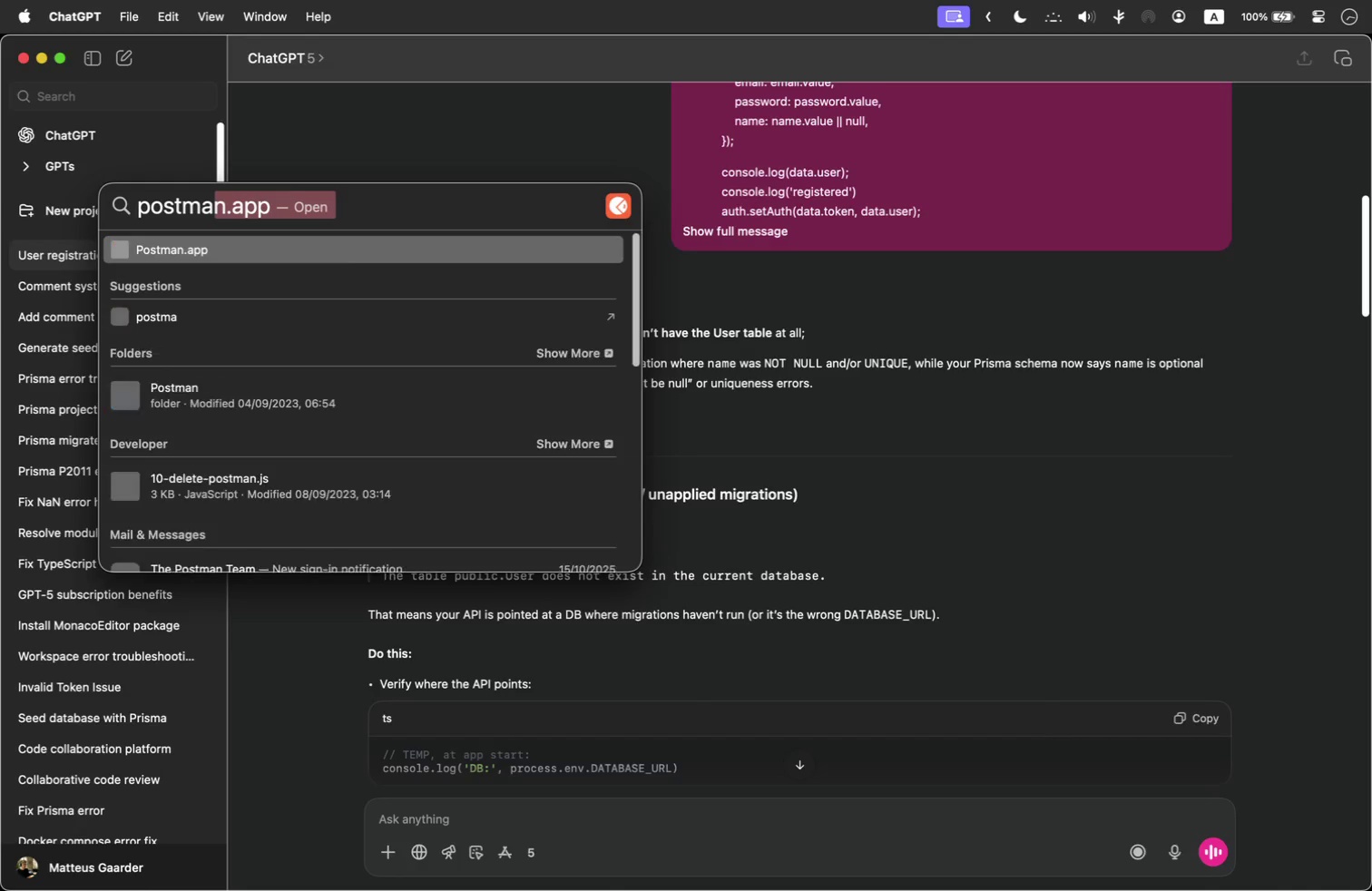 
key(Enter)
 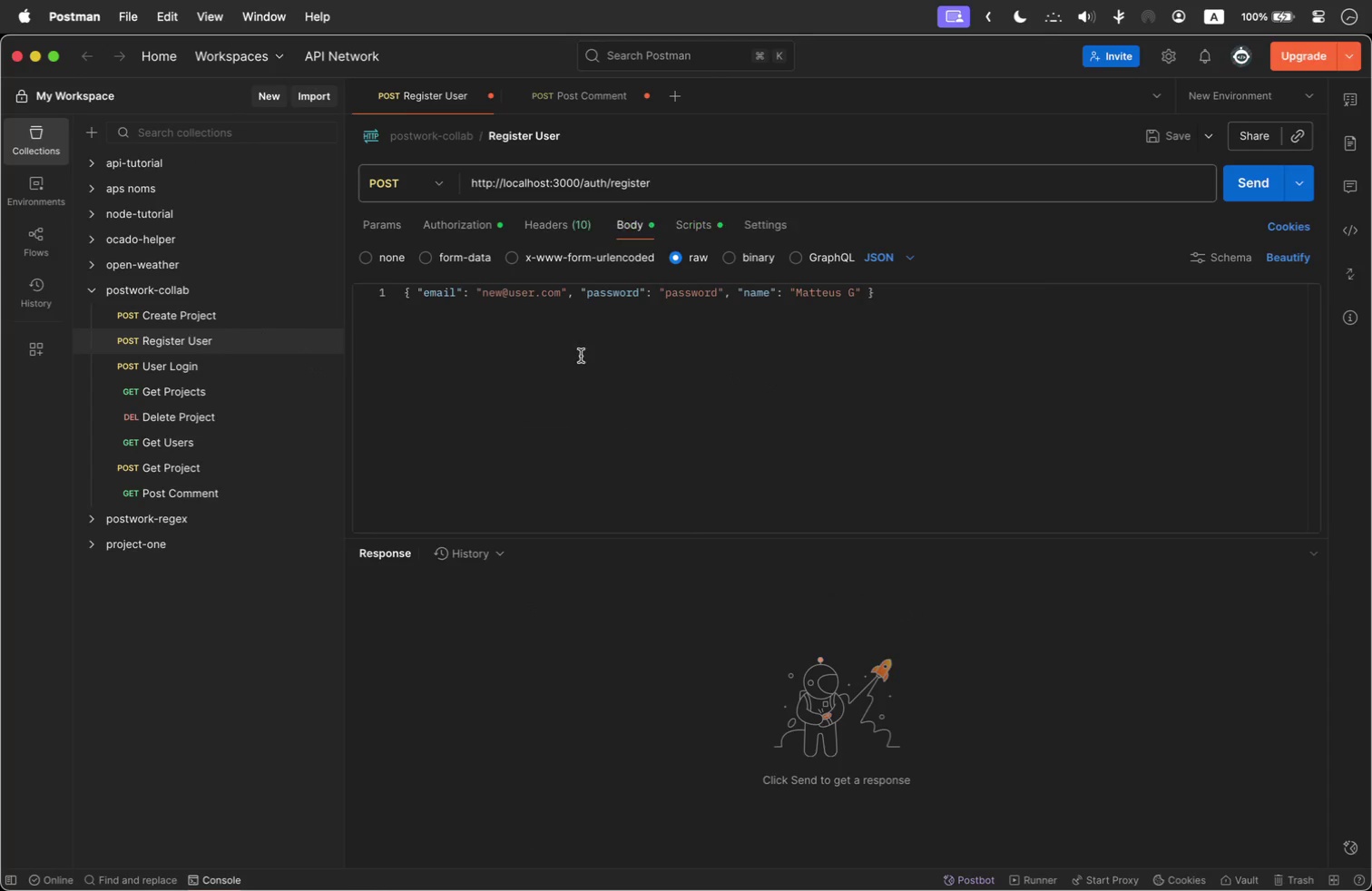 
wait(5.46)
 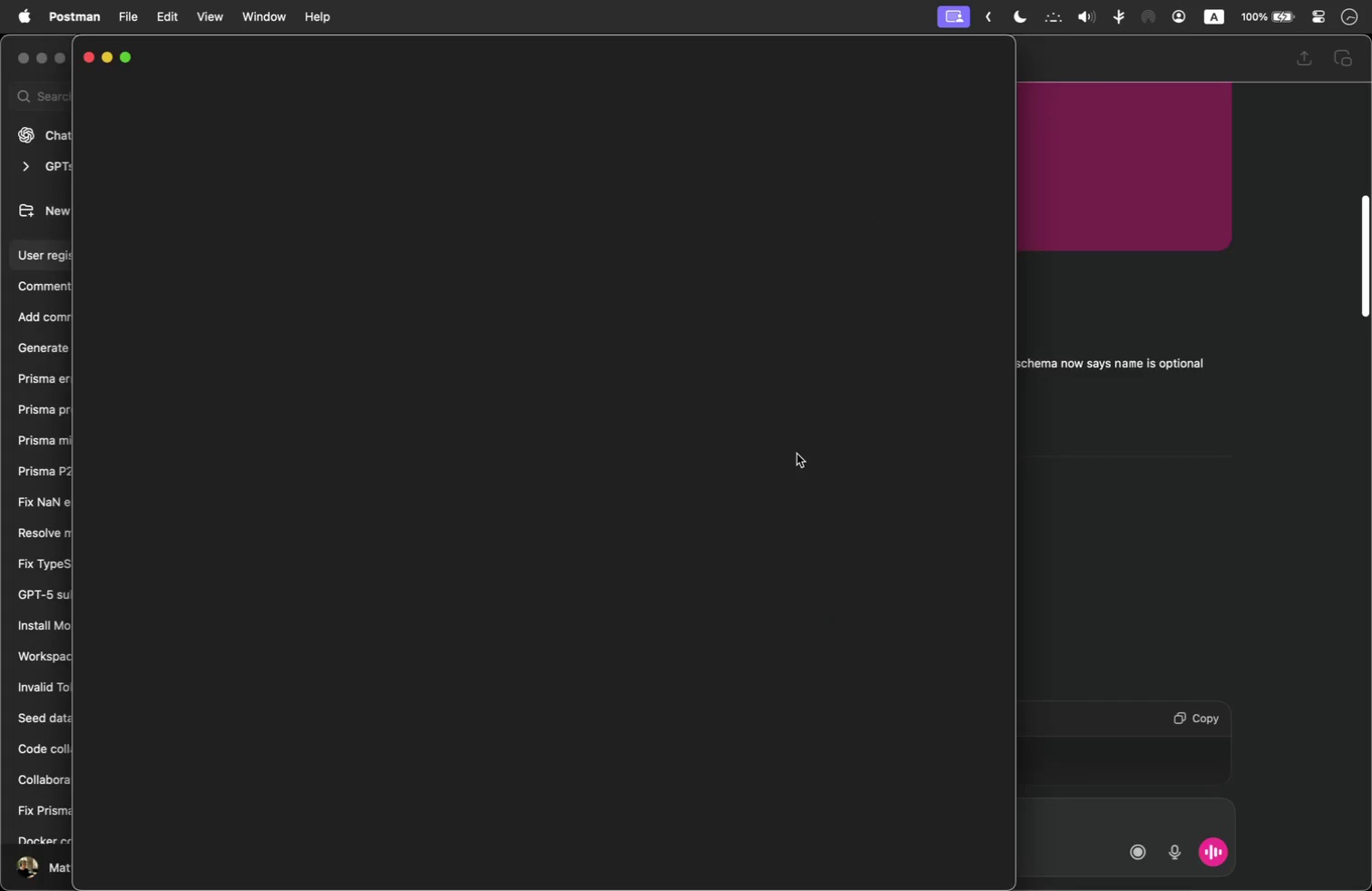 
left_click([532, 294])
 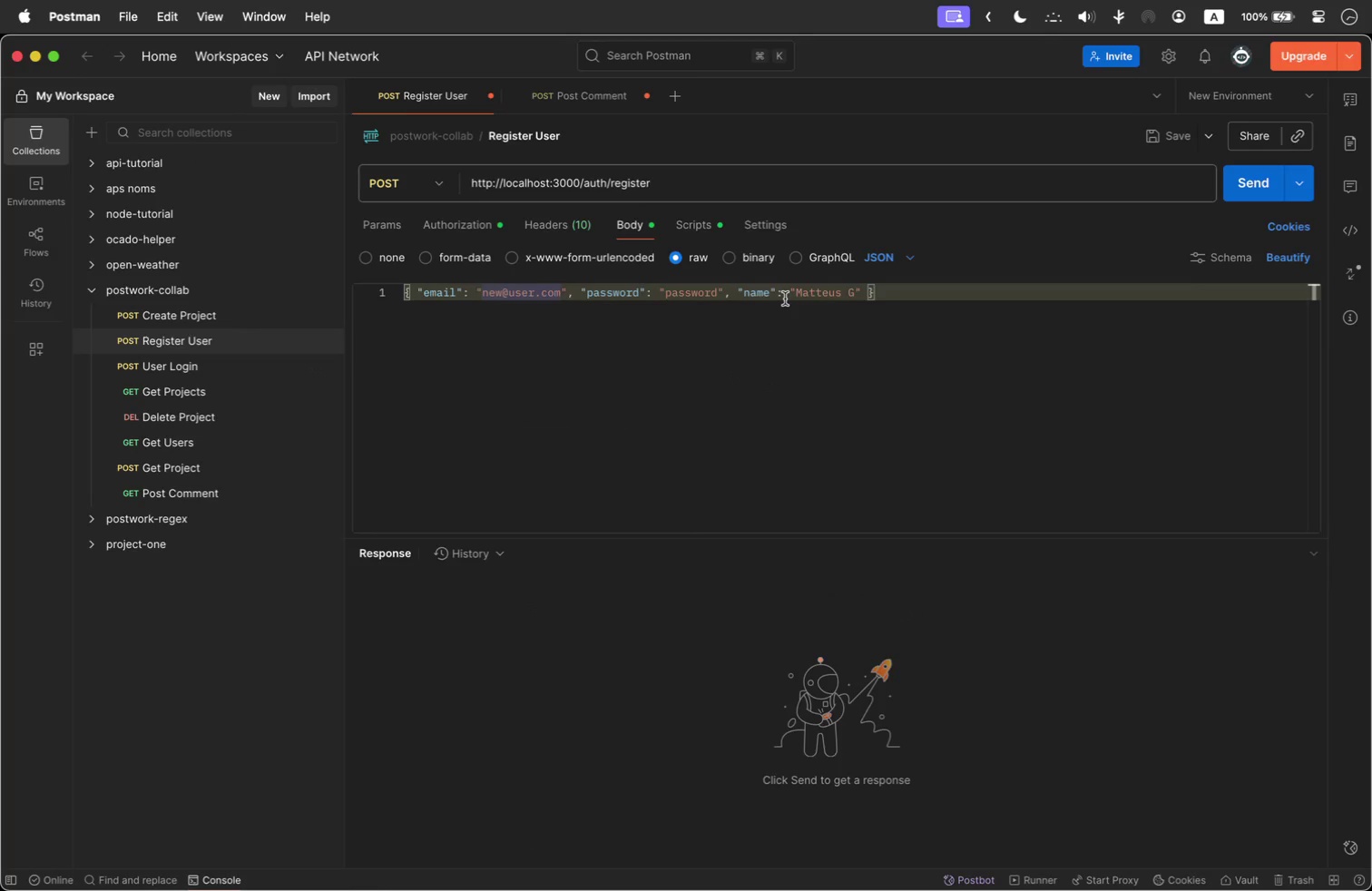 
key(S)
 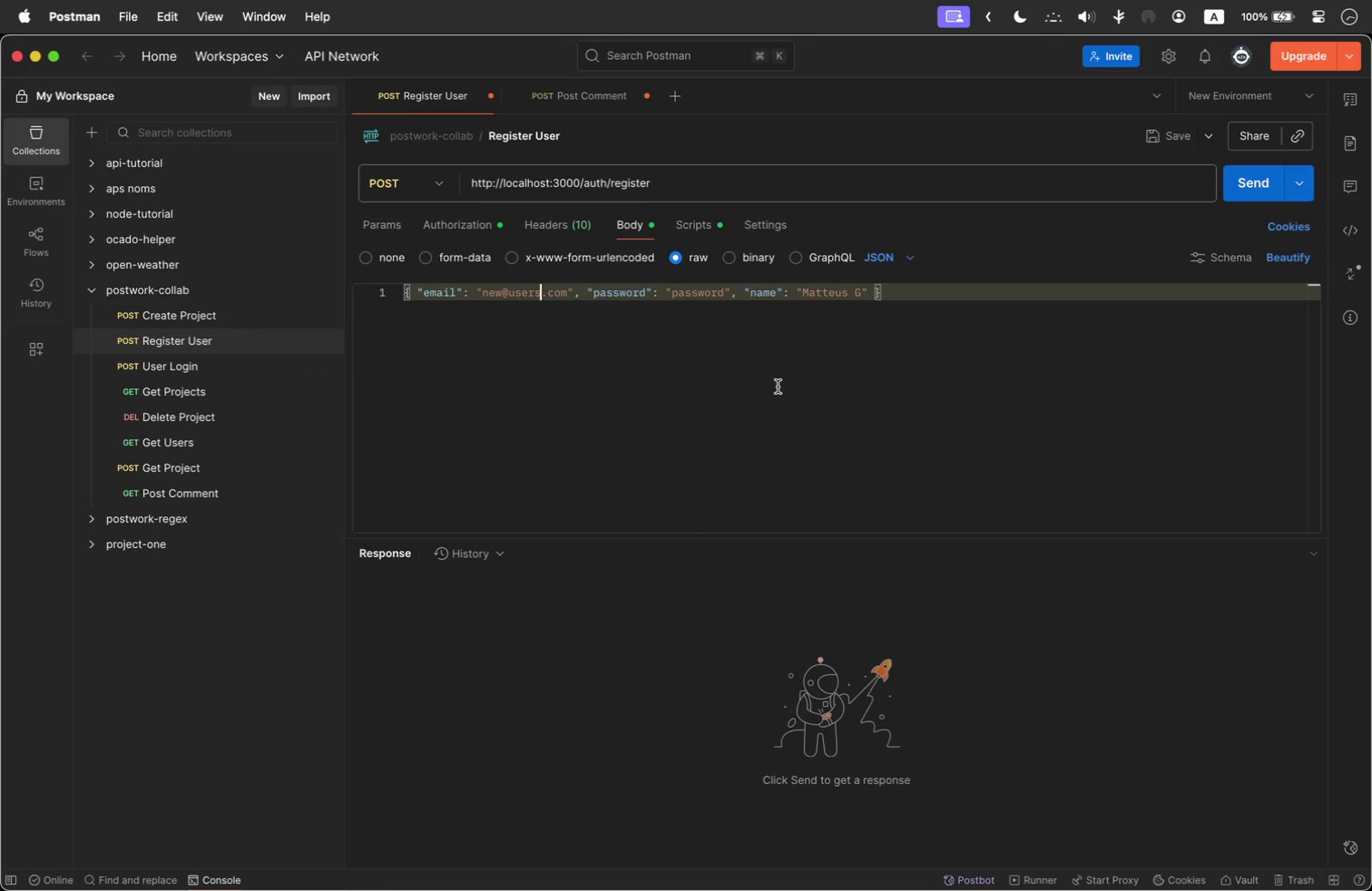 
left_click([778, 387])
 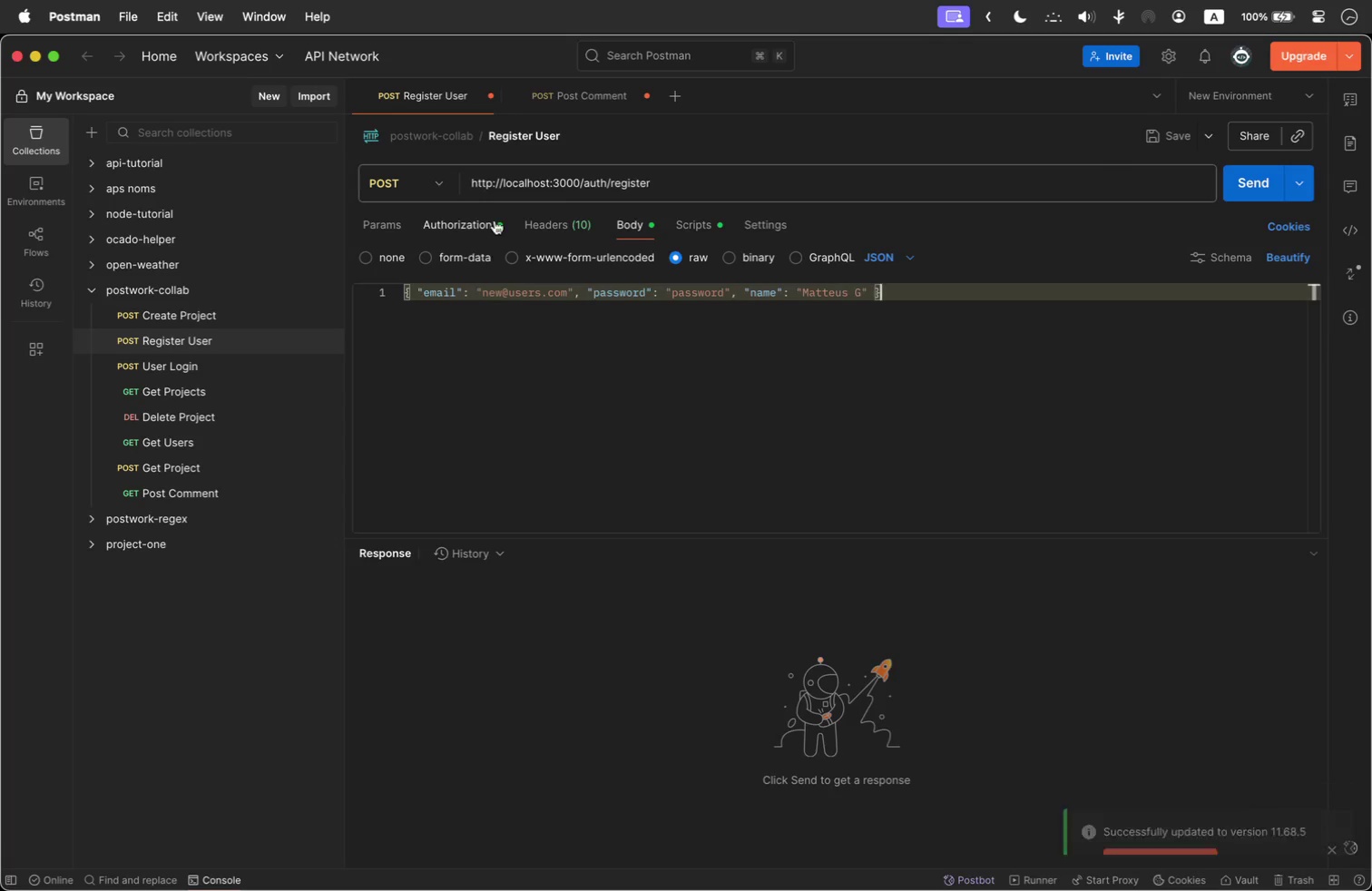 
left_click([467, 225])
 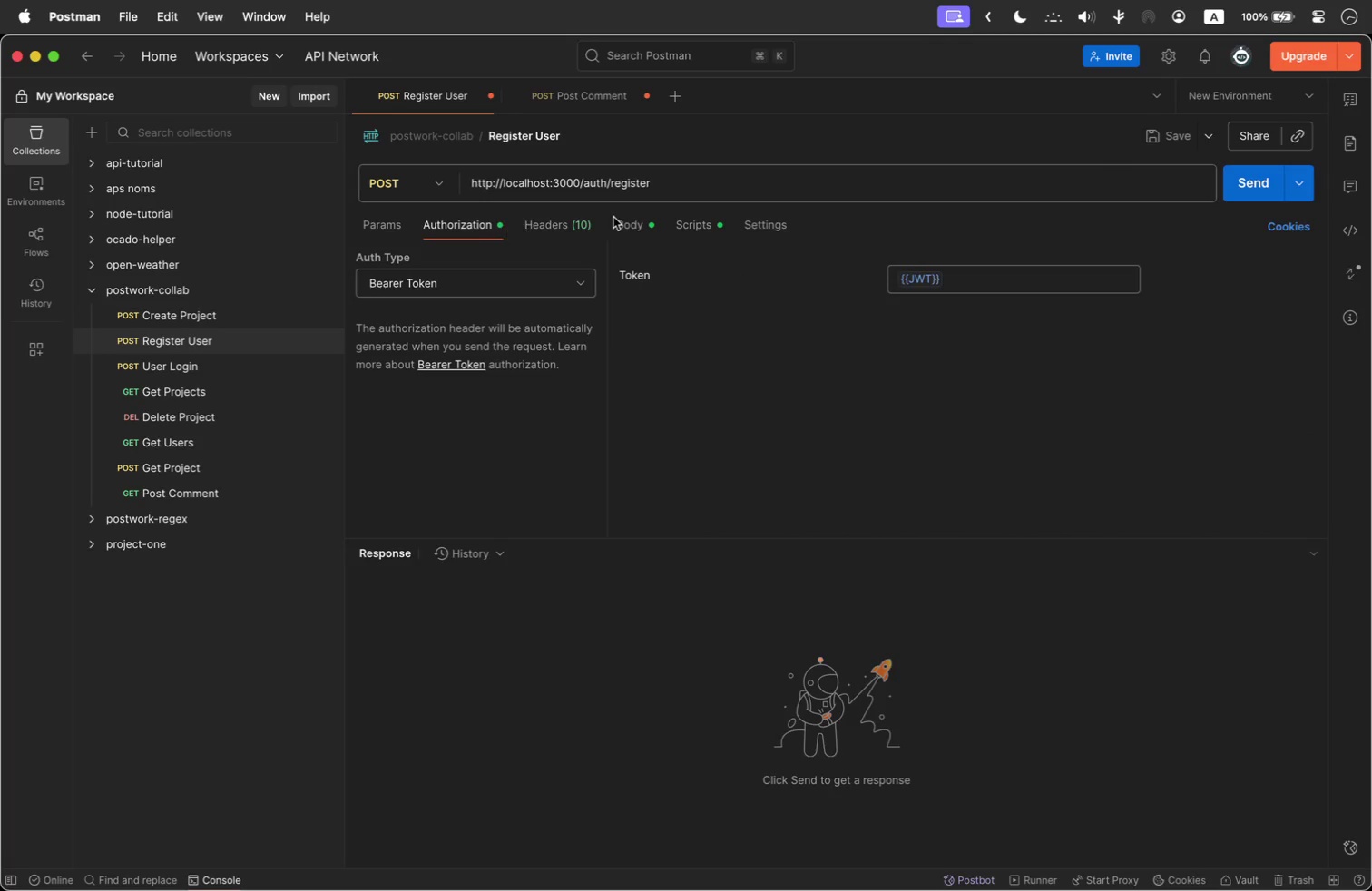 
left_click([628, 223])
 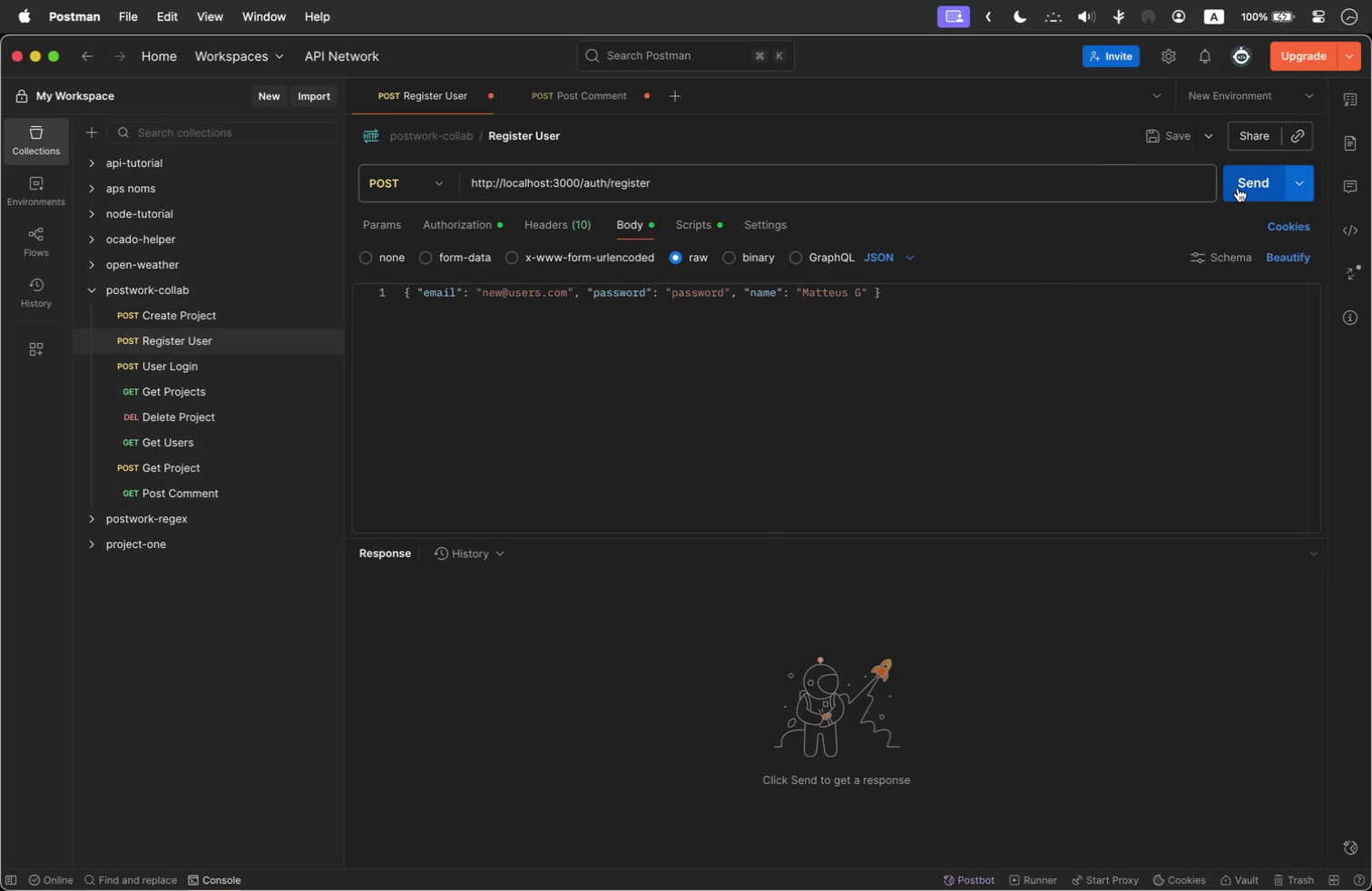 
left_click([1238, 188])
 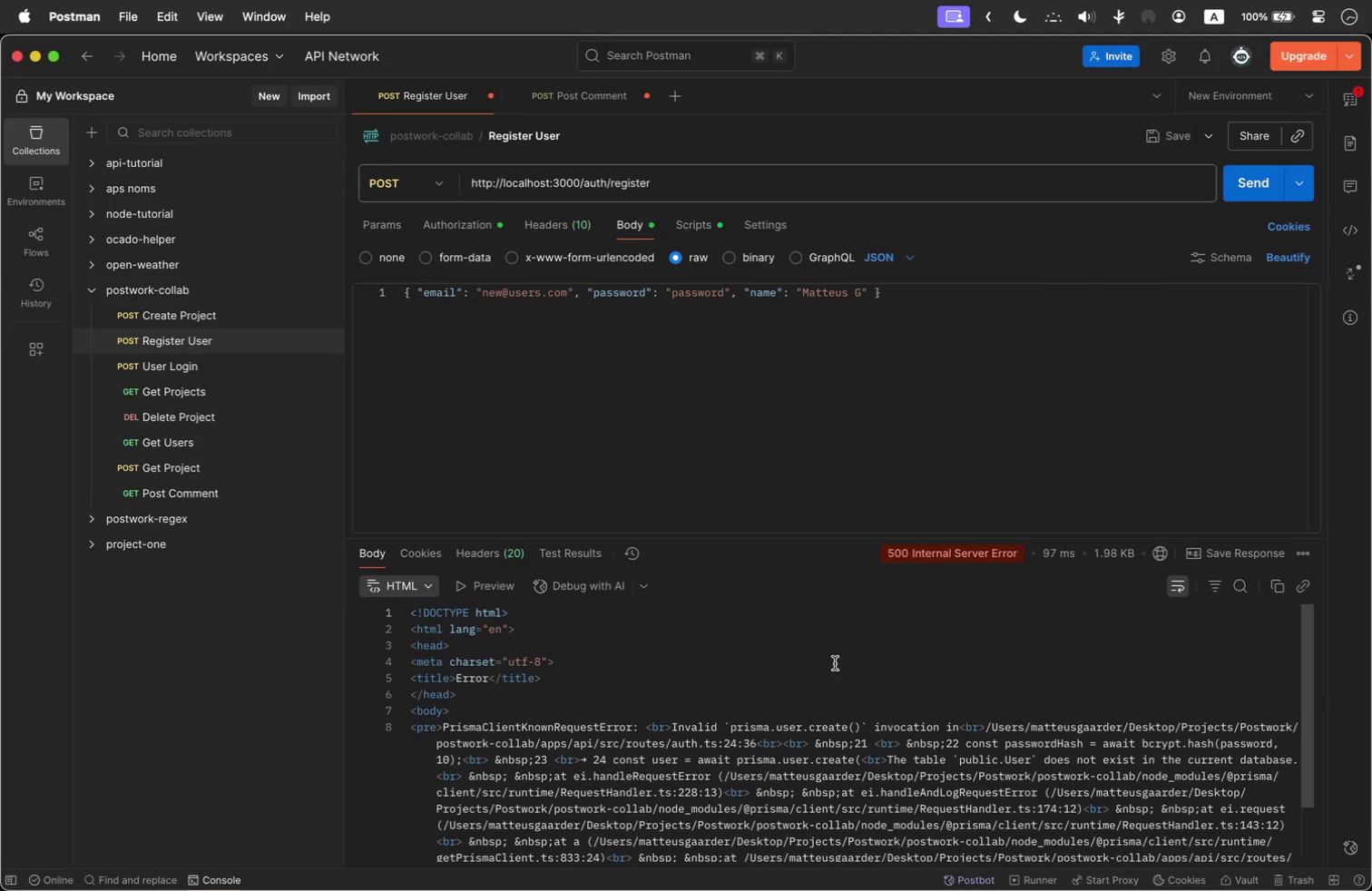 
wait(11.61)
 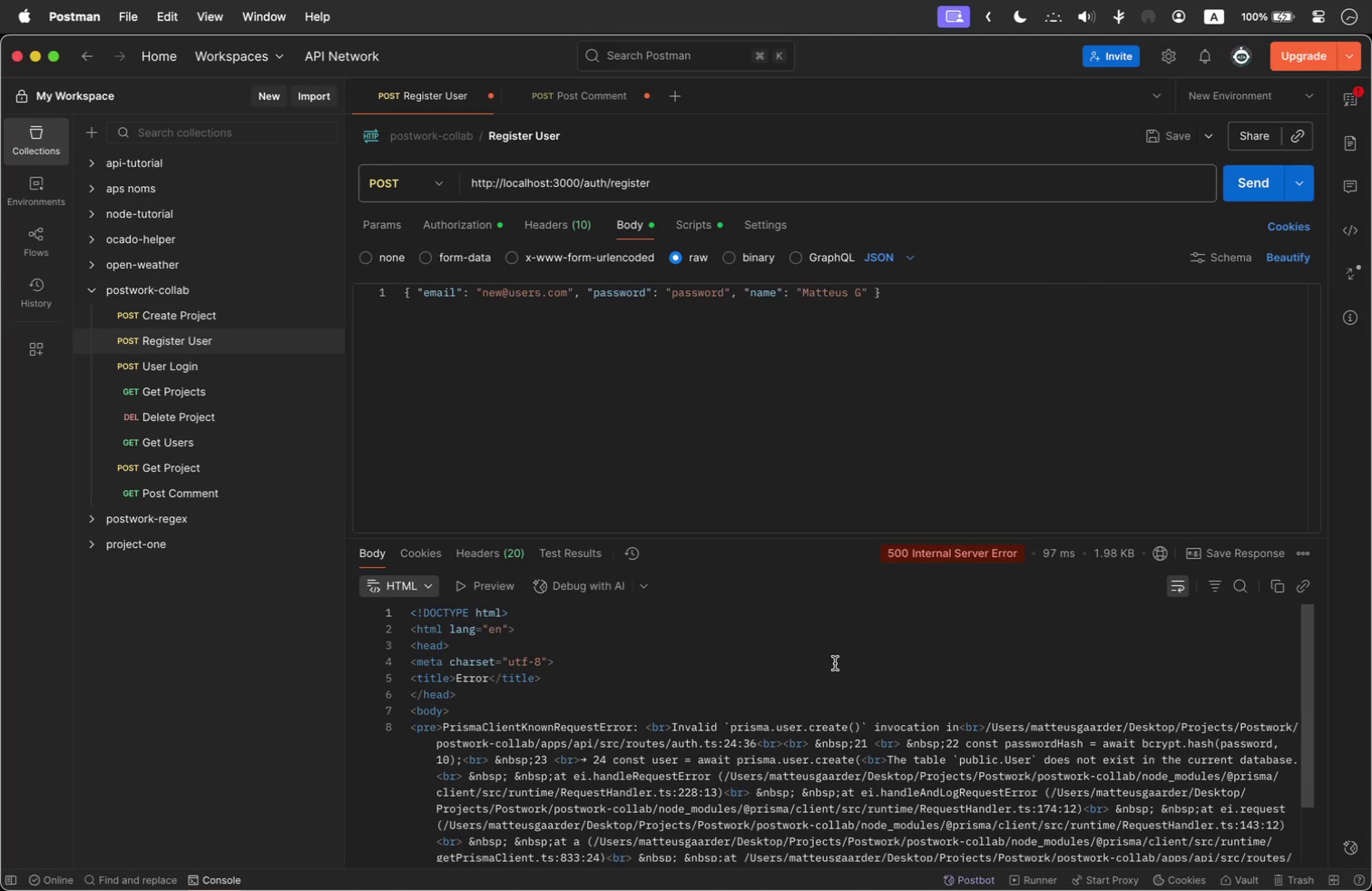 
key(Meta+Tab)
 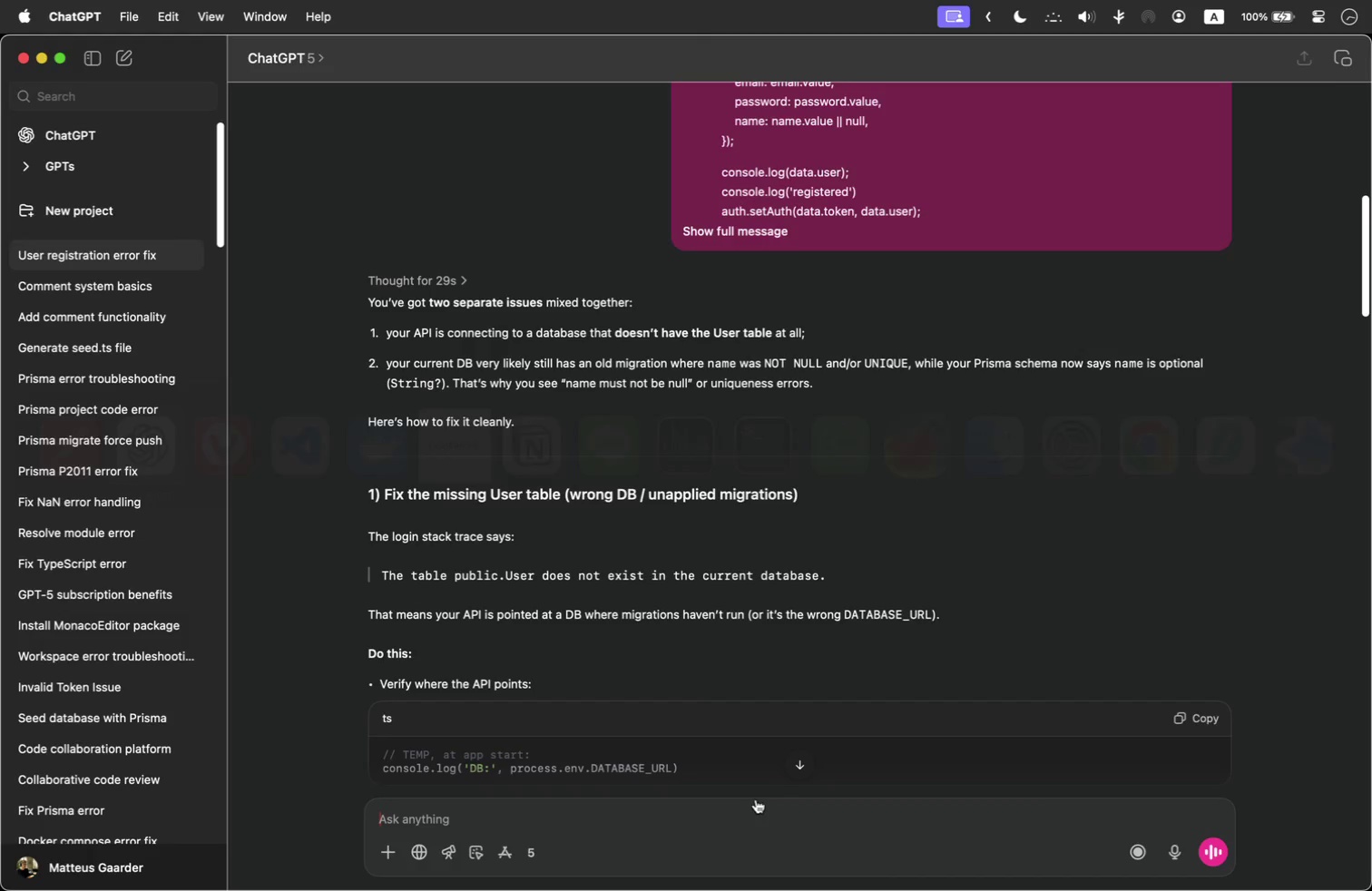 
scroll: coordinate [654, 661], scroll_direction: down, amount: 10.0
 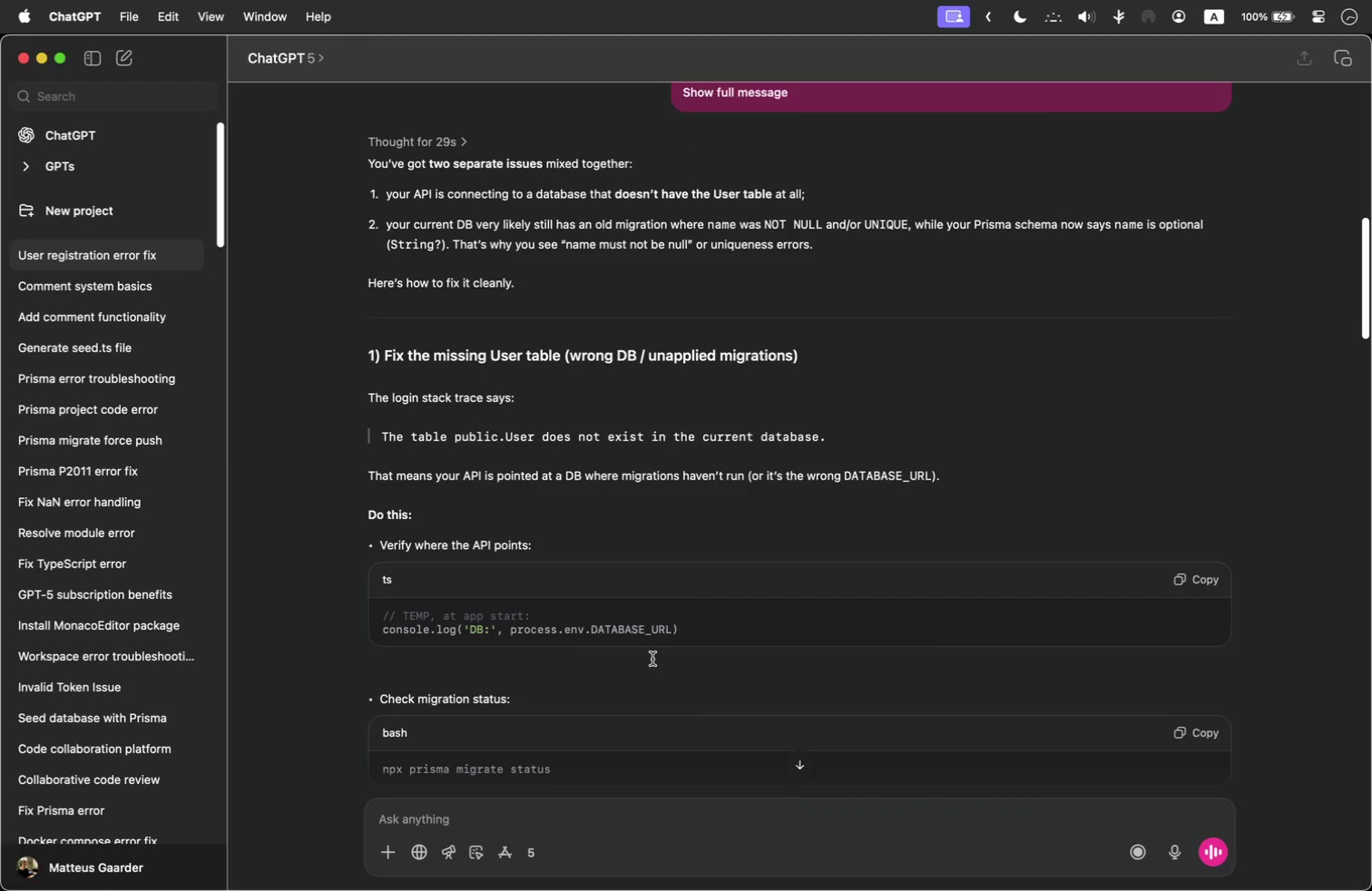 
wait(6.43)
 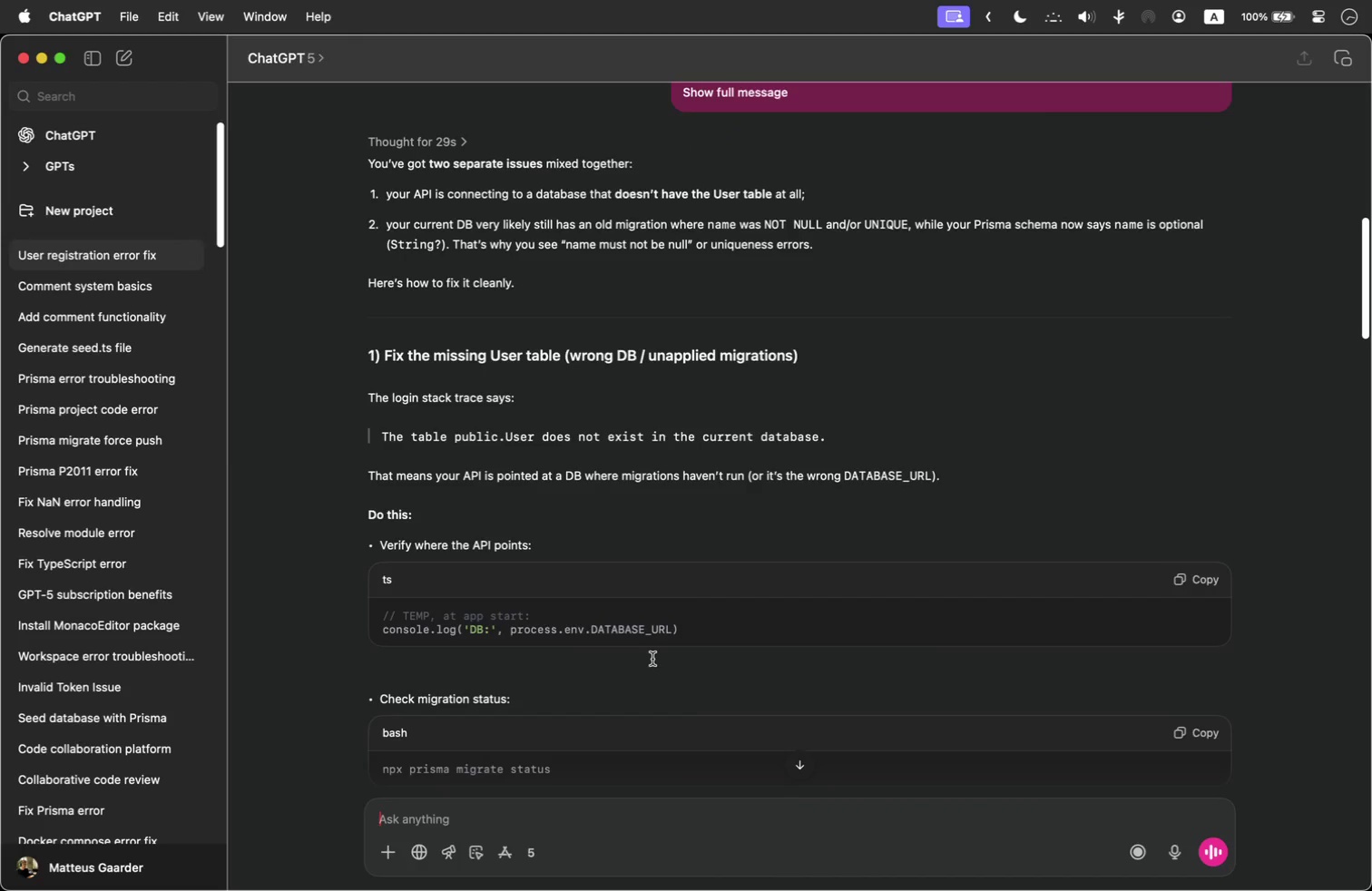 
scroll: coordinate [642, 648], scroll_direction: down, amount: 27.0
 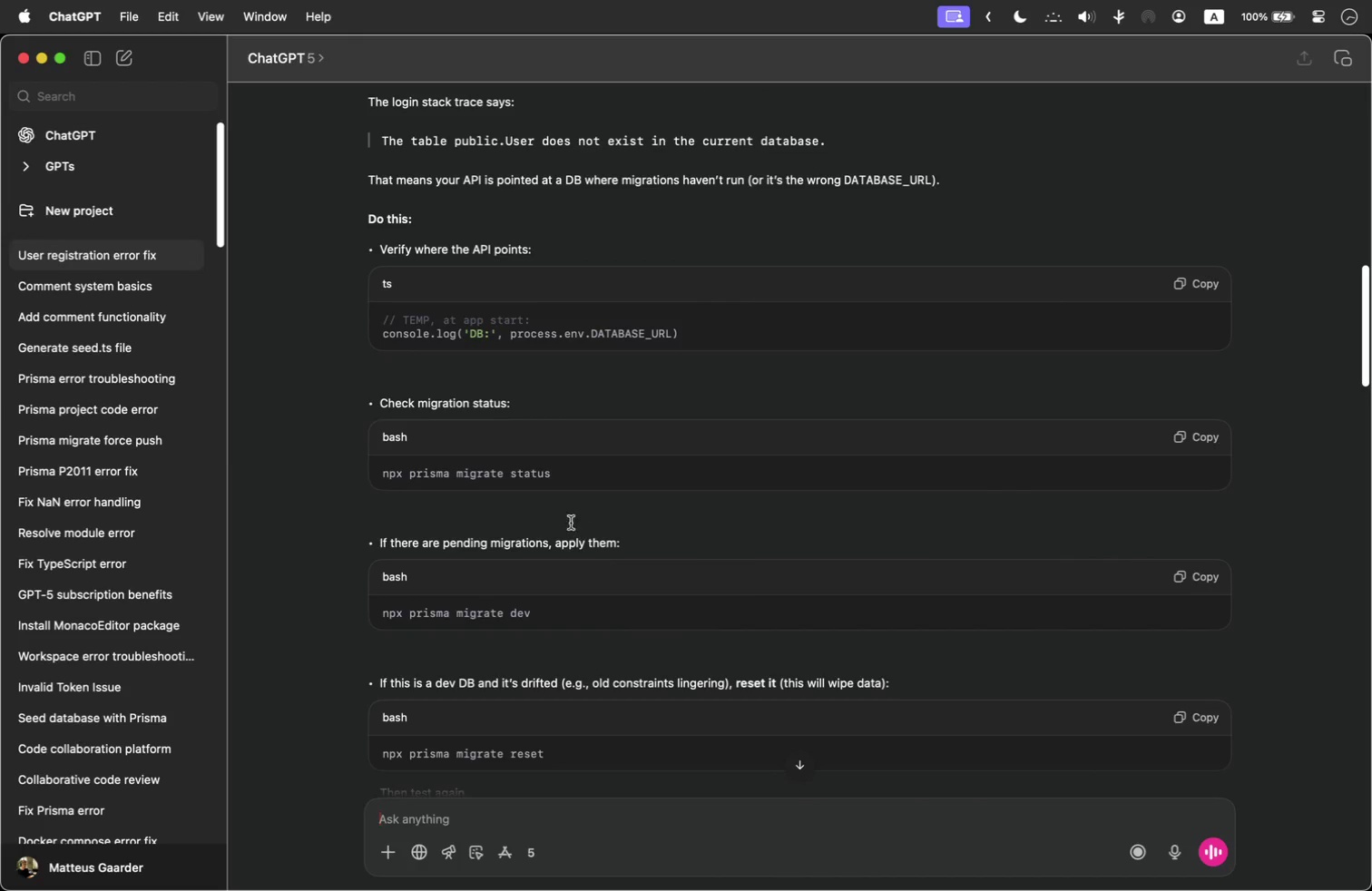 
left_click([526, 459])
 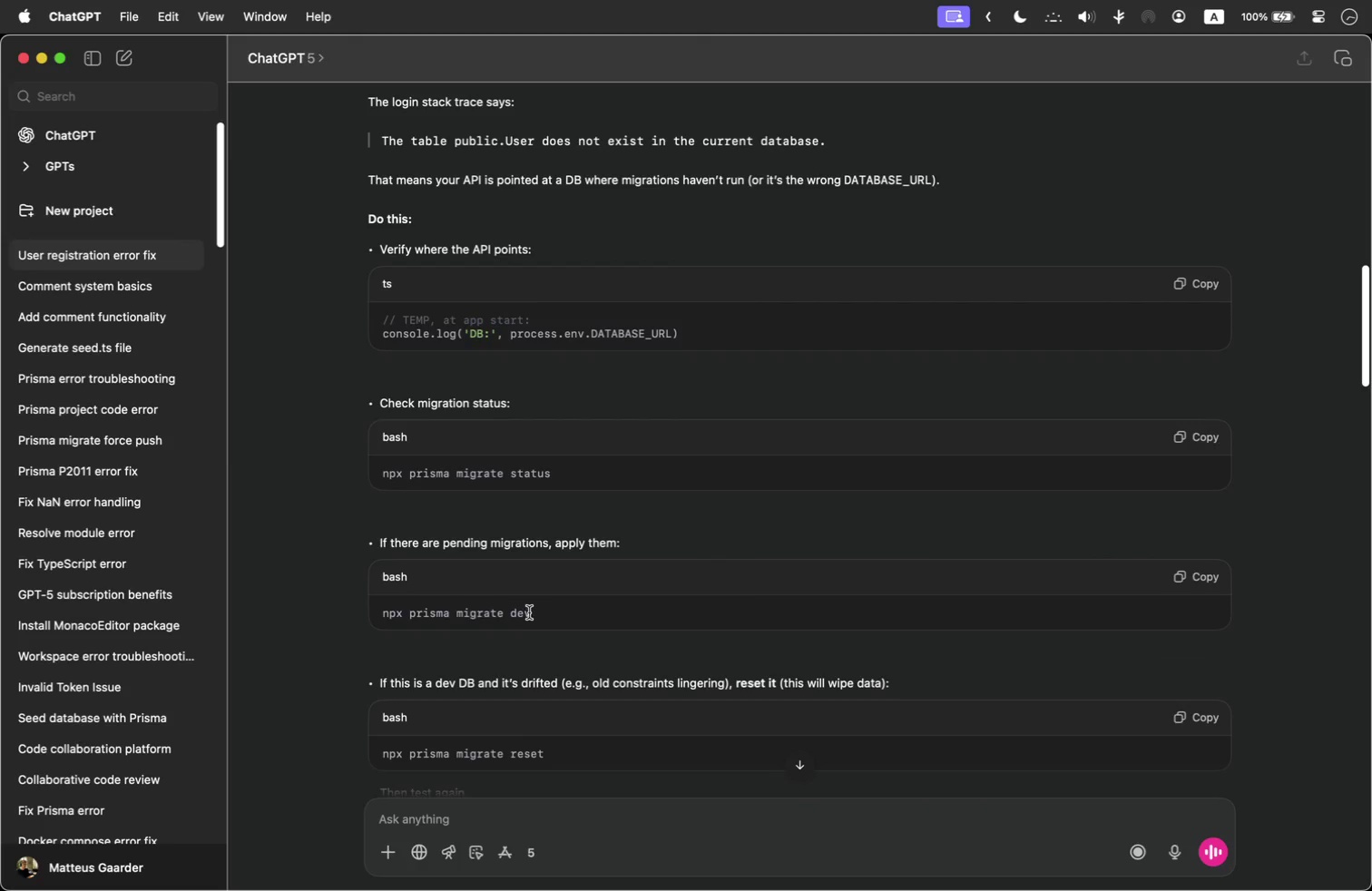 
left_click_drag(start_coordinate=[545, 609], to_coordinate=[372, 602])
 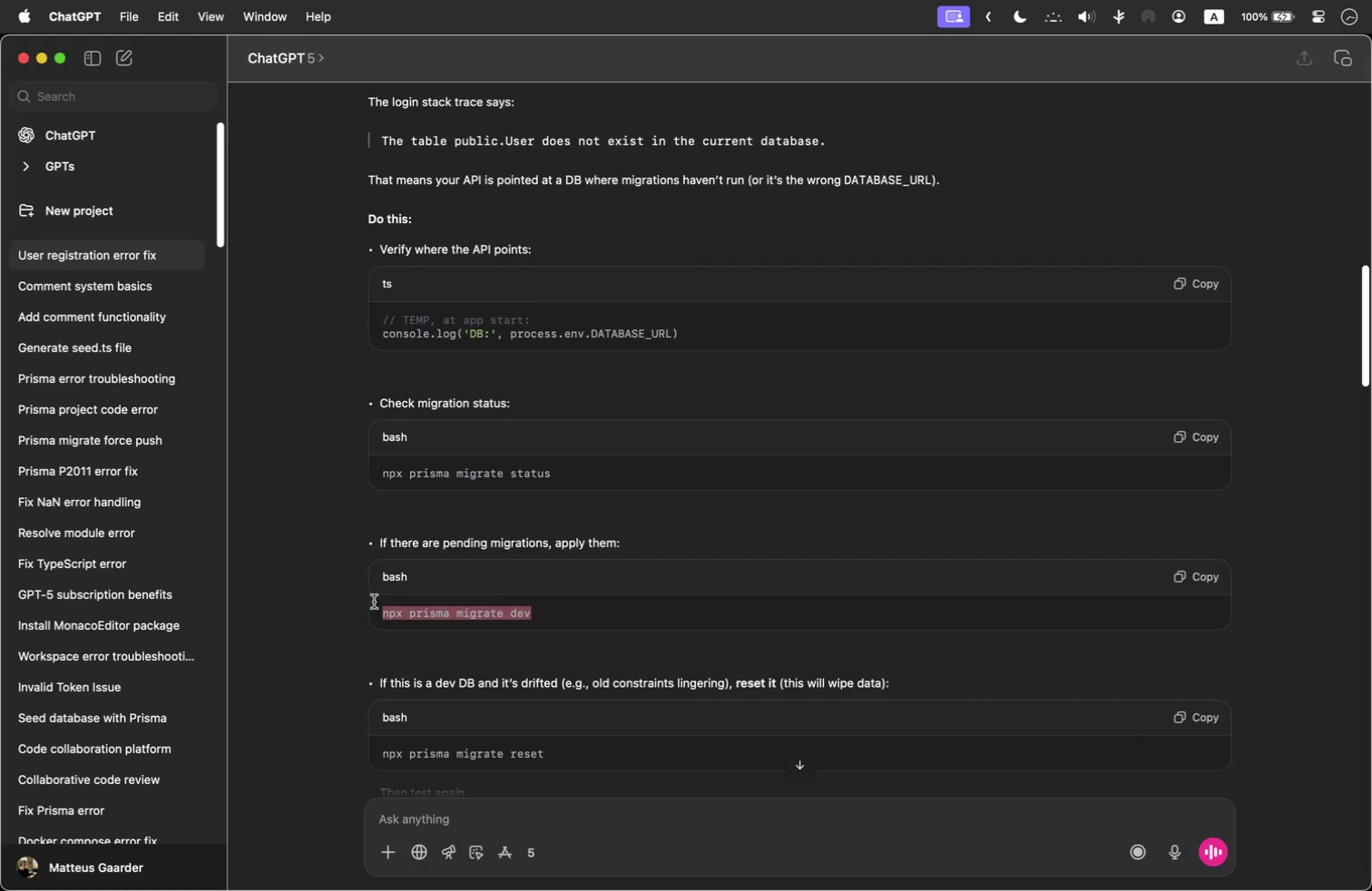 
key(Meta+C)
 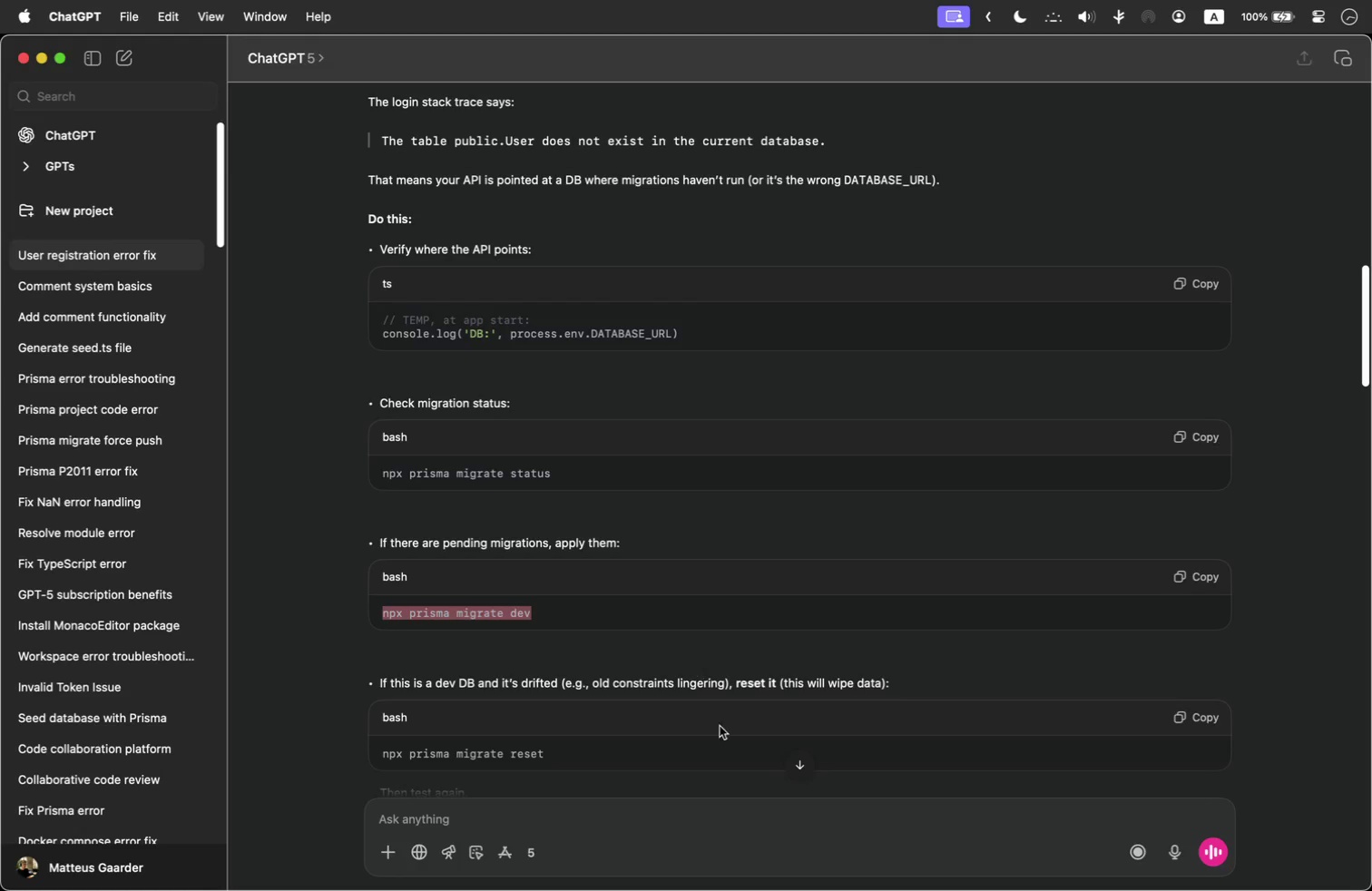 
key(Meta+Tab)
 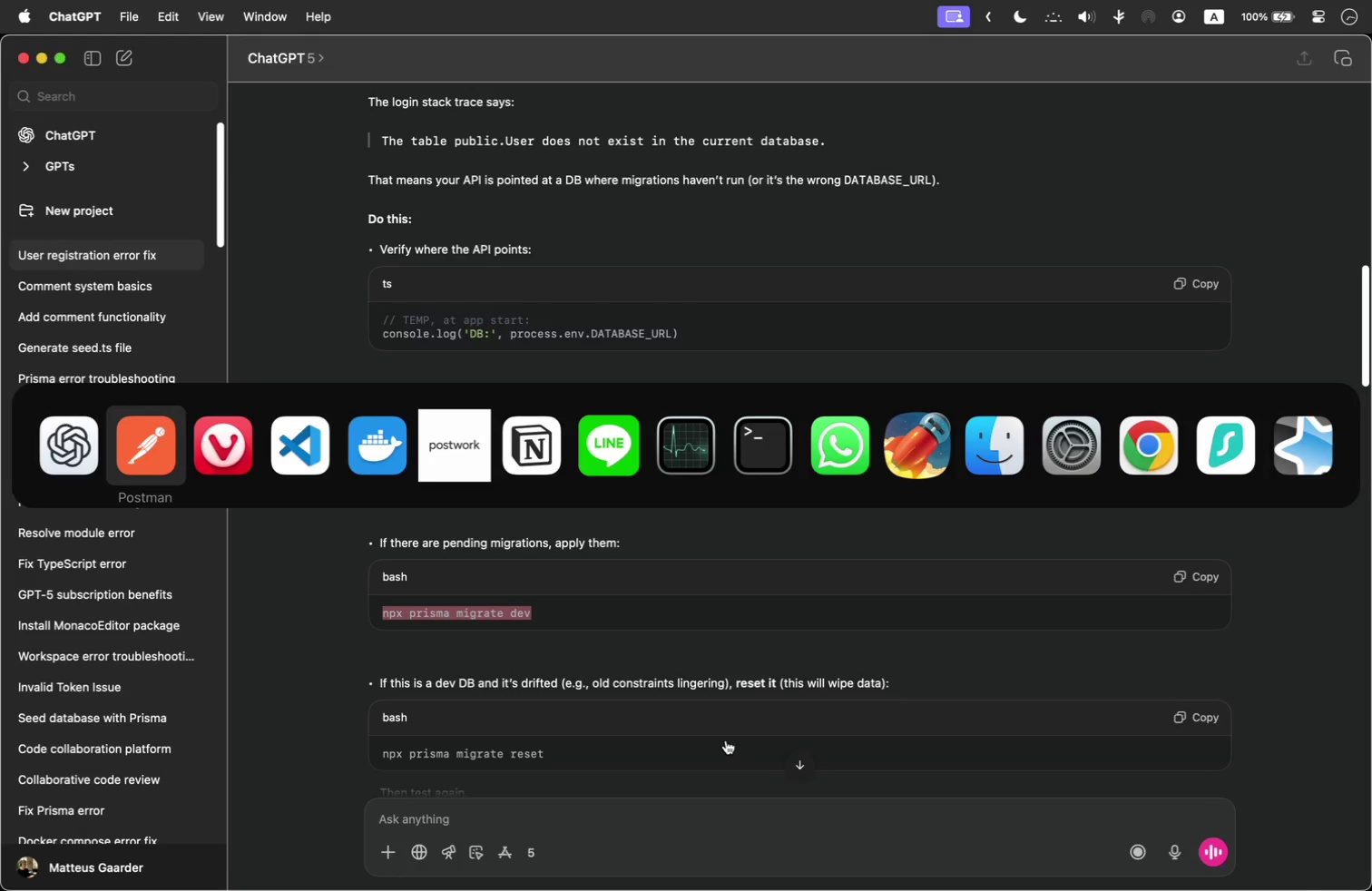 
key(Meta+Tab)
 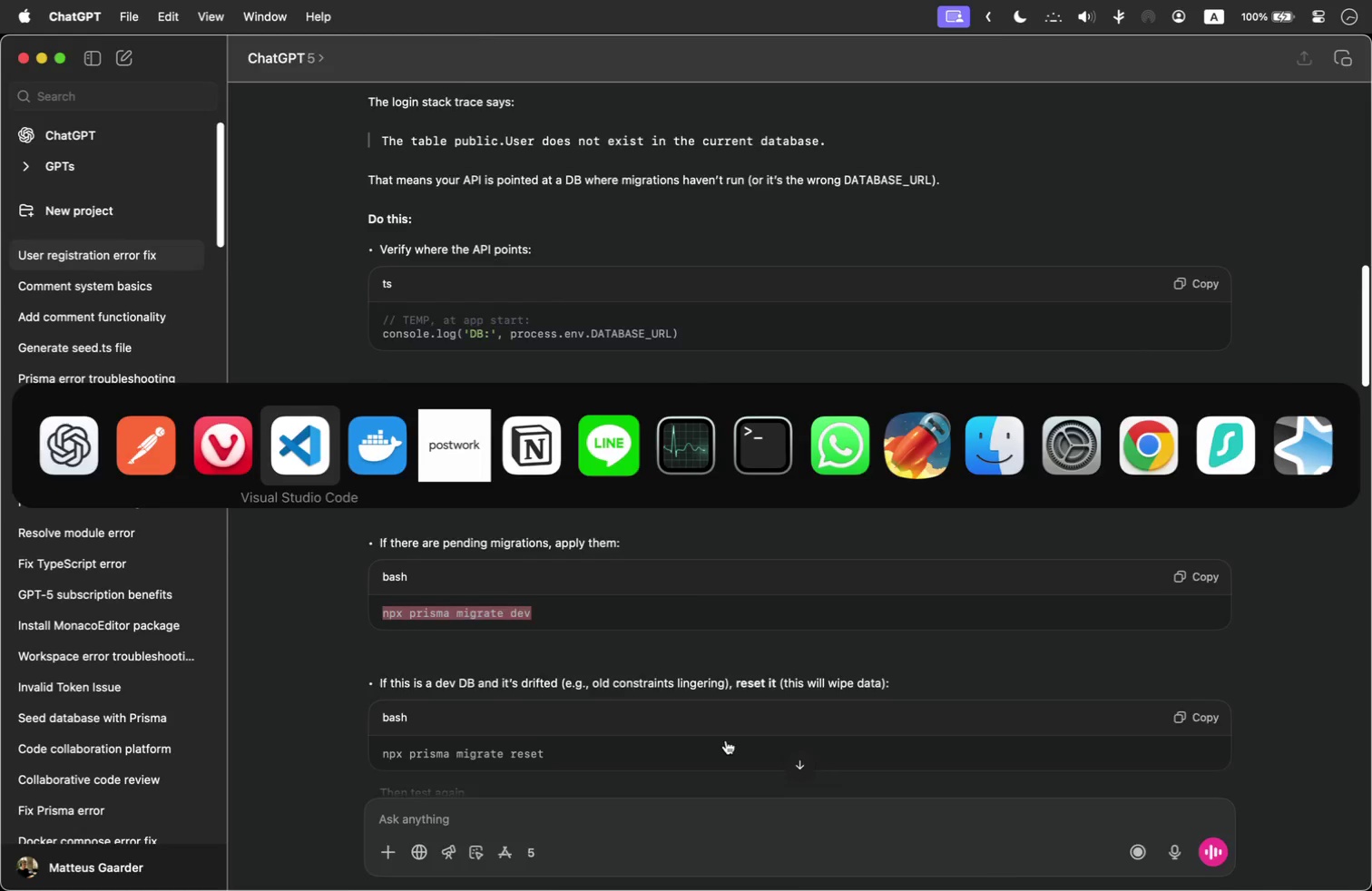 
key(Meta+Tab)
 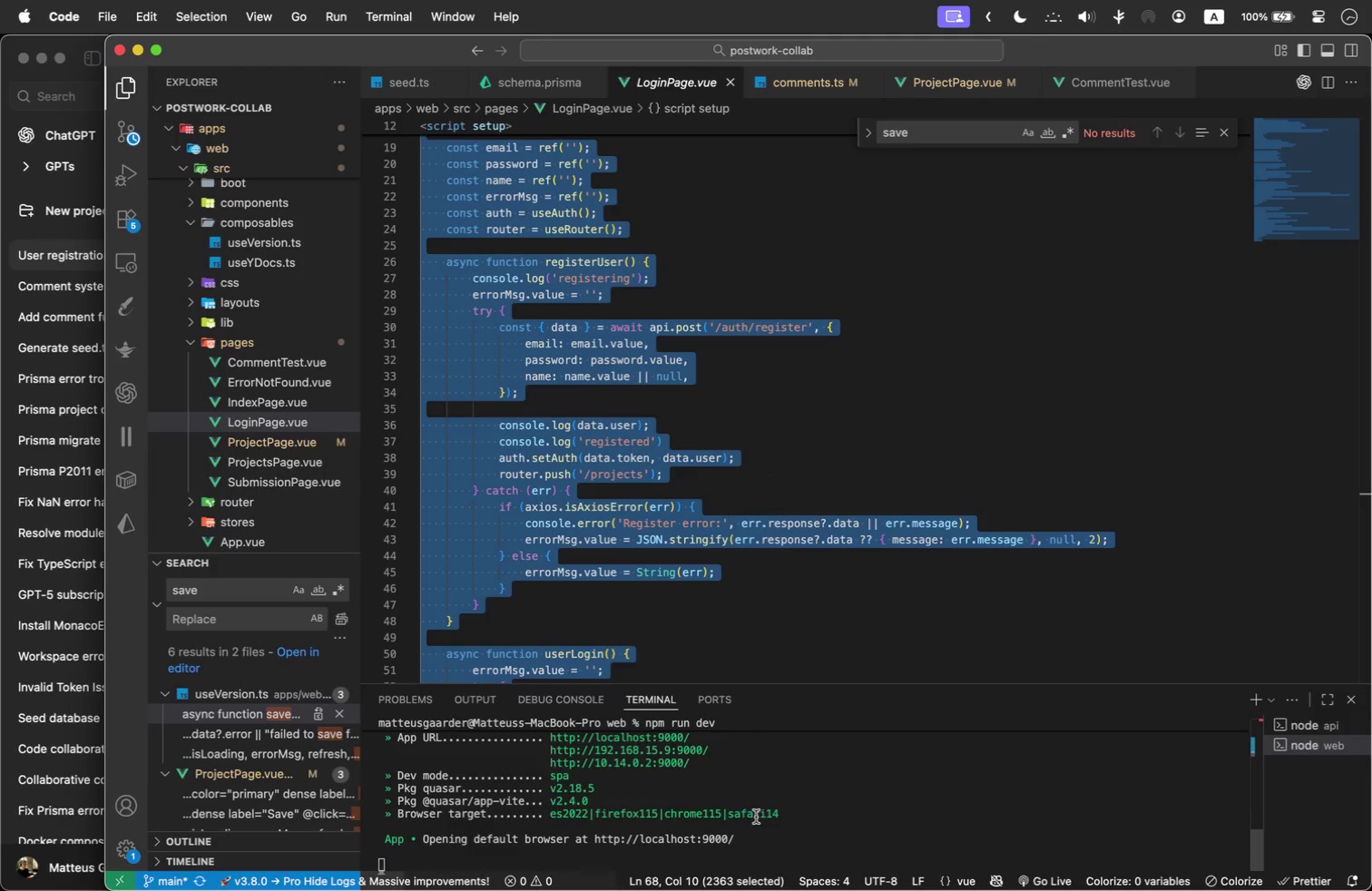 
left_click([760, 799])
 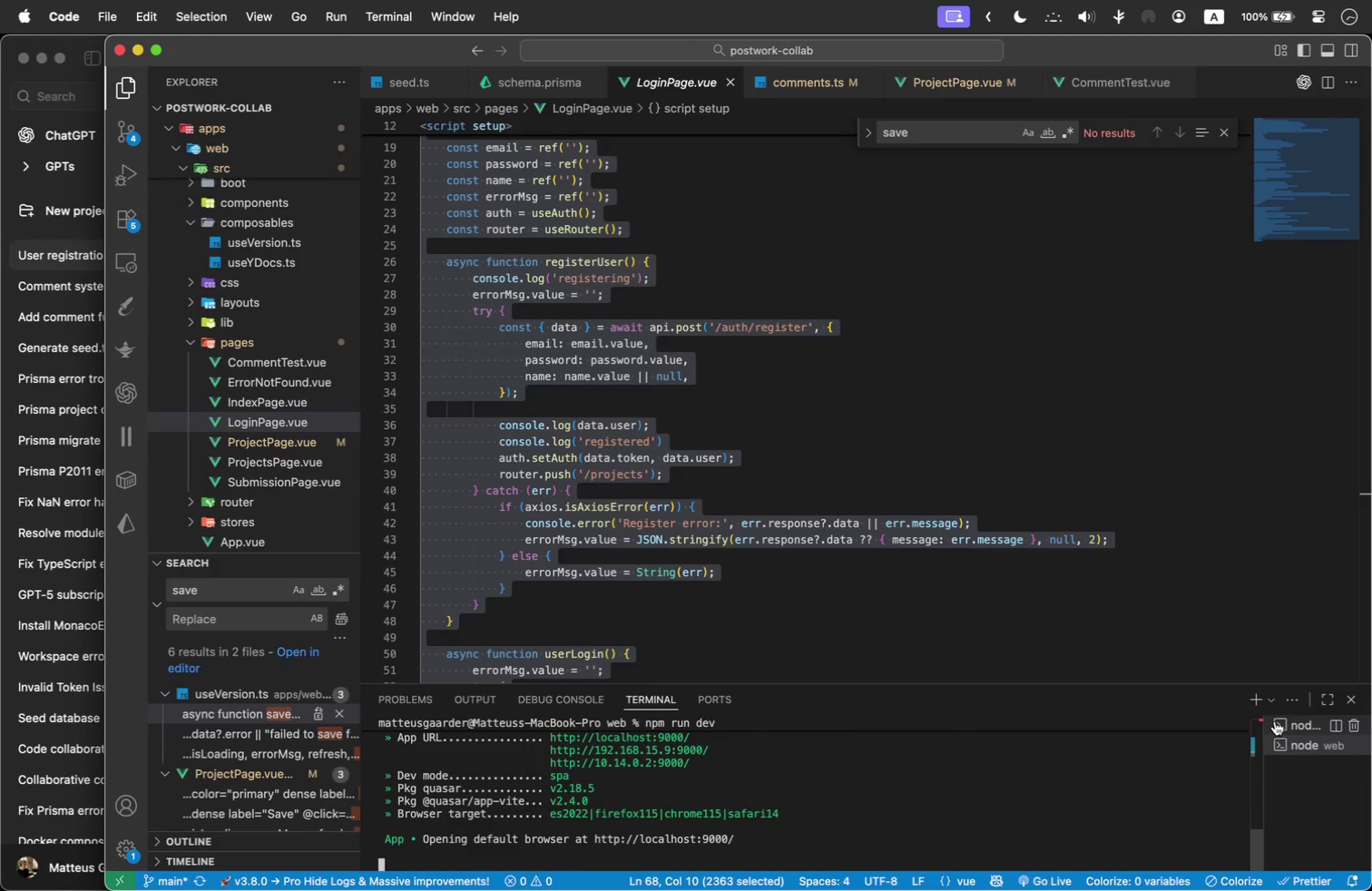 
left_click([1287, 721])
 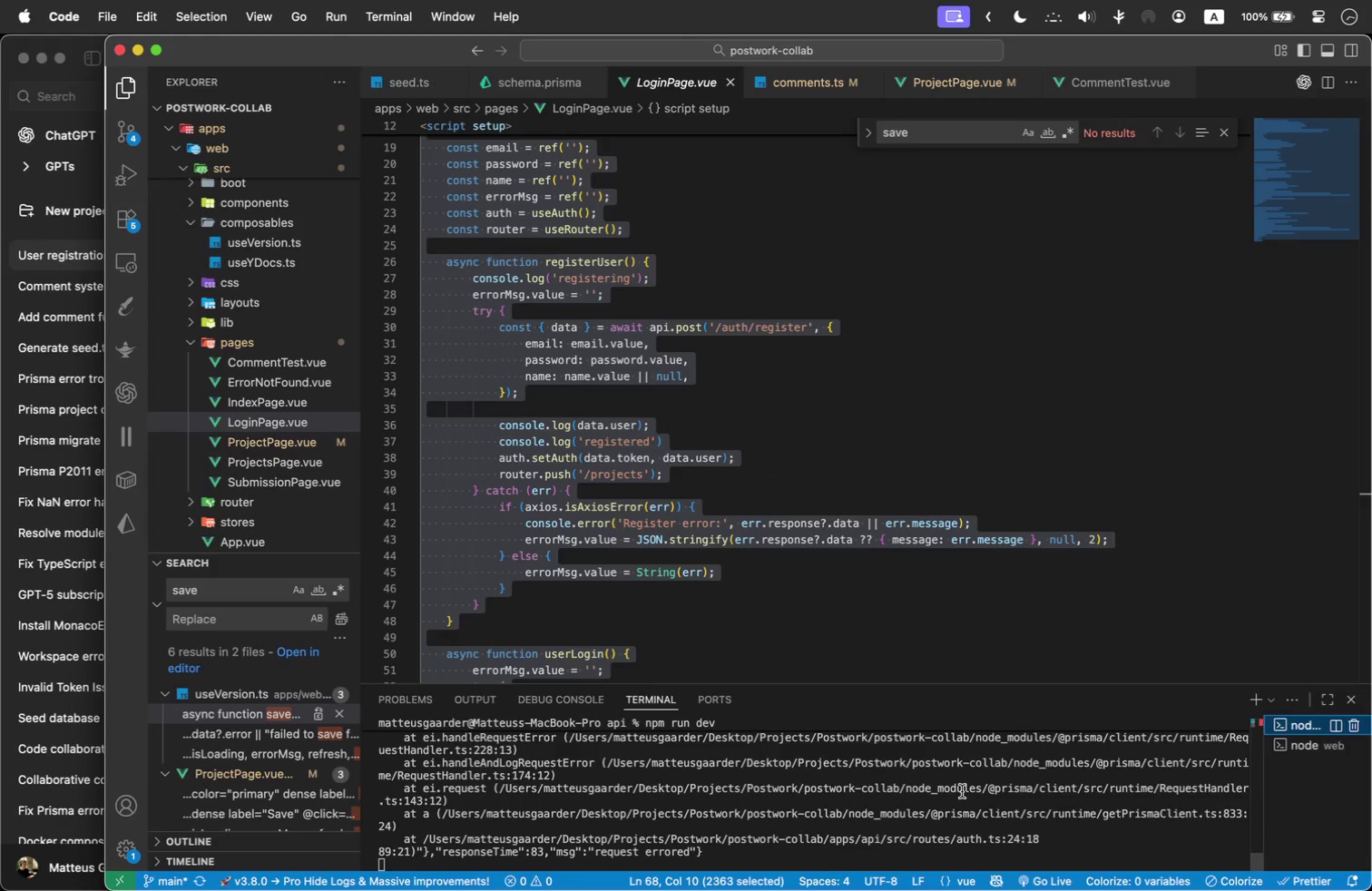 
double_click([962, 791])
 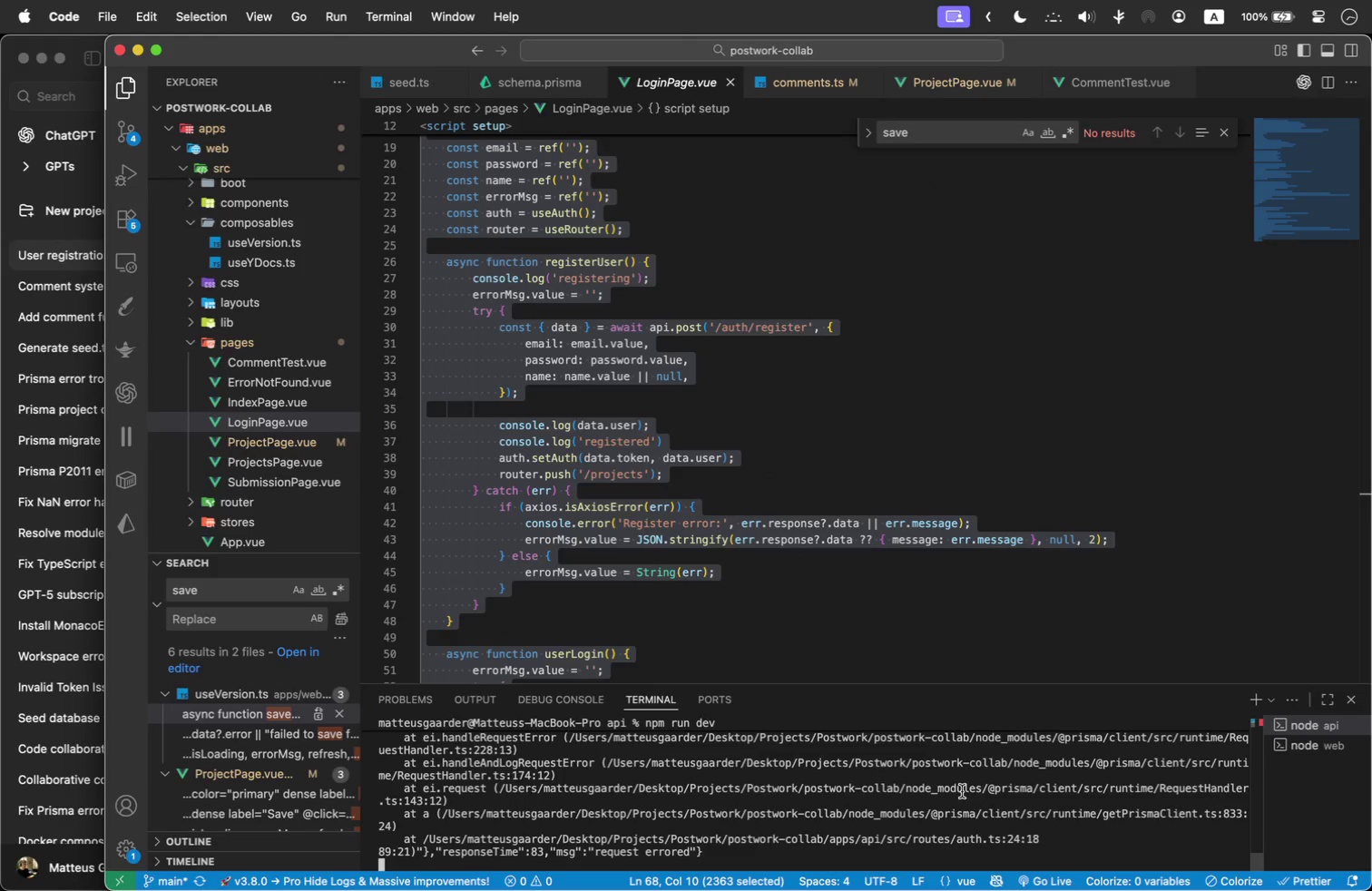 
key(Control+C)
 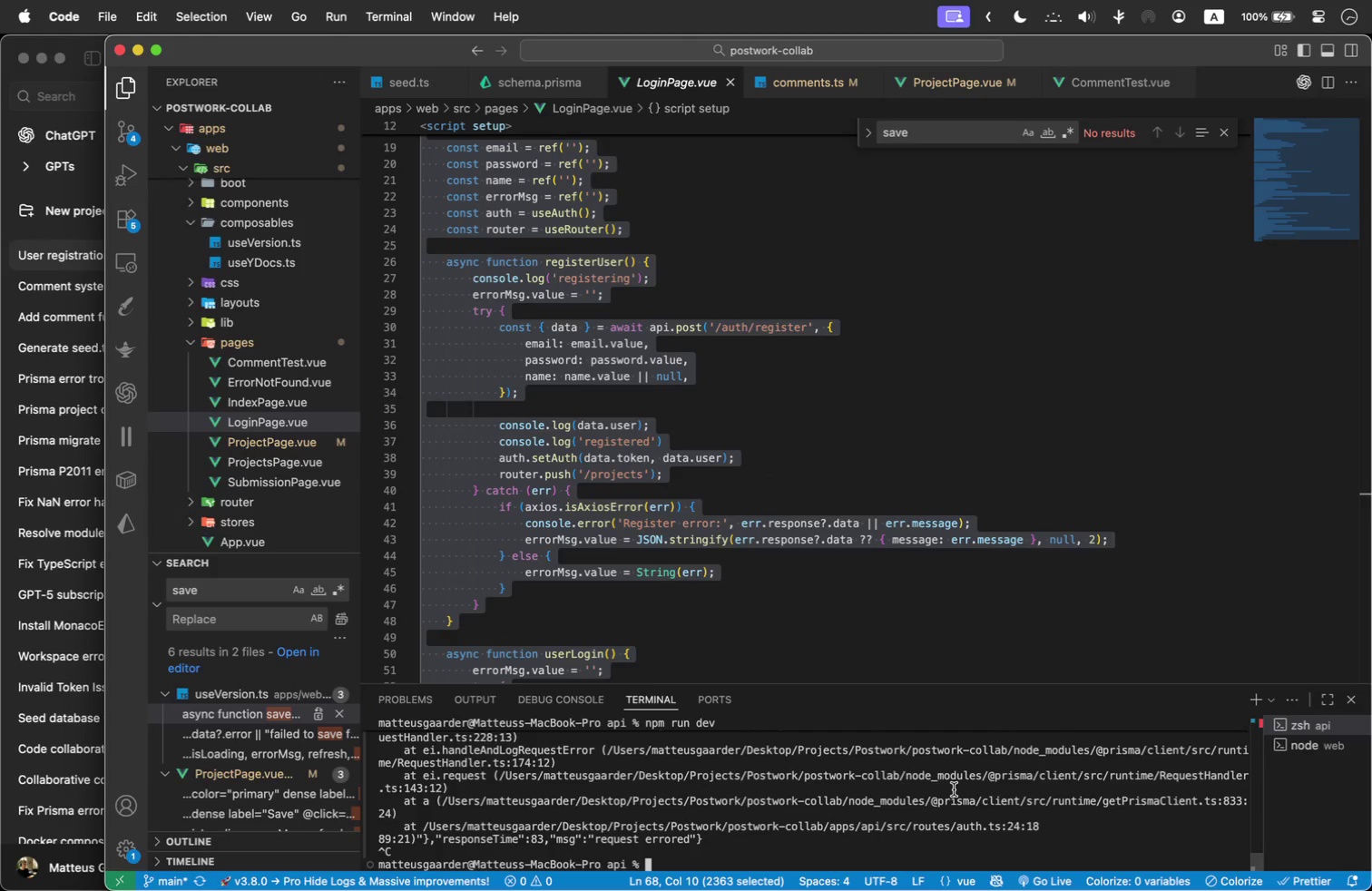 
key(Meta+V)
 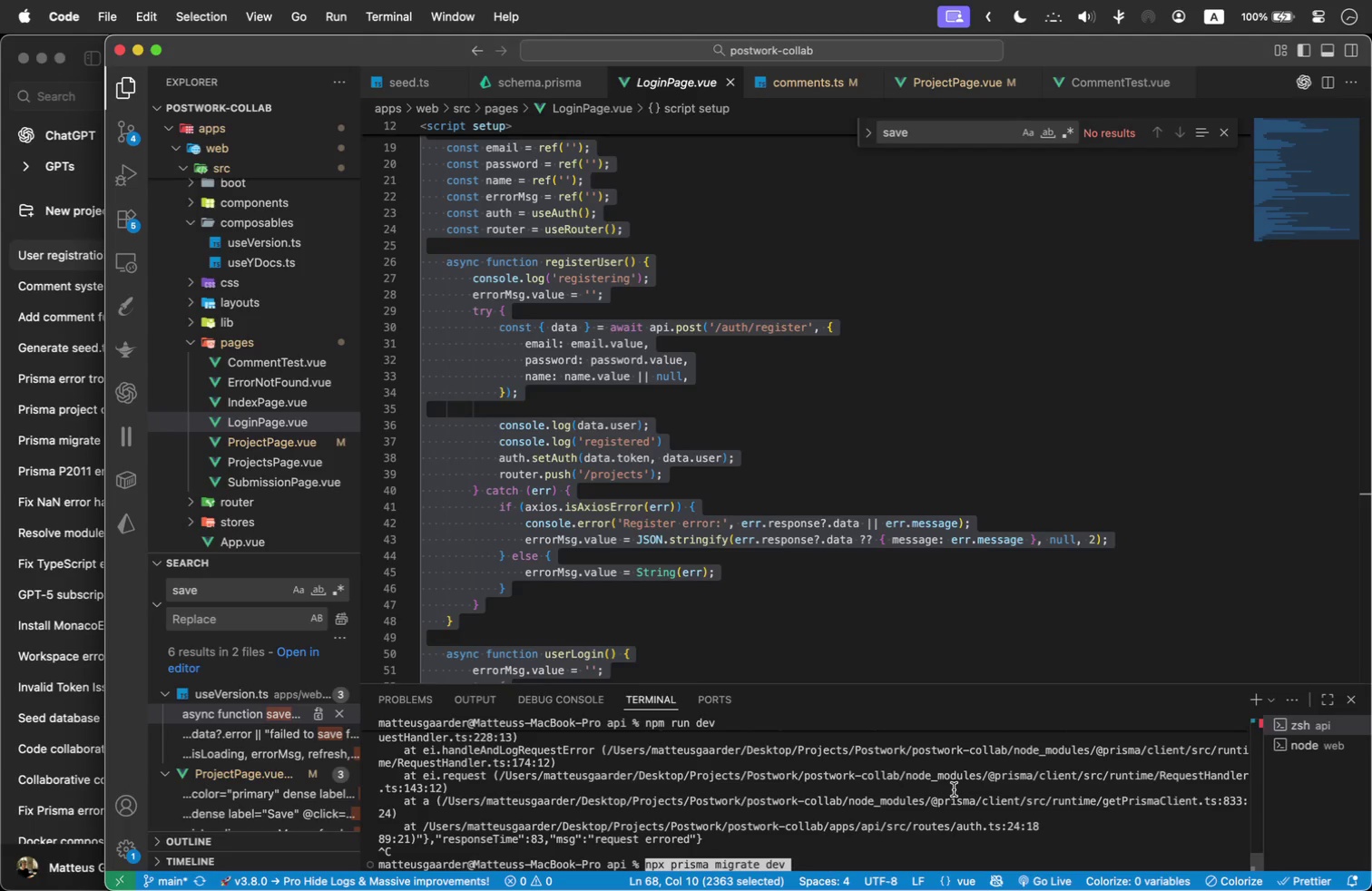 
key(Enter)
 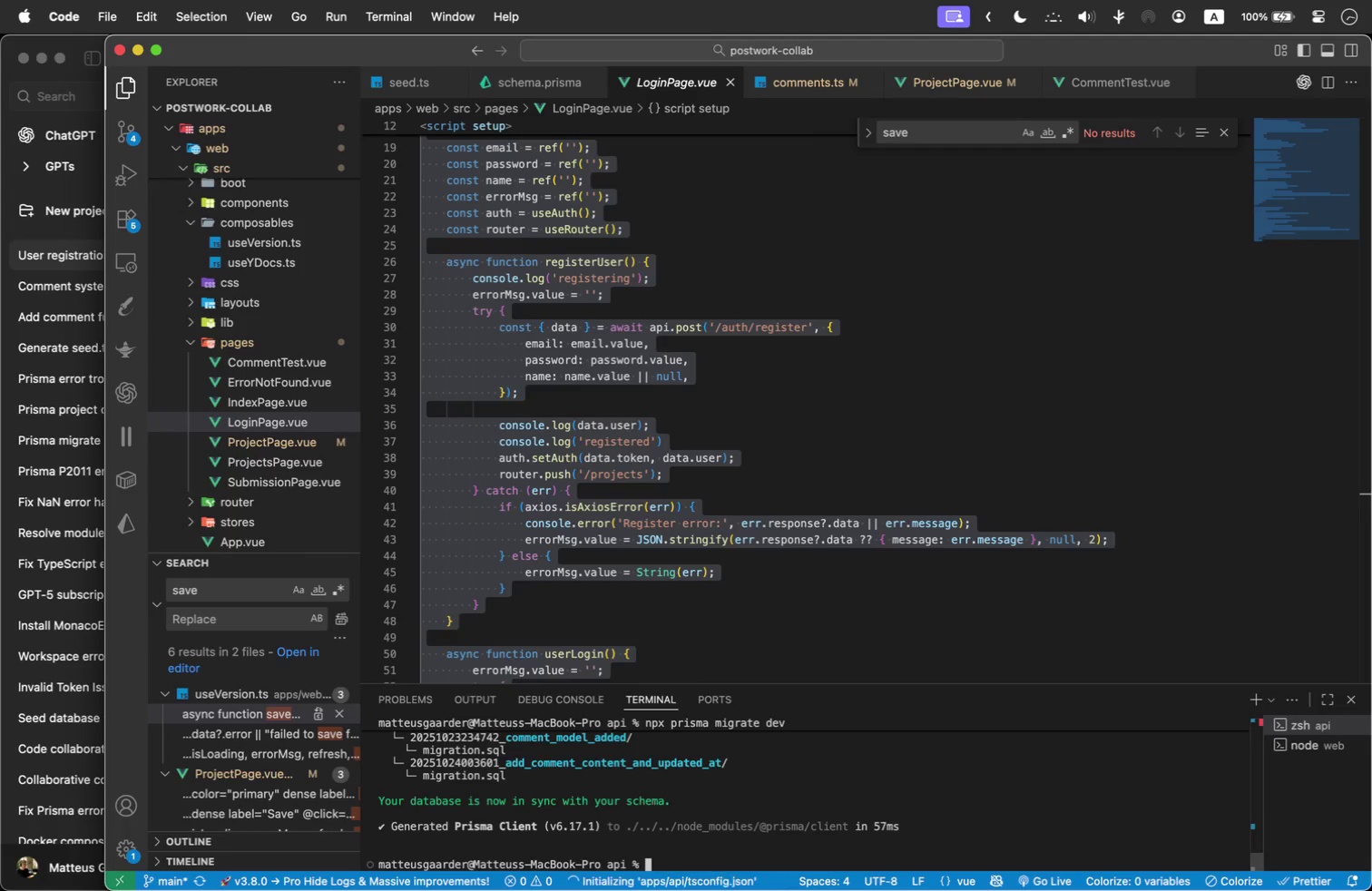 
key(Meta+Tab)
 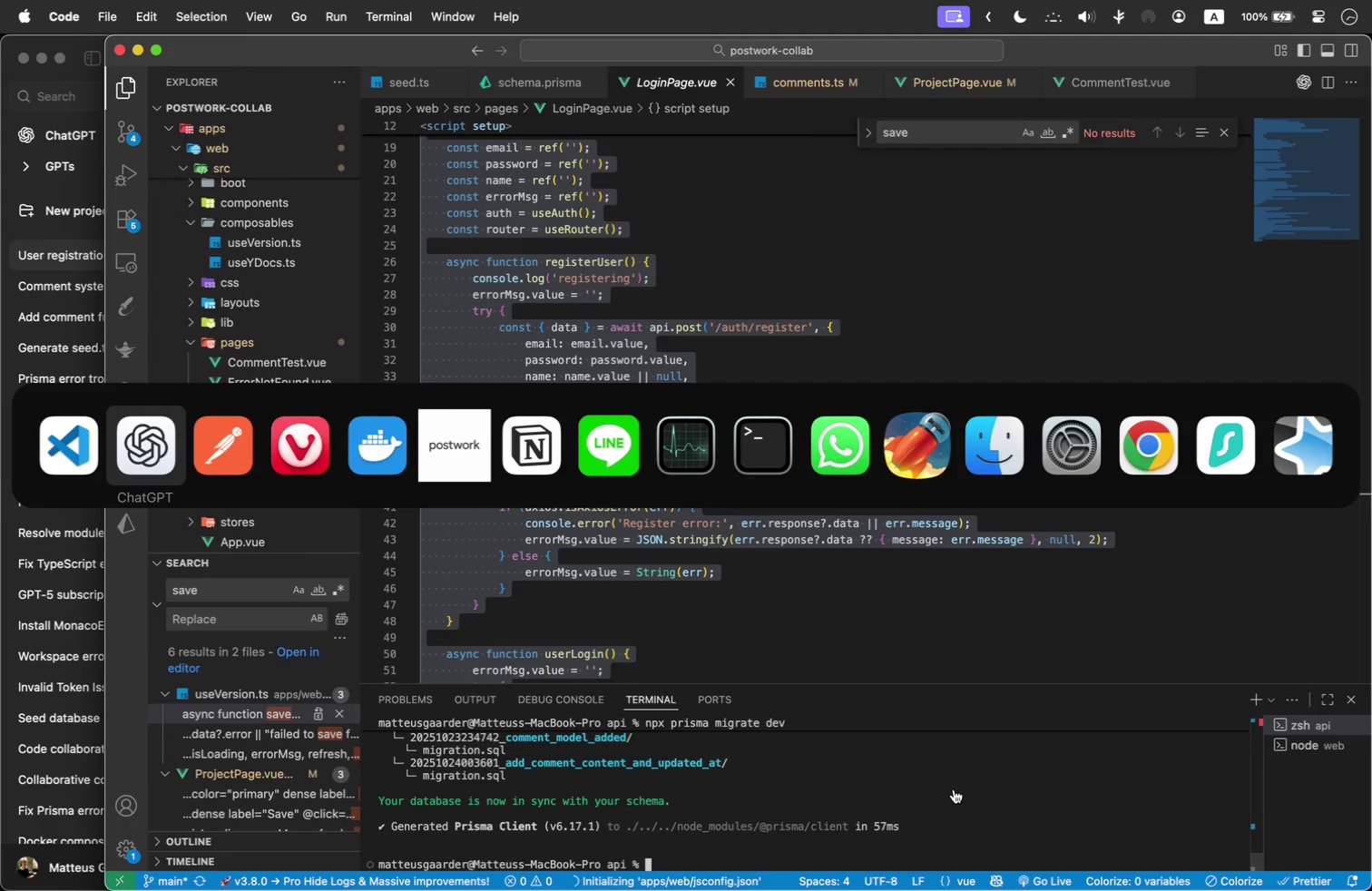 
key(Meta+Tab)
 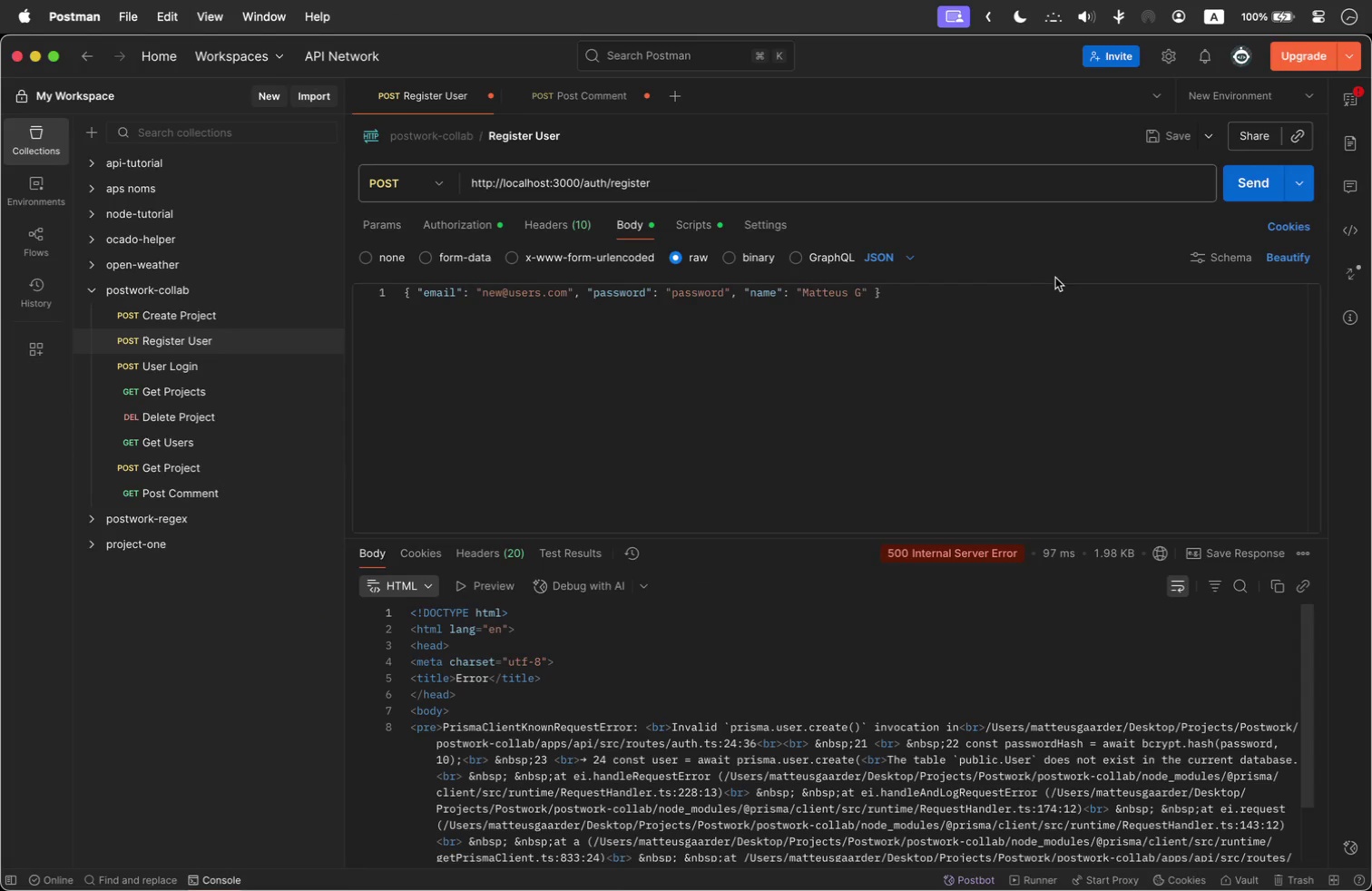 
left_click([1016, 370])
 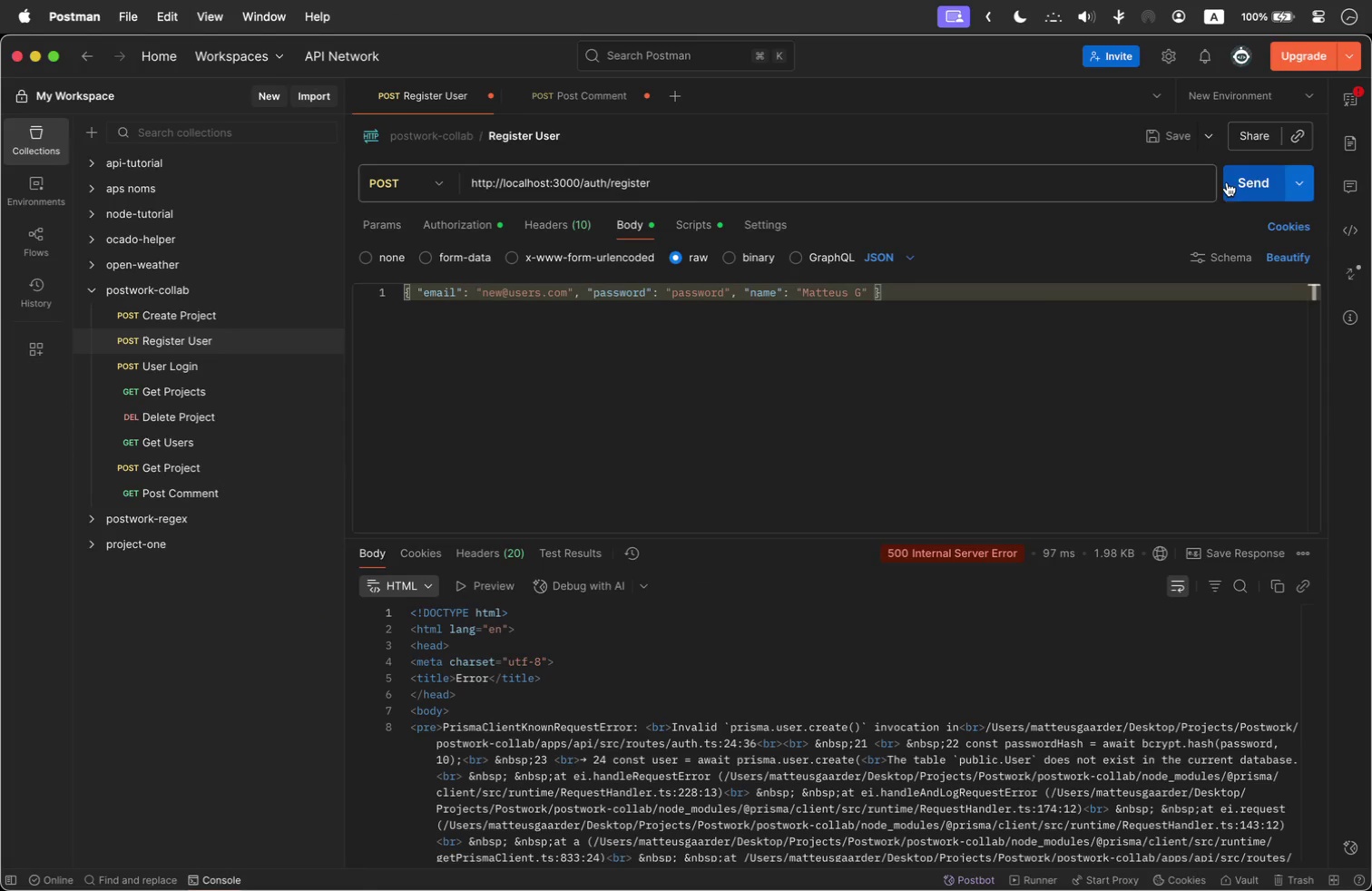 
left_click([1254, 182])
 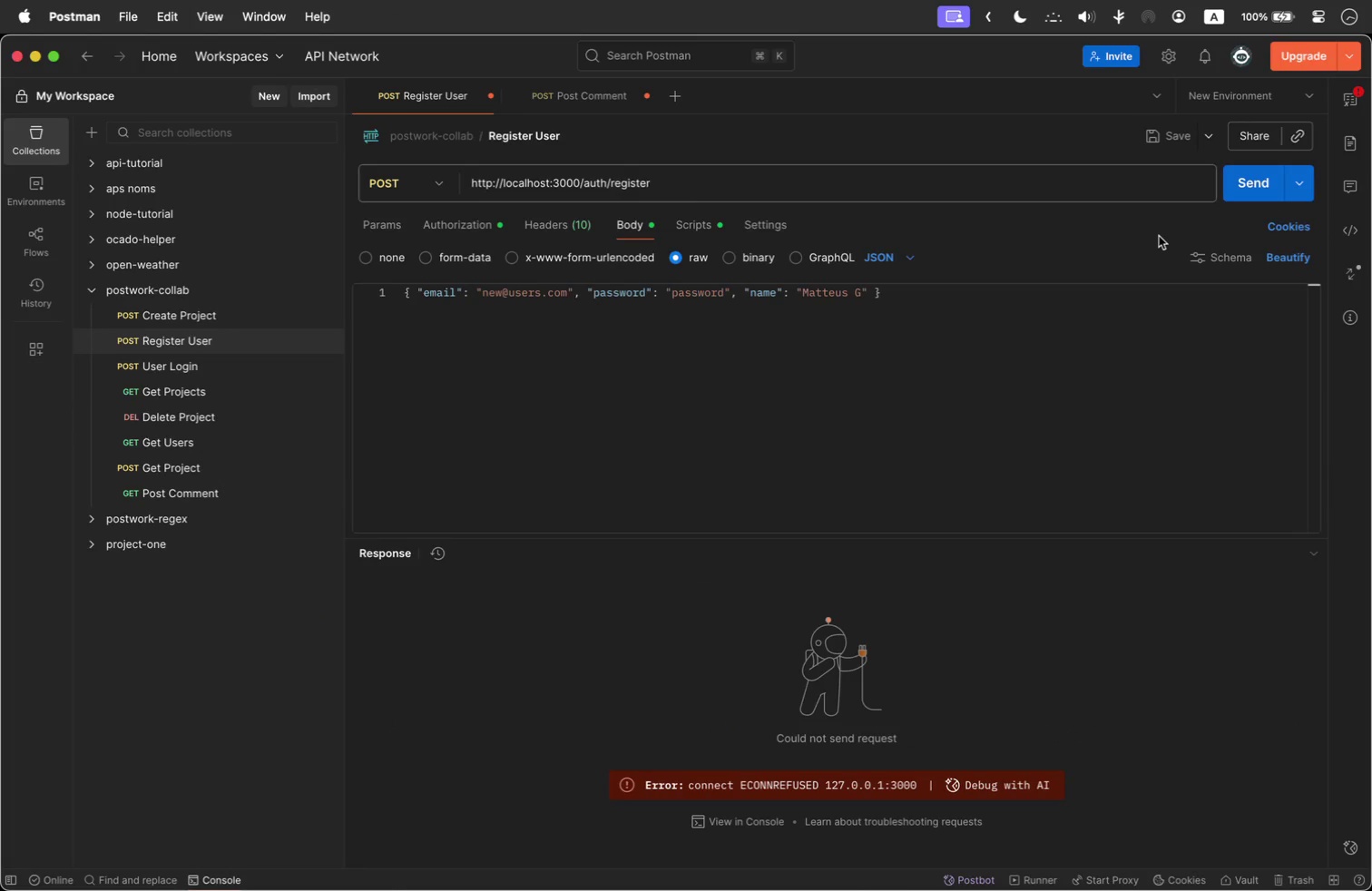 
key(Meta+CommandLeft)
 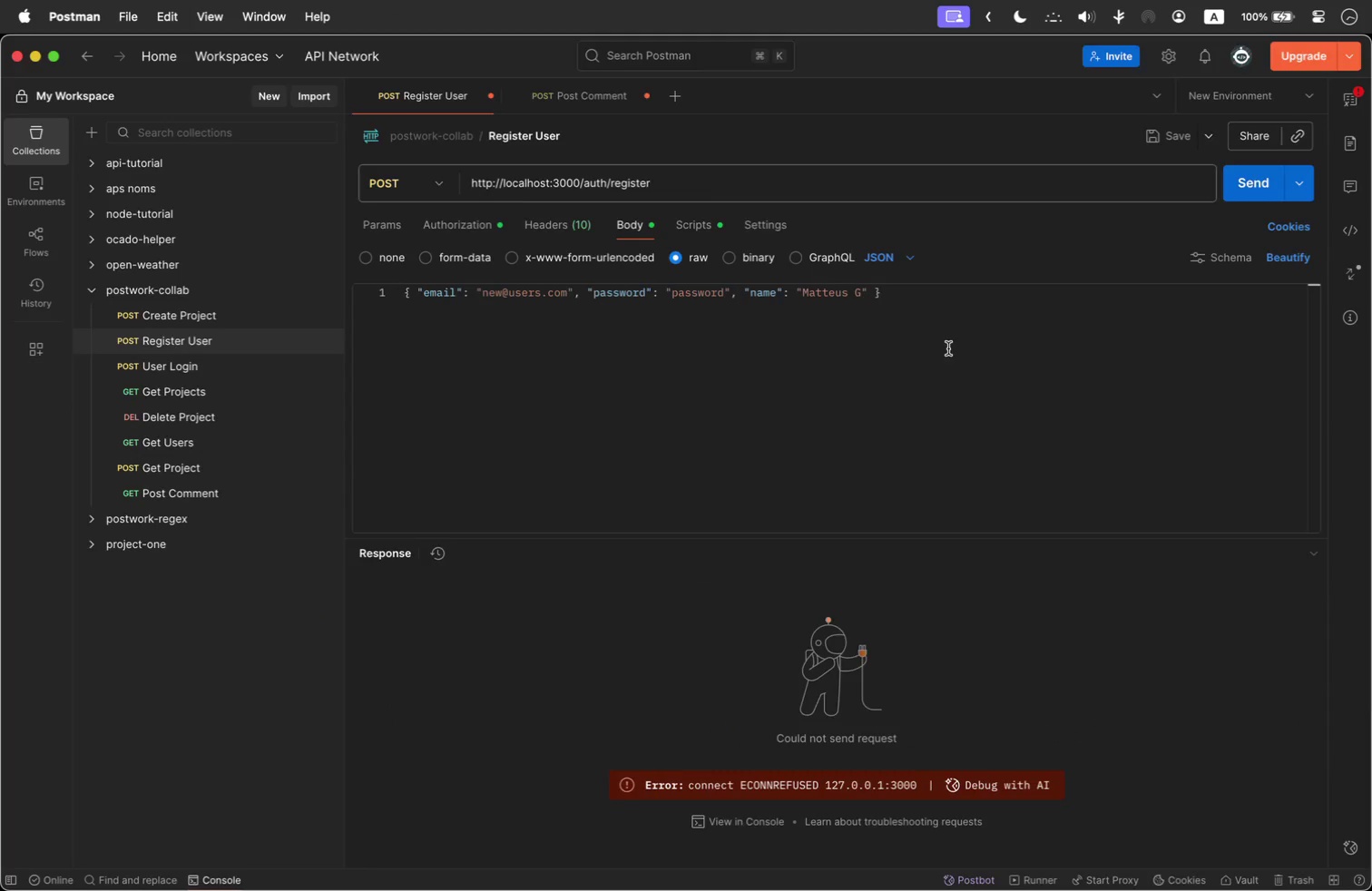 
key(Meta+Tab)
 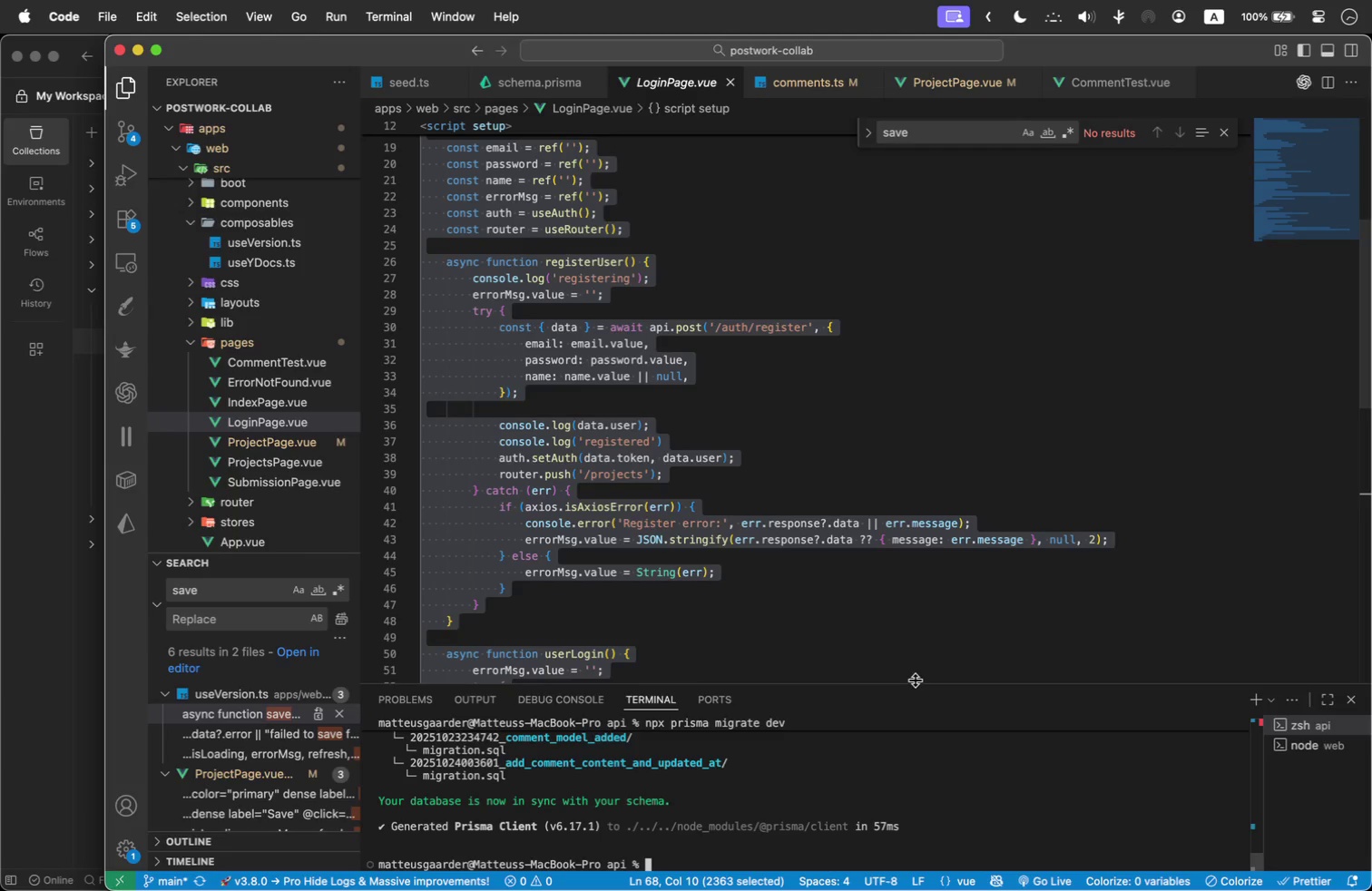 
type(npm run dev)
 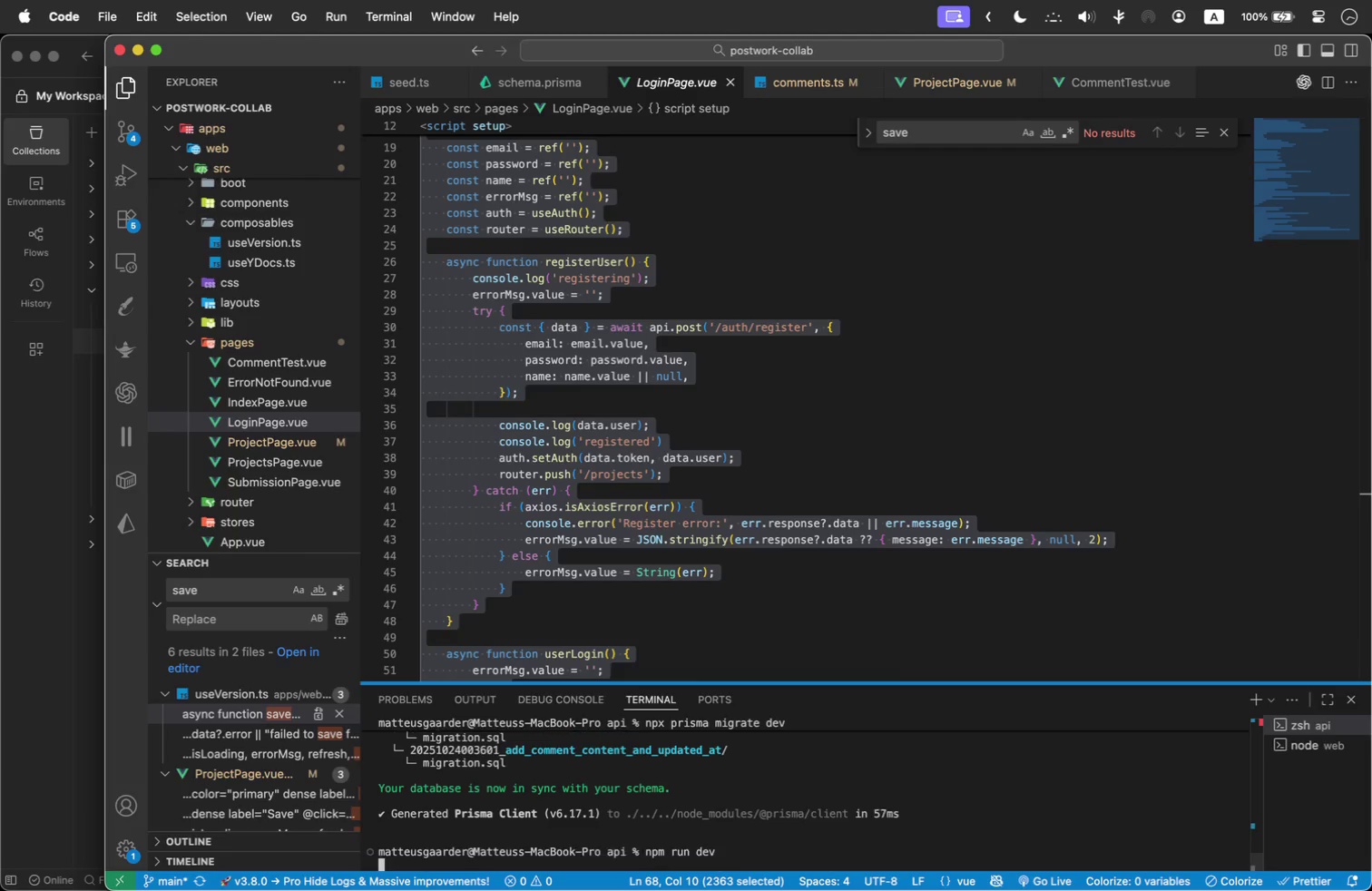 
key(Enter)
 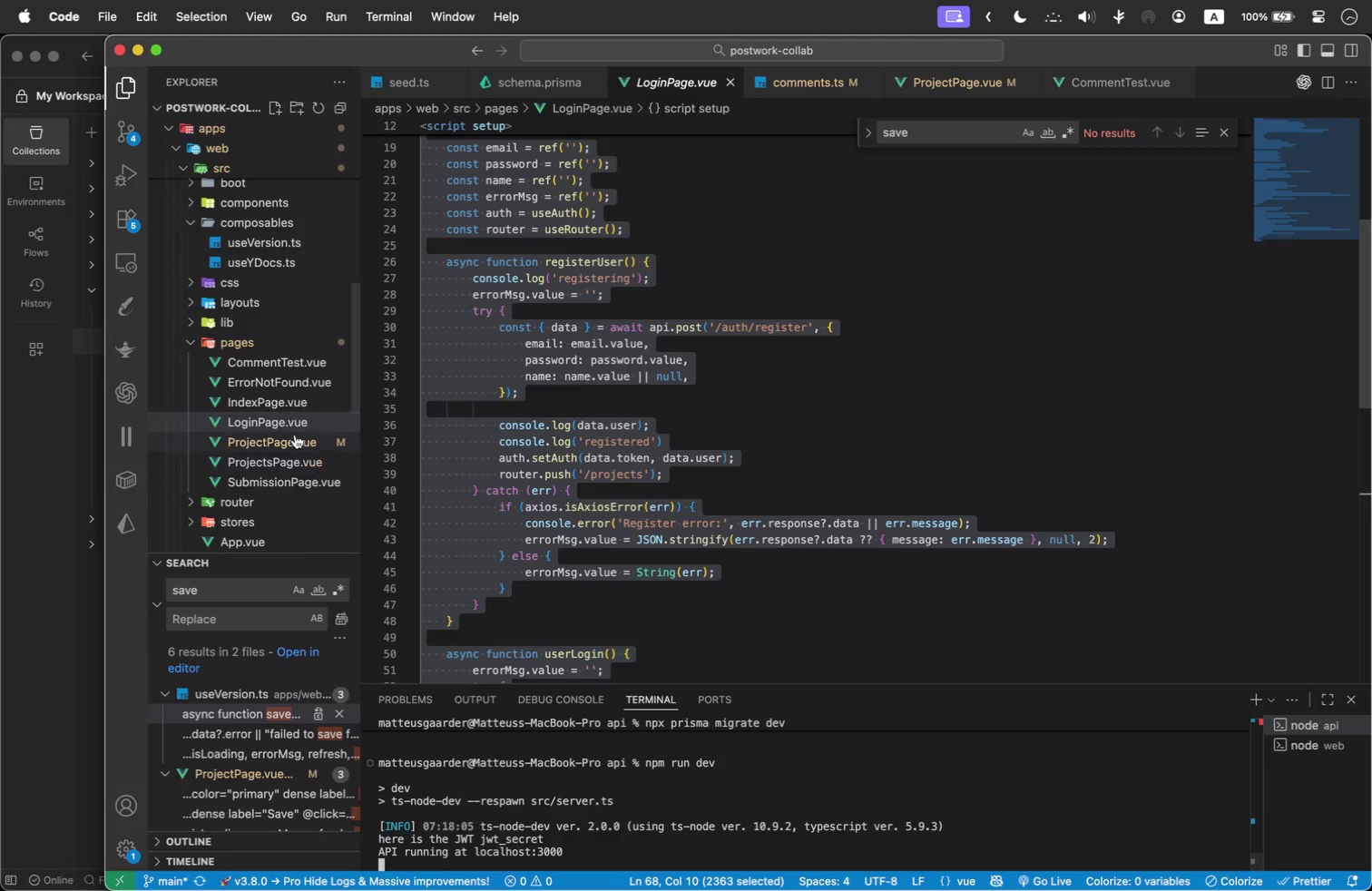 
left_click([73, 457])
 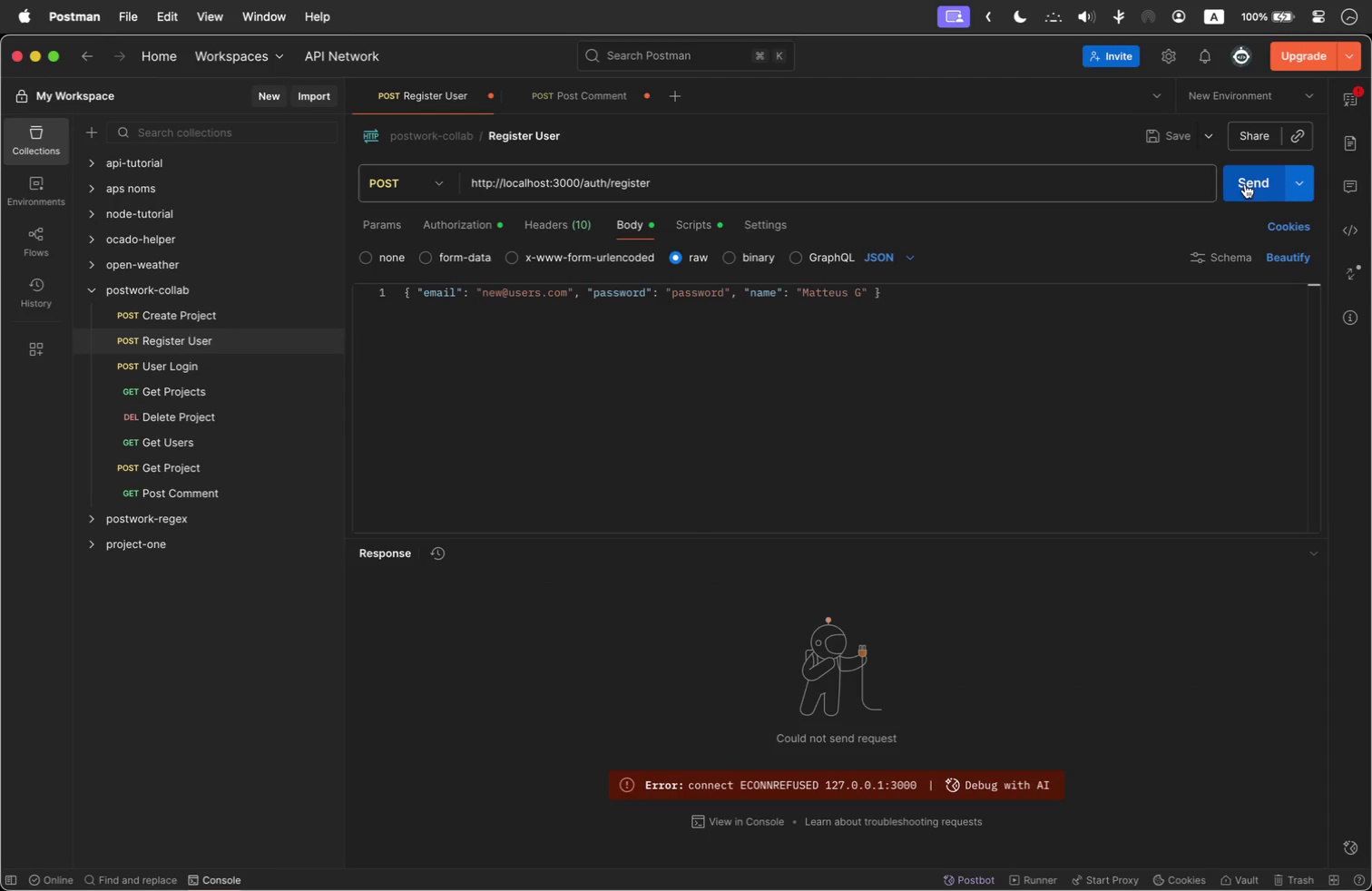 
left_click([1243, 184])
 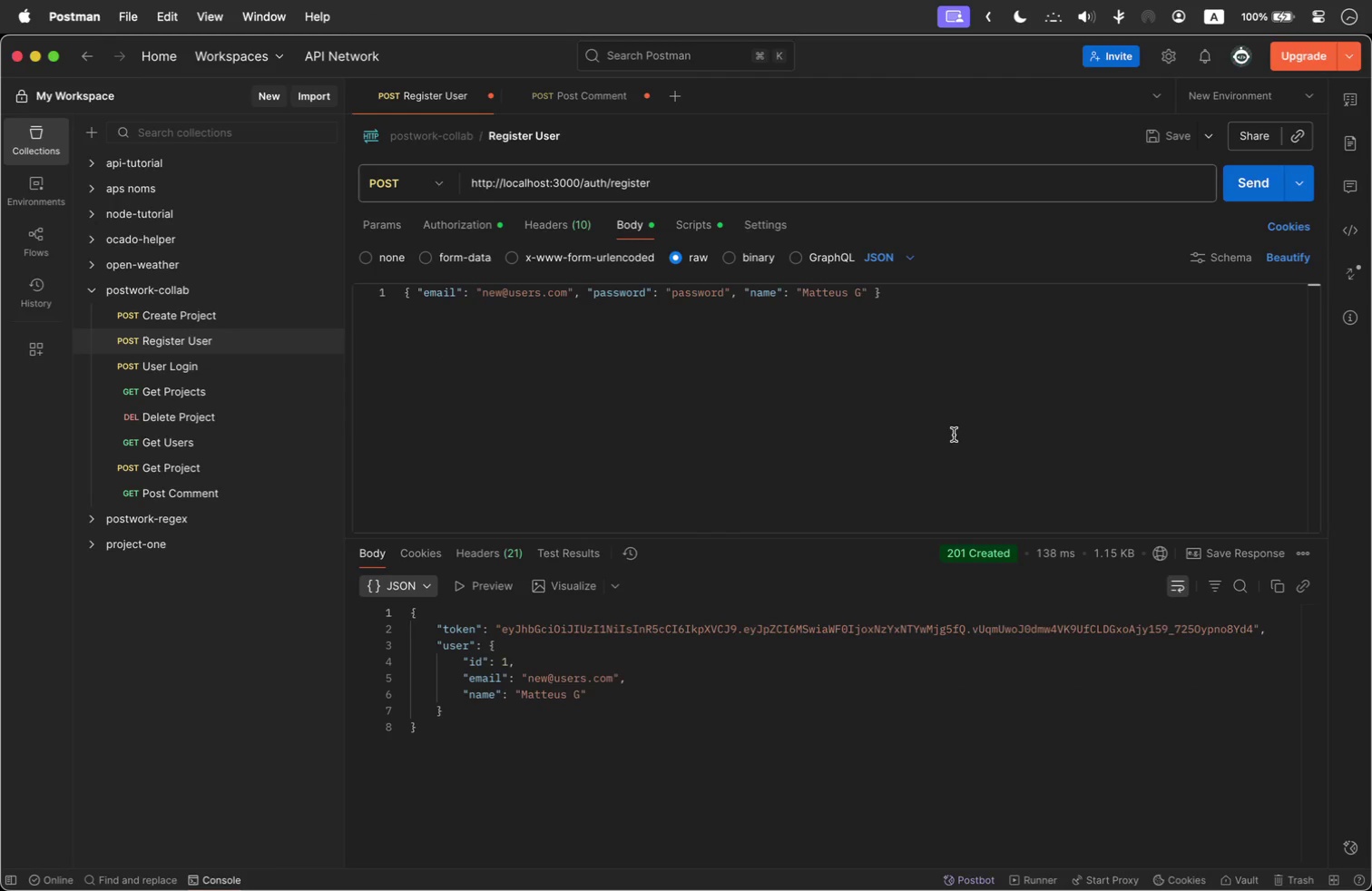 
key(Meta+Tab)
 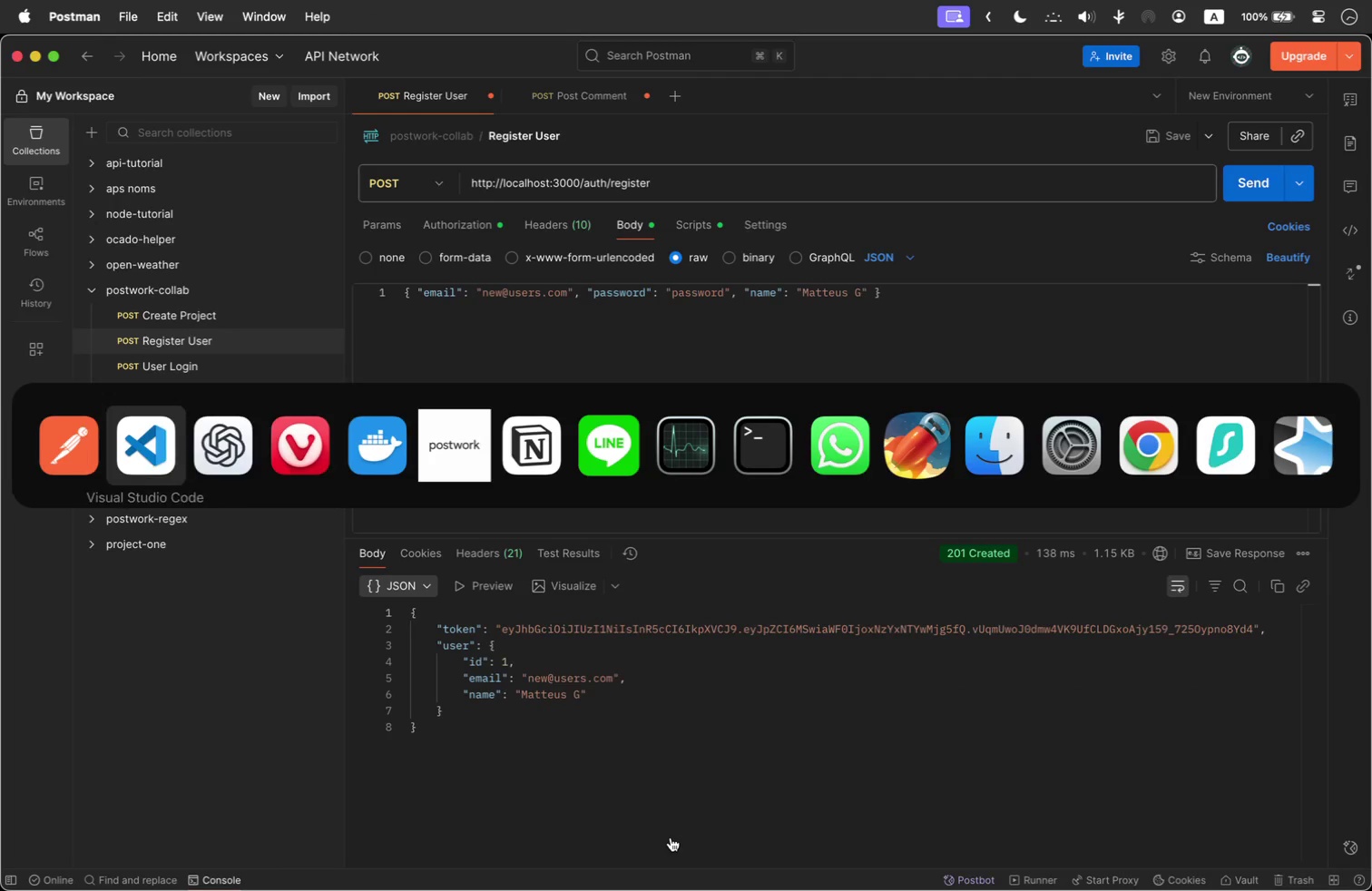 
key(Meta+Tab)
 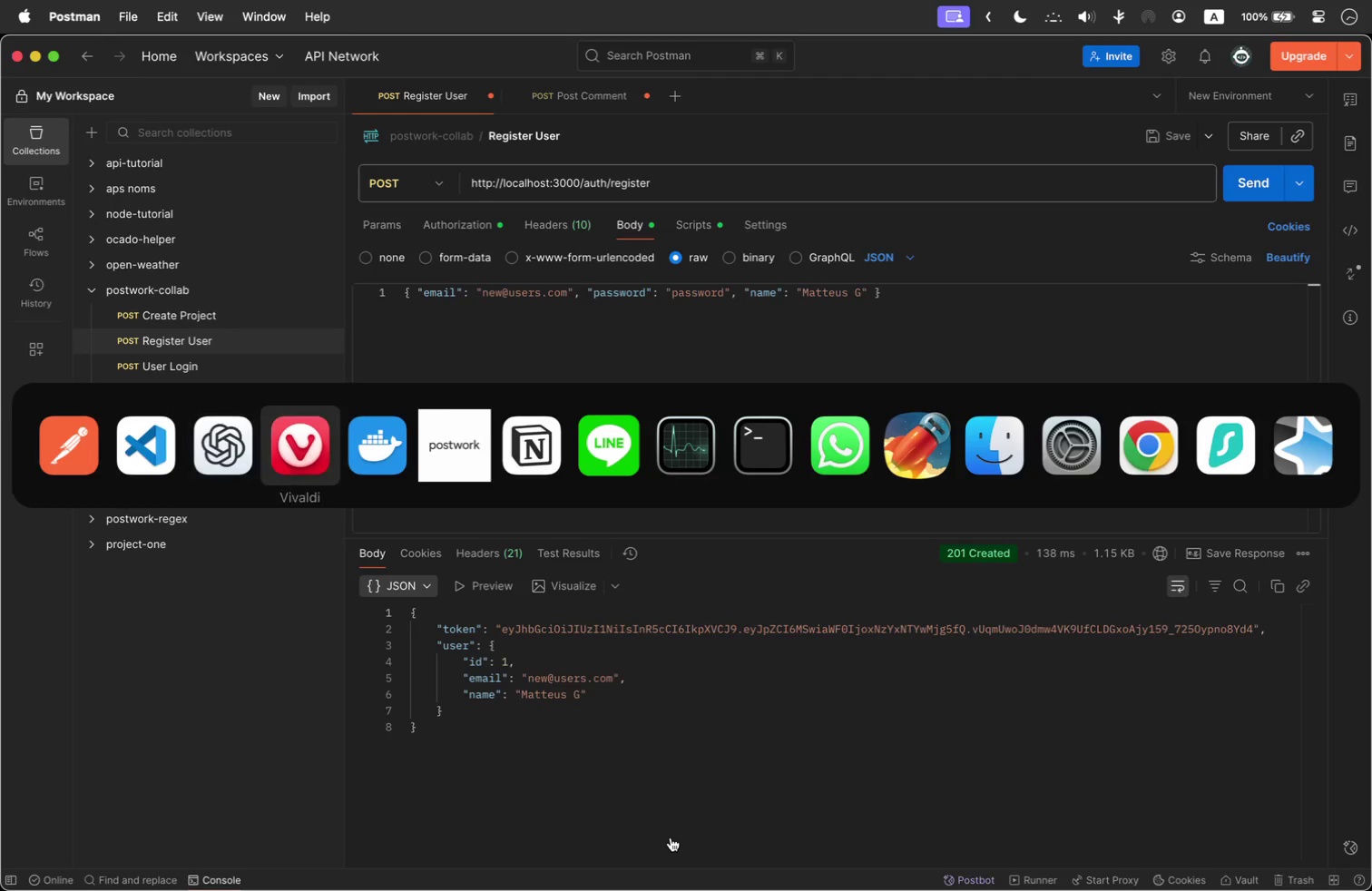 
key(Meta+Tab)
 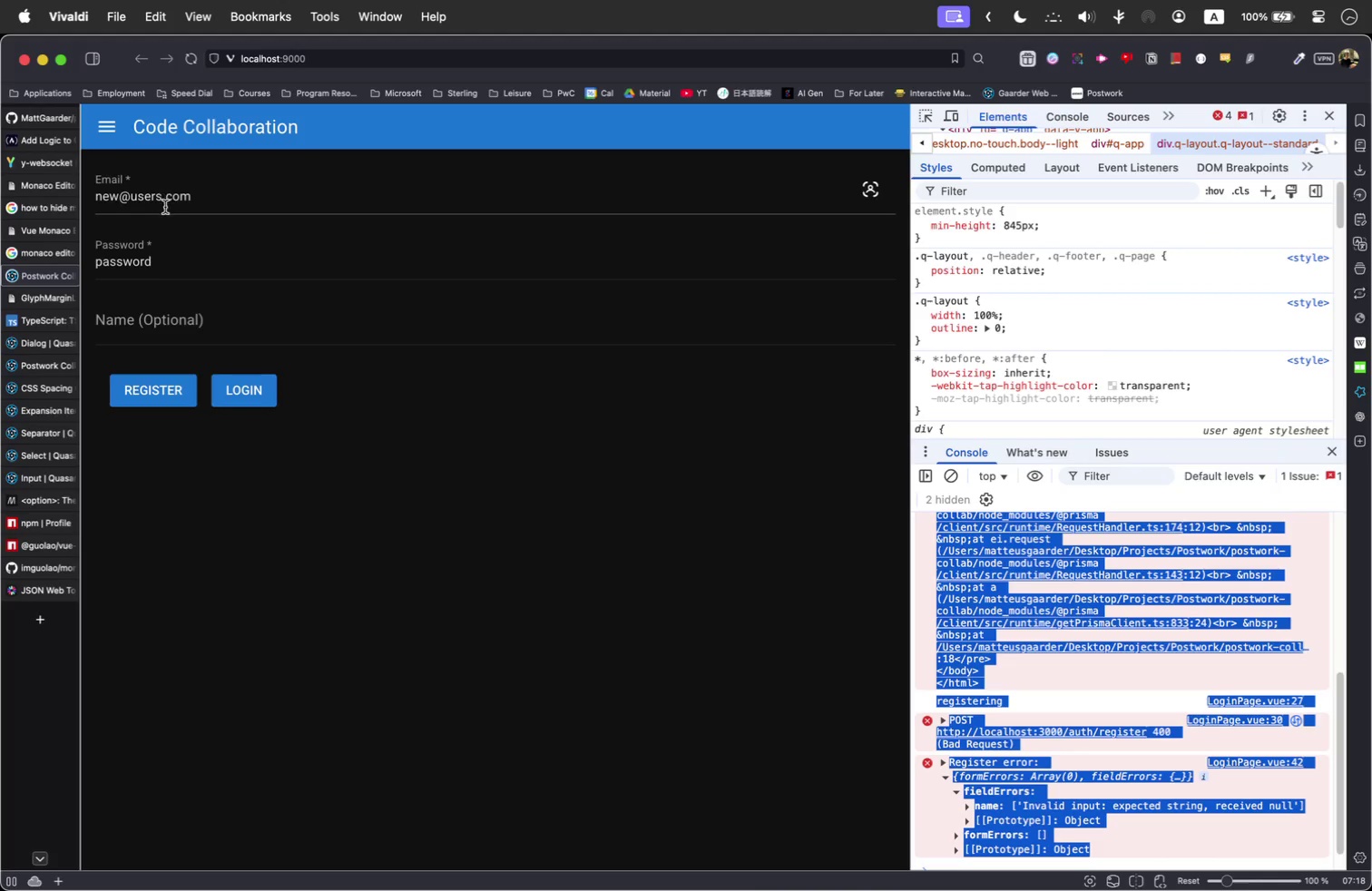 
wait(5.54)
 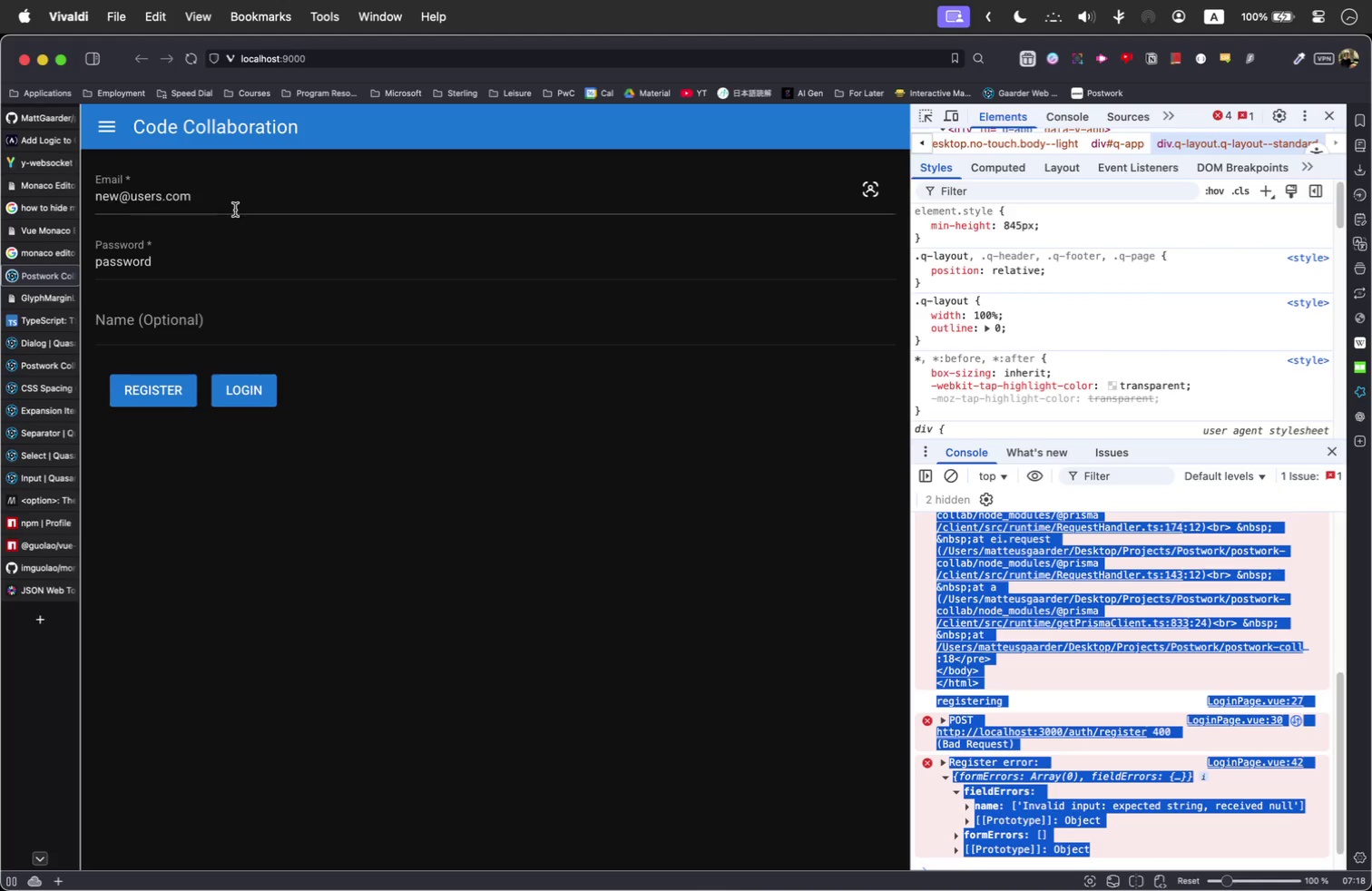 
left_click([176, 397])
 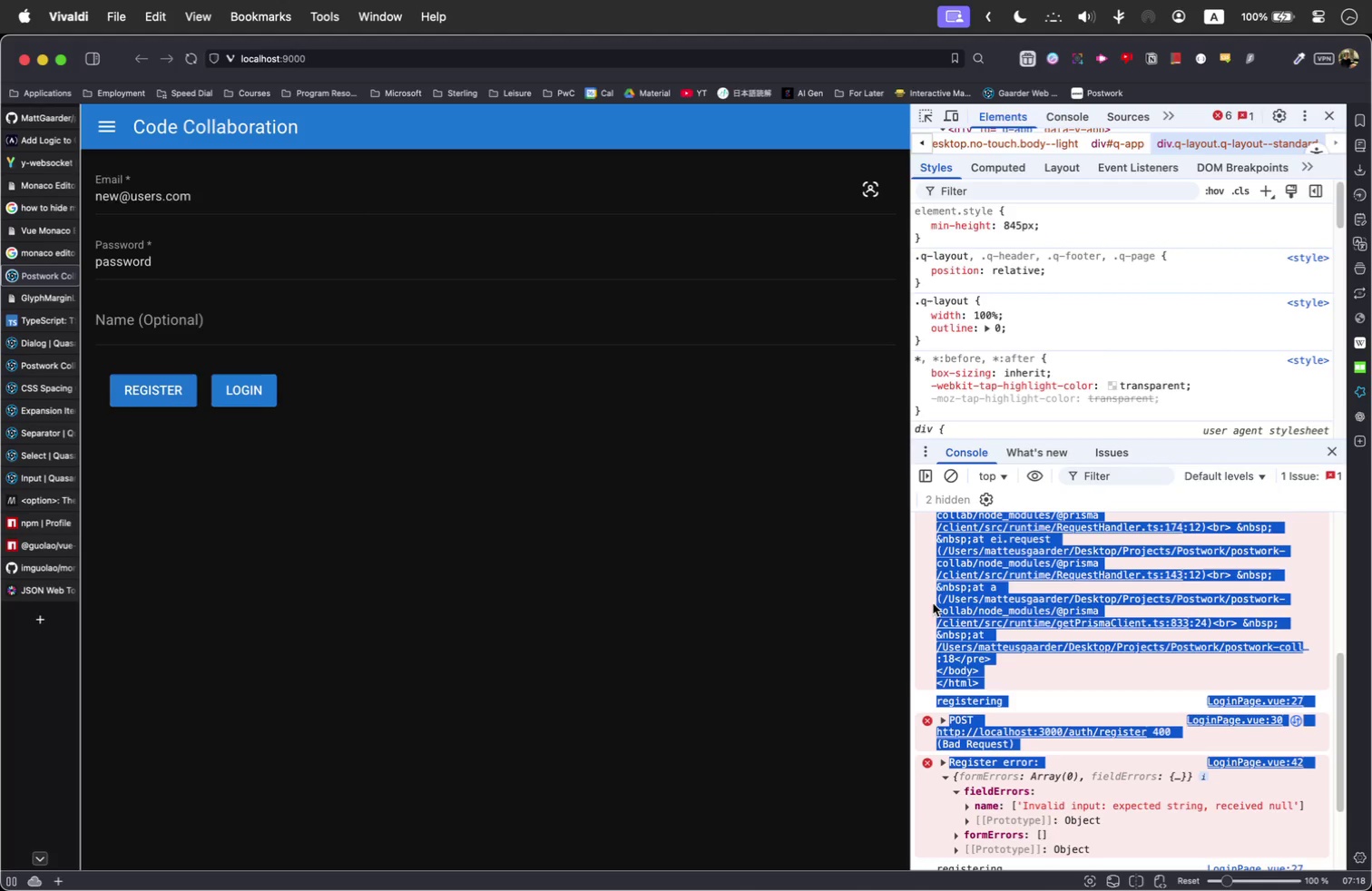 
scroll: coordinate [1213, 691], scroll_direction: down, amount: 31.0
 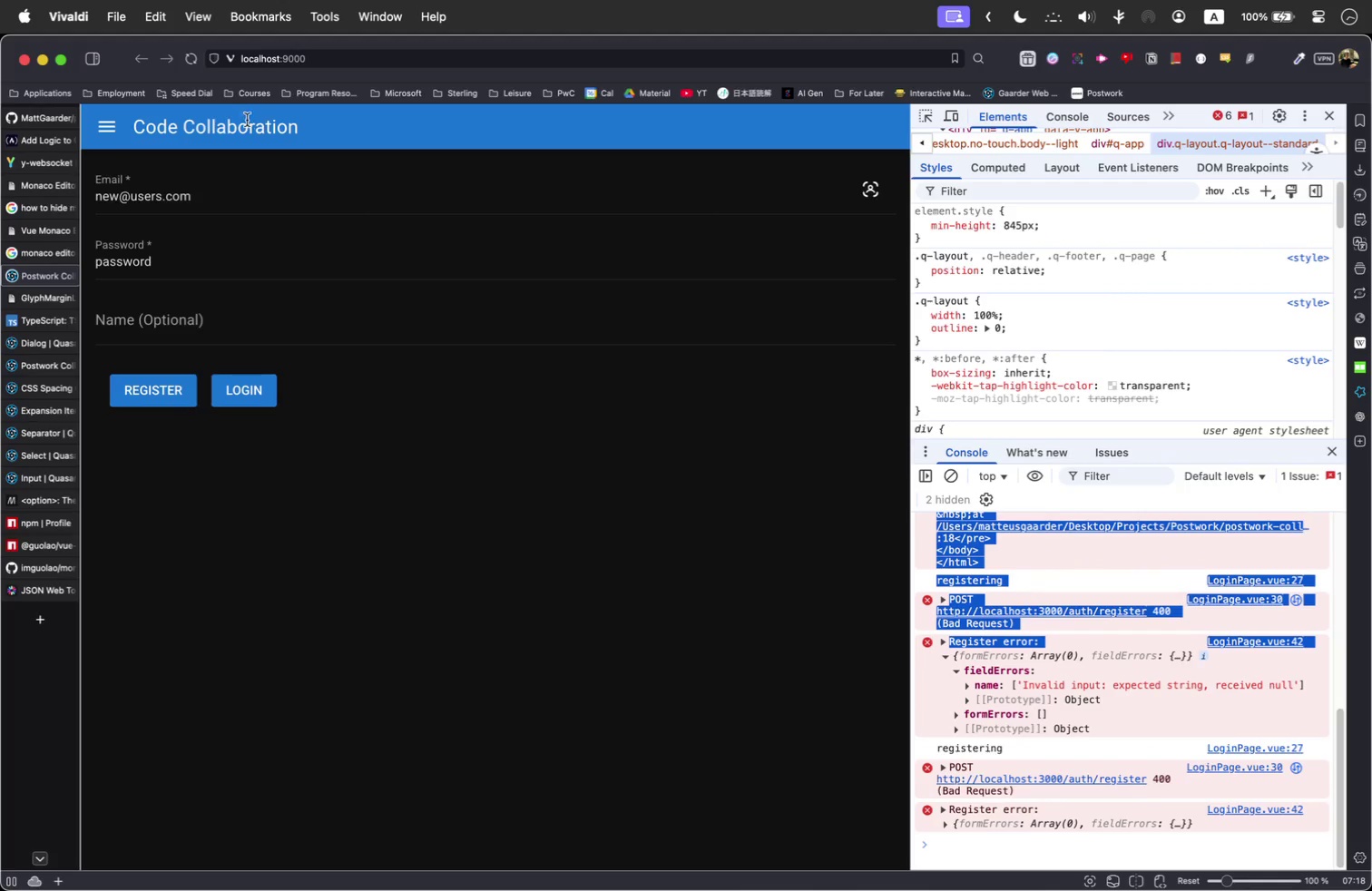 
left_click([192, 63])
 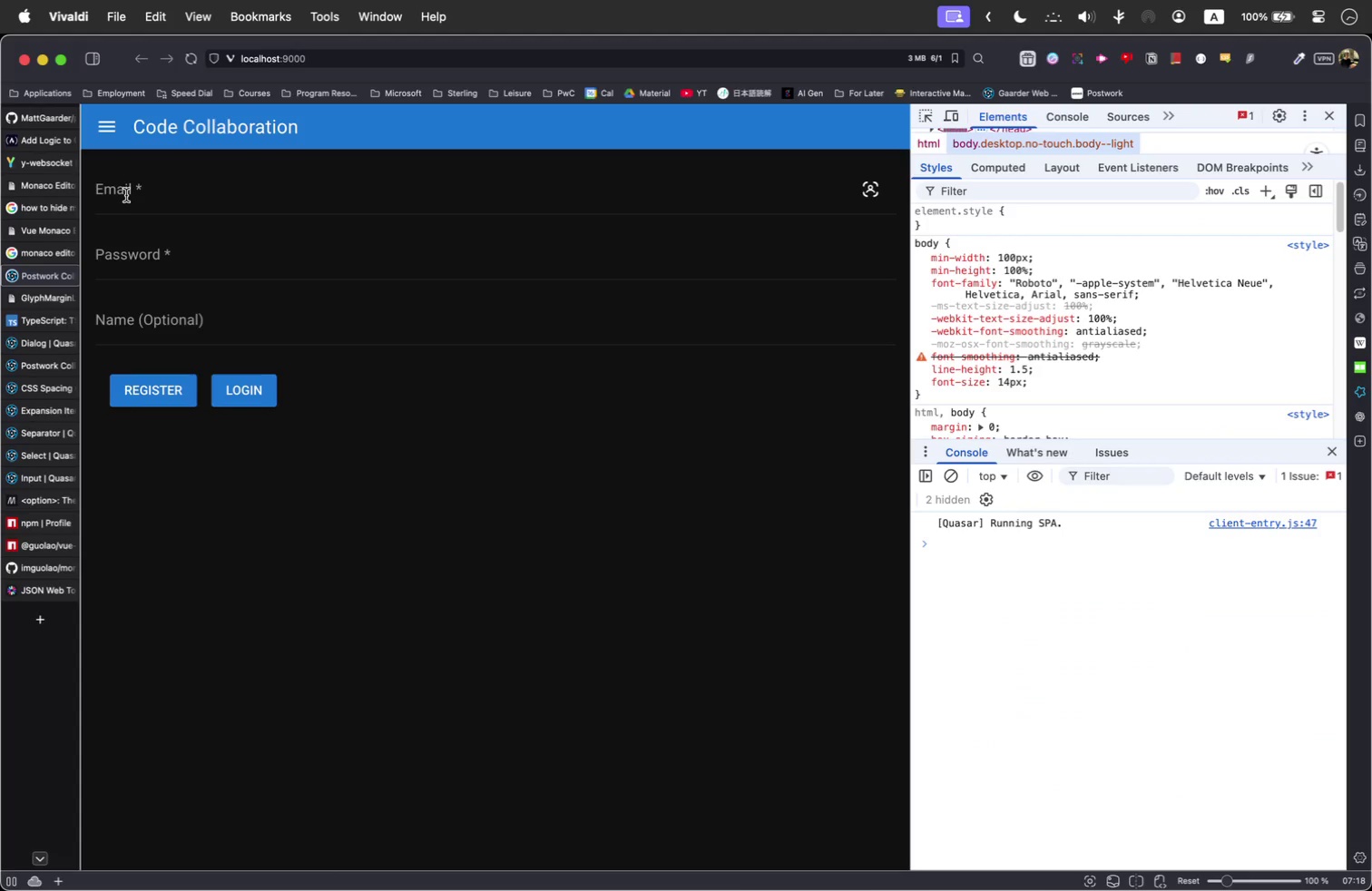 
left_click([126, 201])
 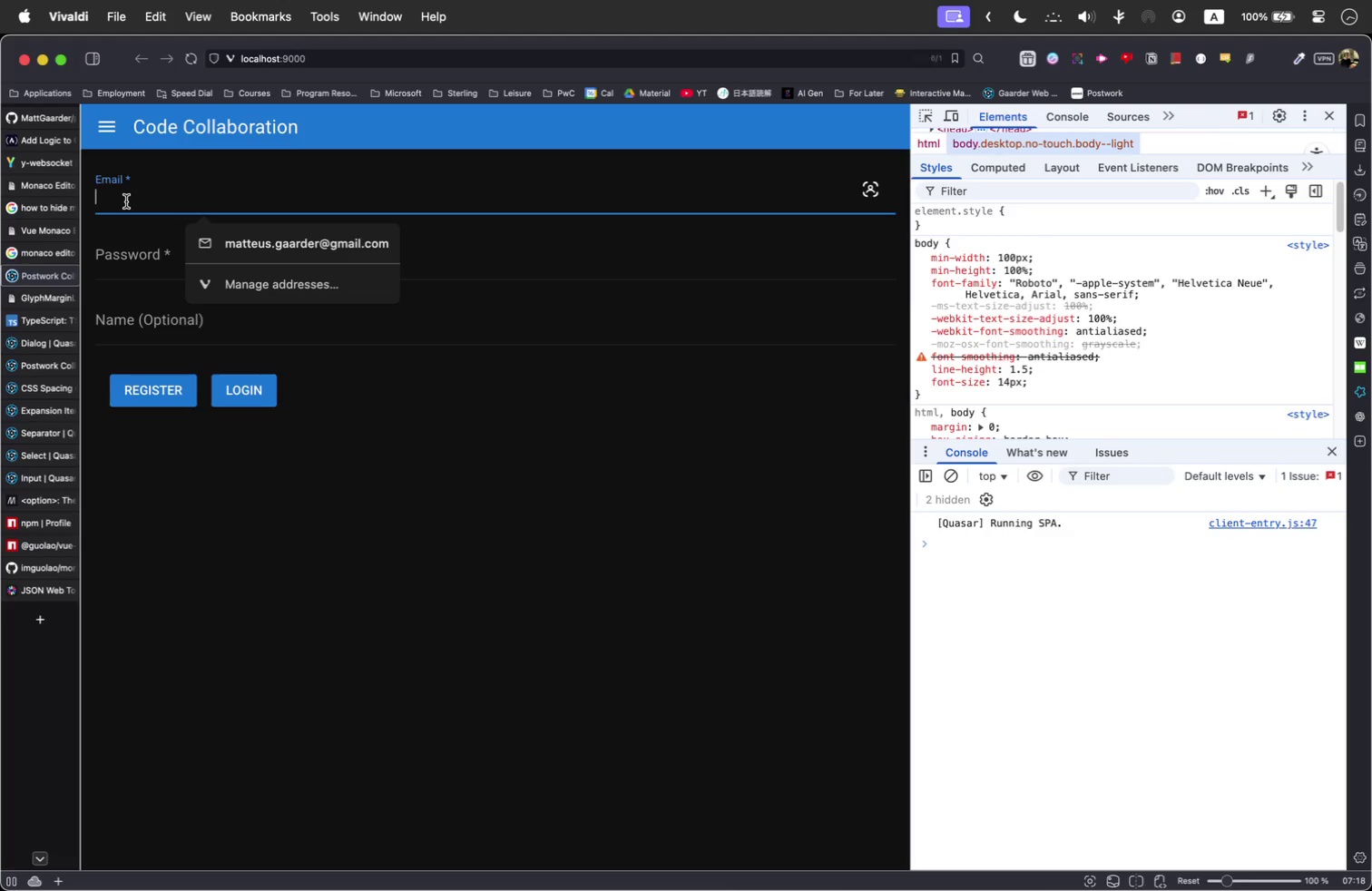 
type(new@users.com)
key(Tab)
type(password)
 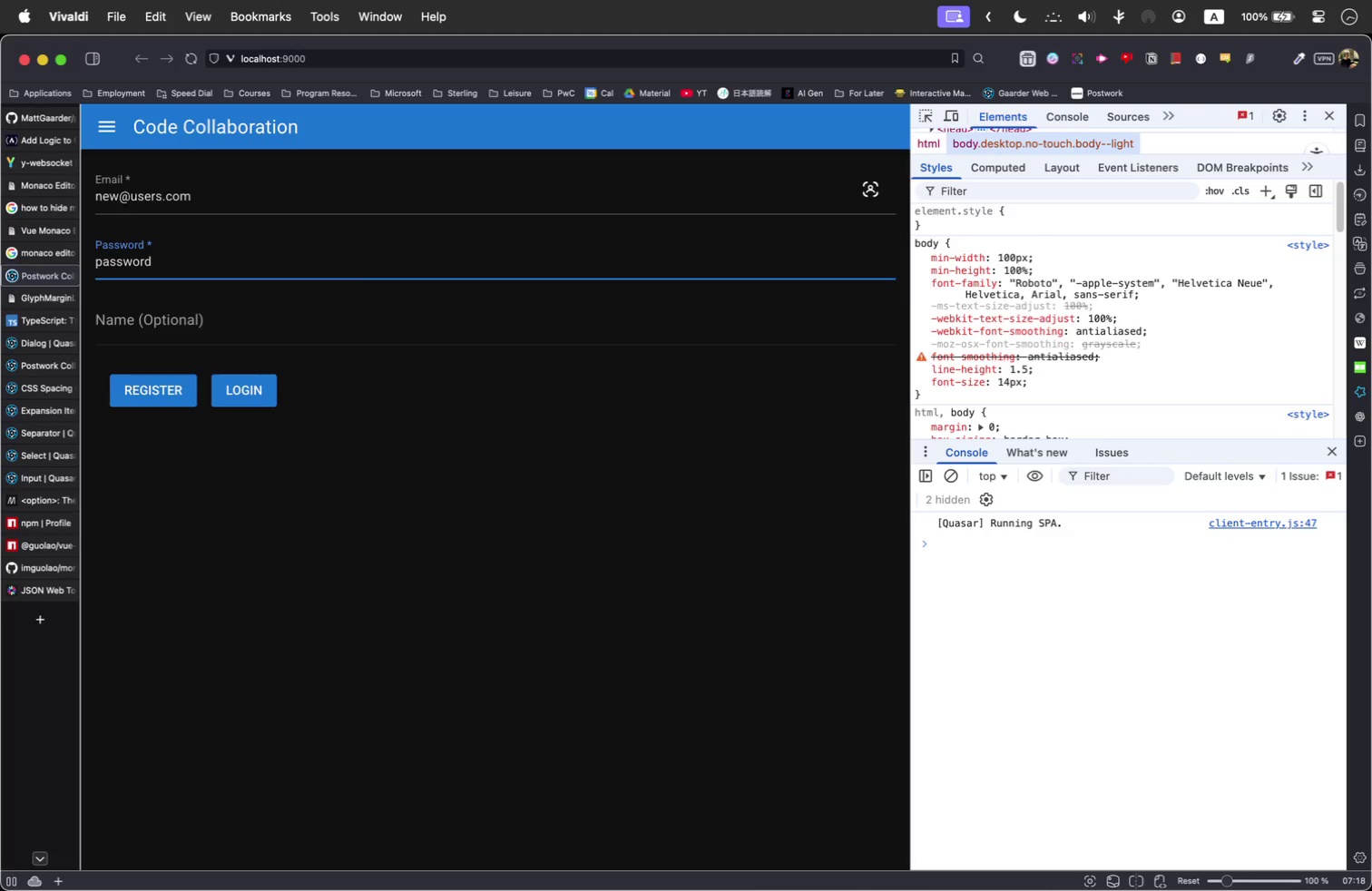 
left_click([162, 329])
 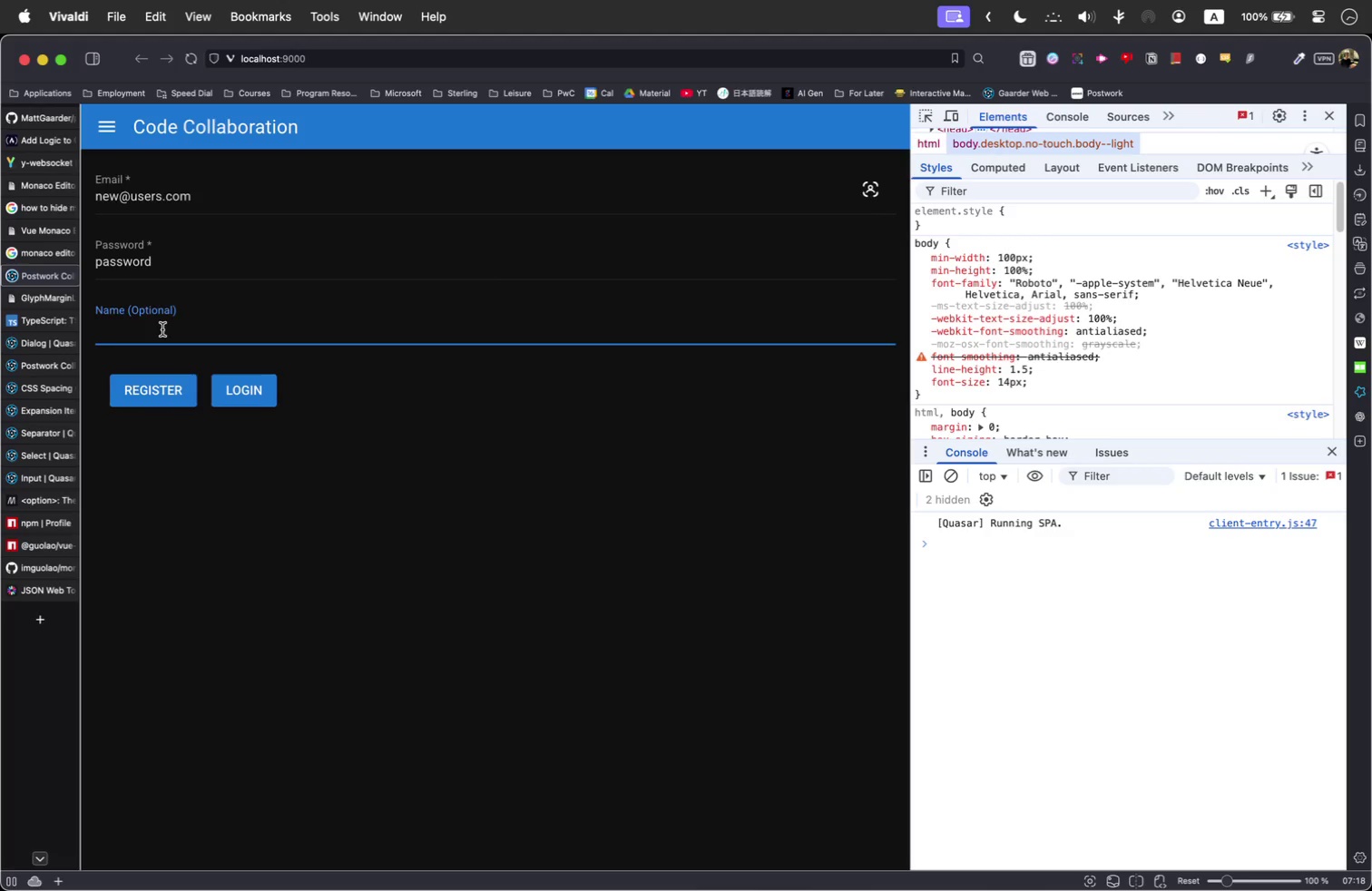 
type(optional)
 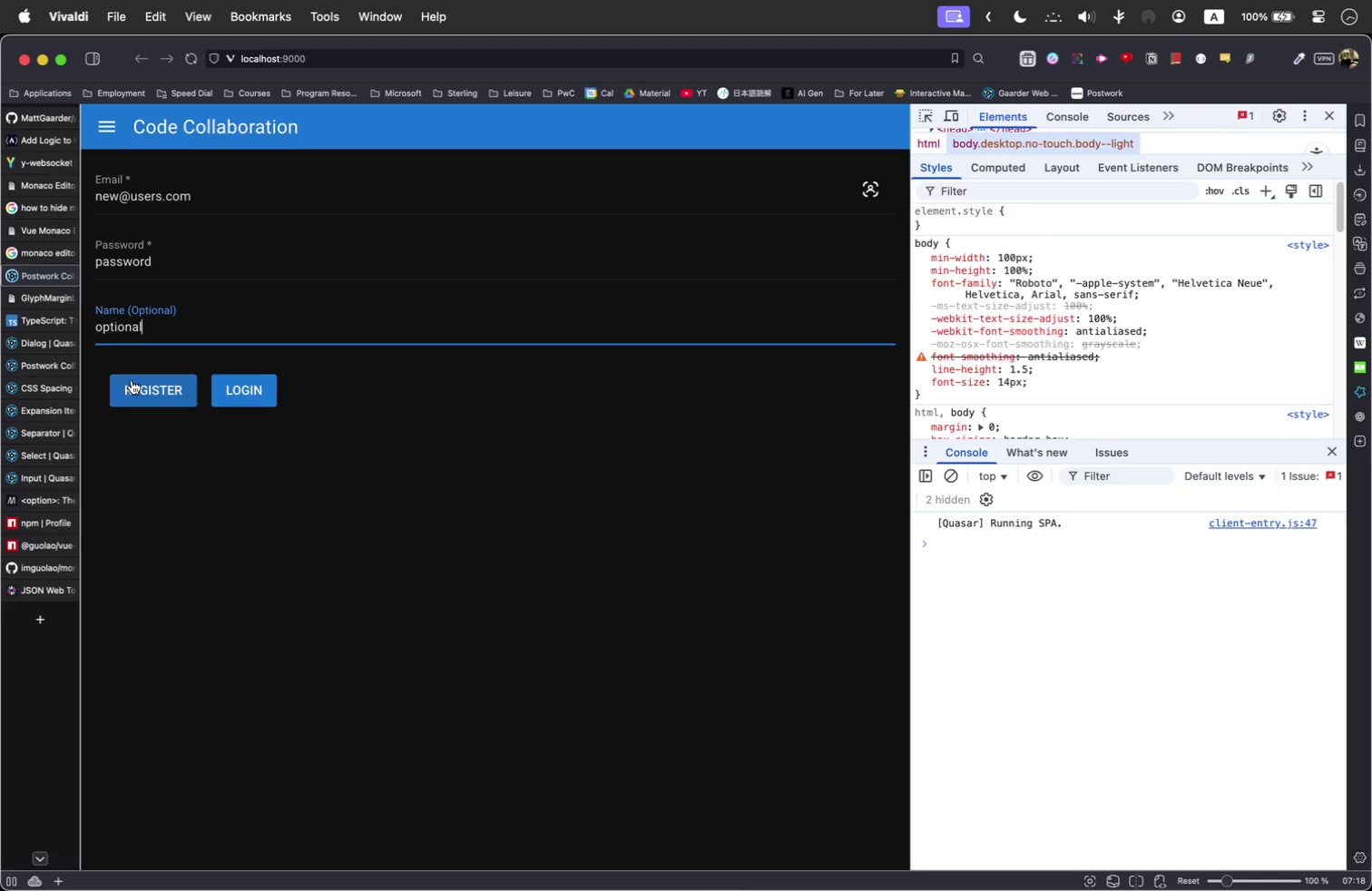 
left_click([132, 386])
 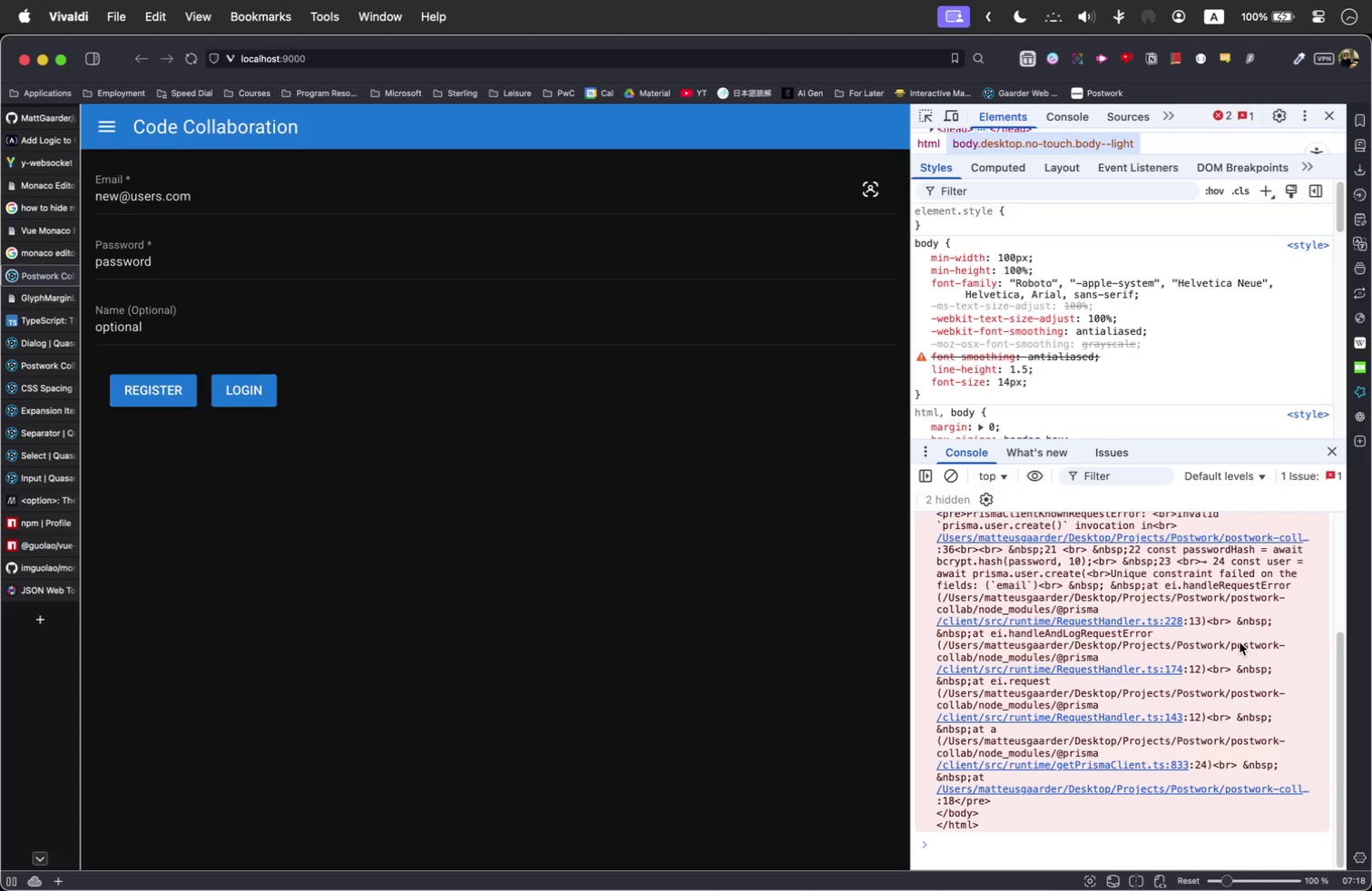 
wait(5.32)
 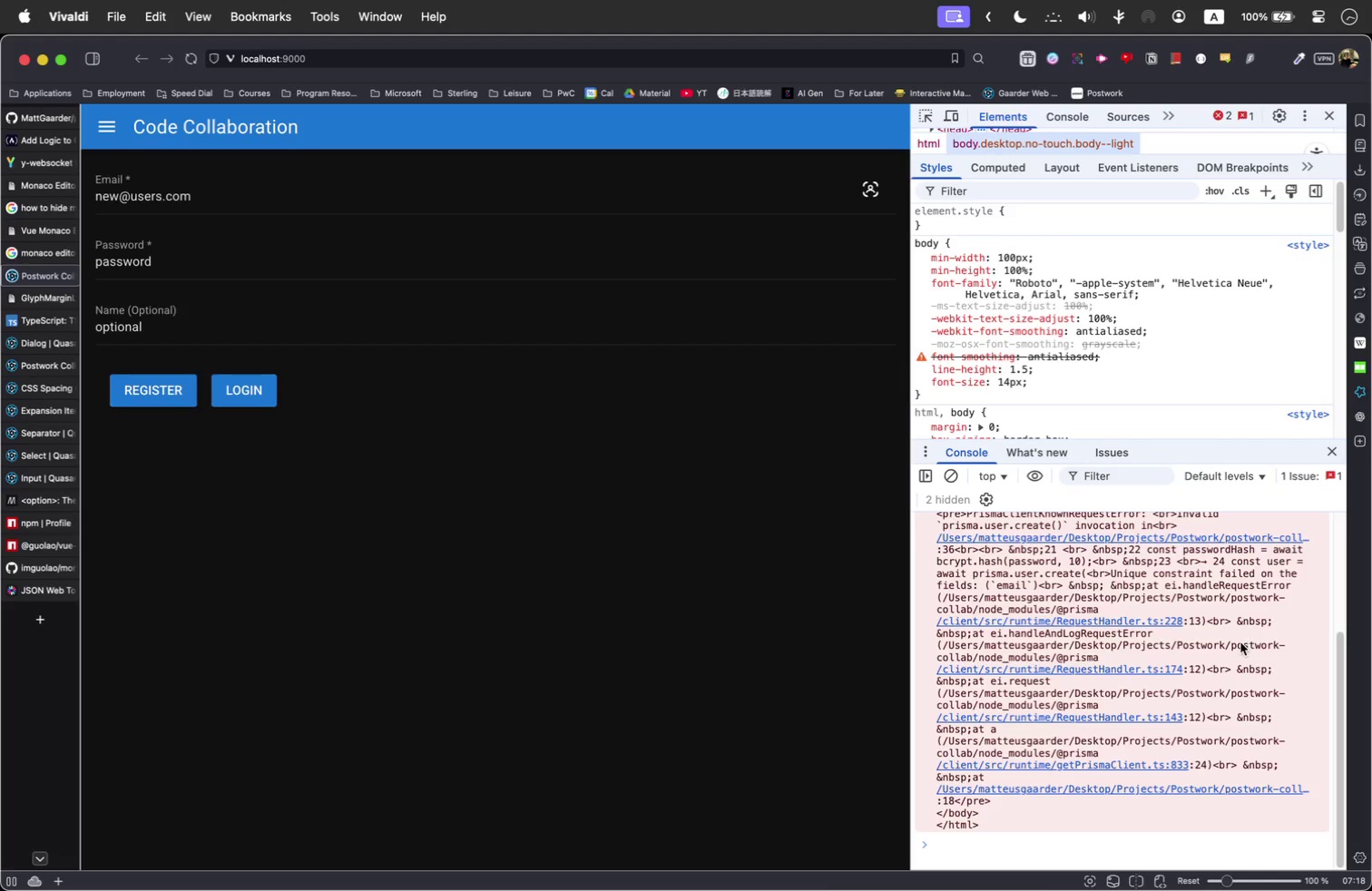 
scroll: coordinate [1240, 642], scroll_direction: up, amount: 1.0
 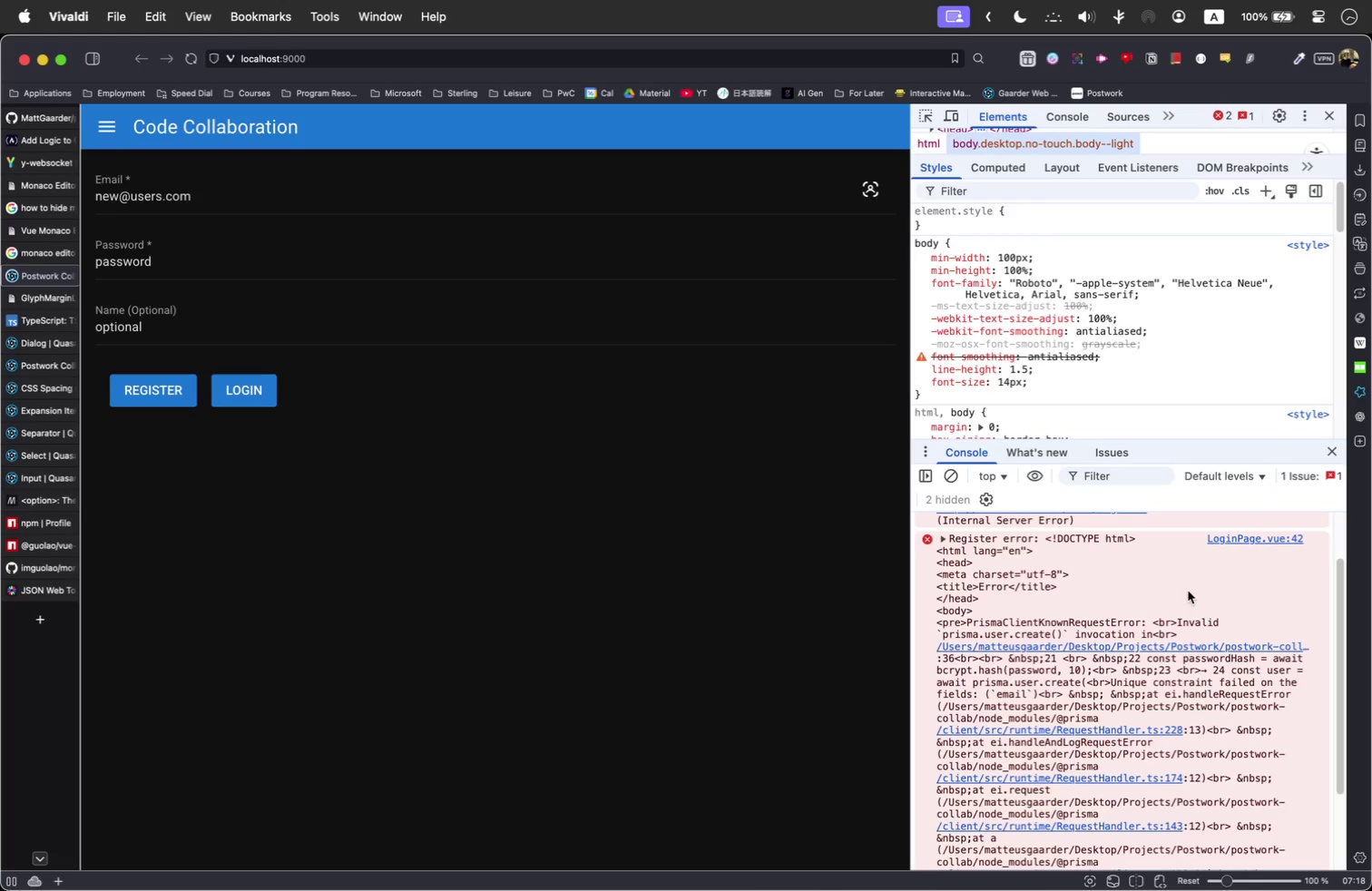 
wait(7.83)
 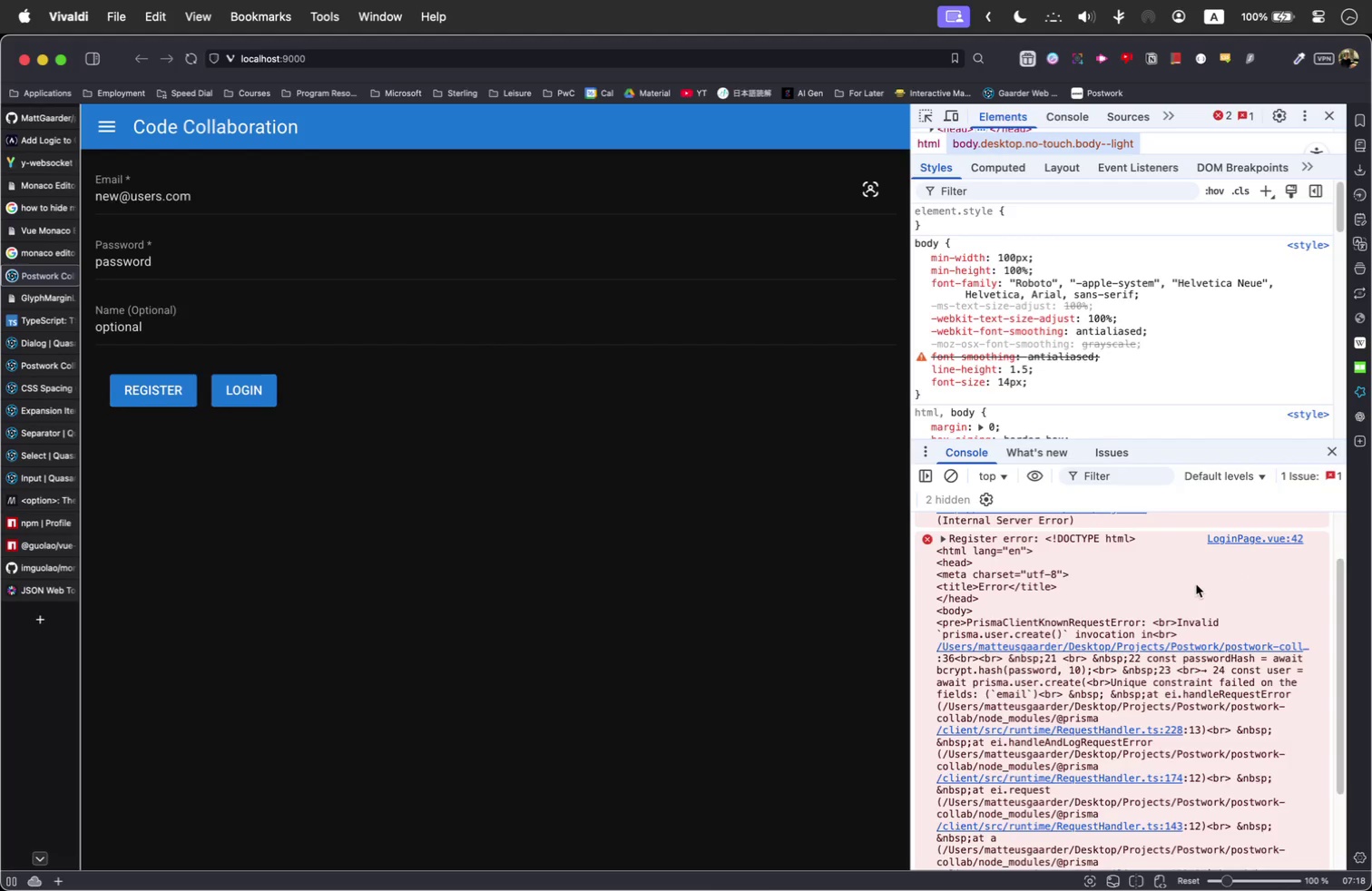 
left_click([1030, 694])
 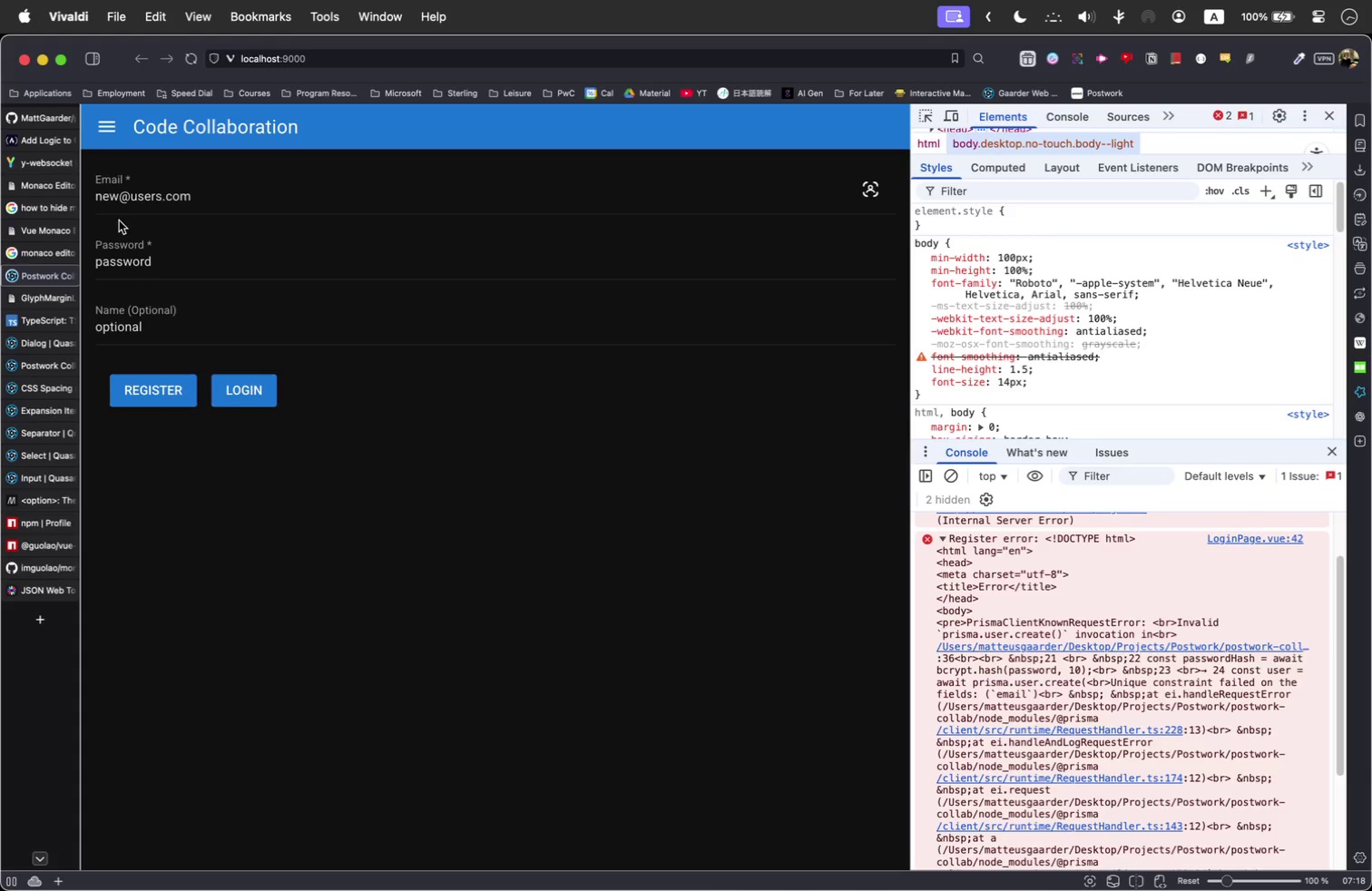 
left_click([142, 196])
 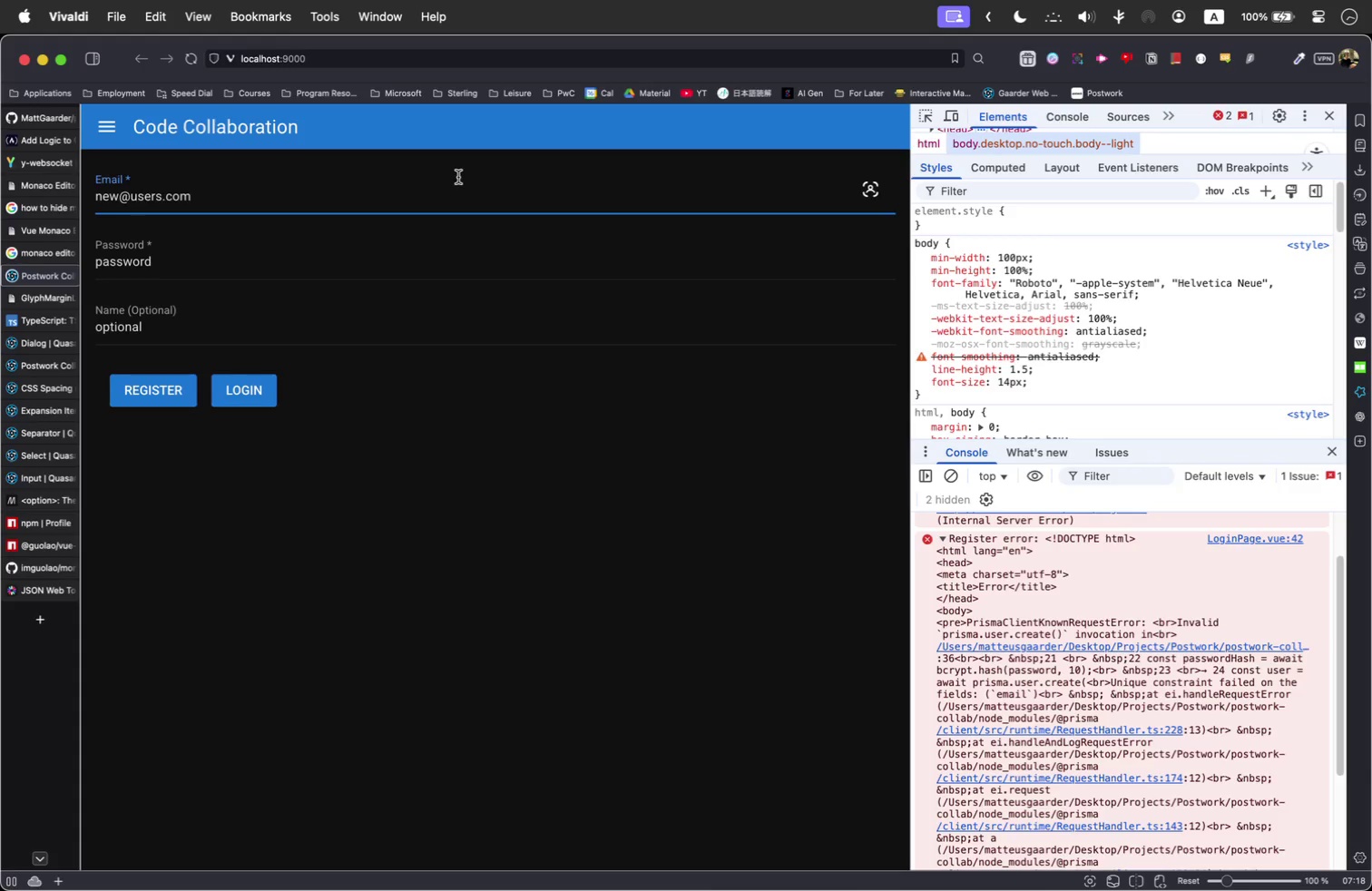 
key(S)
 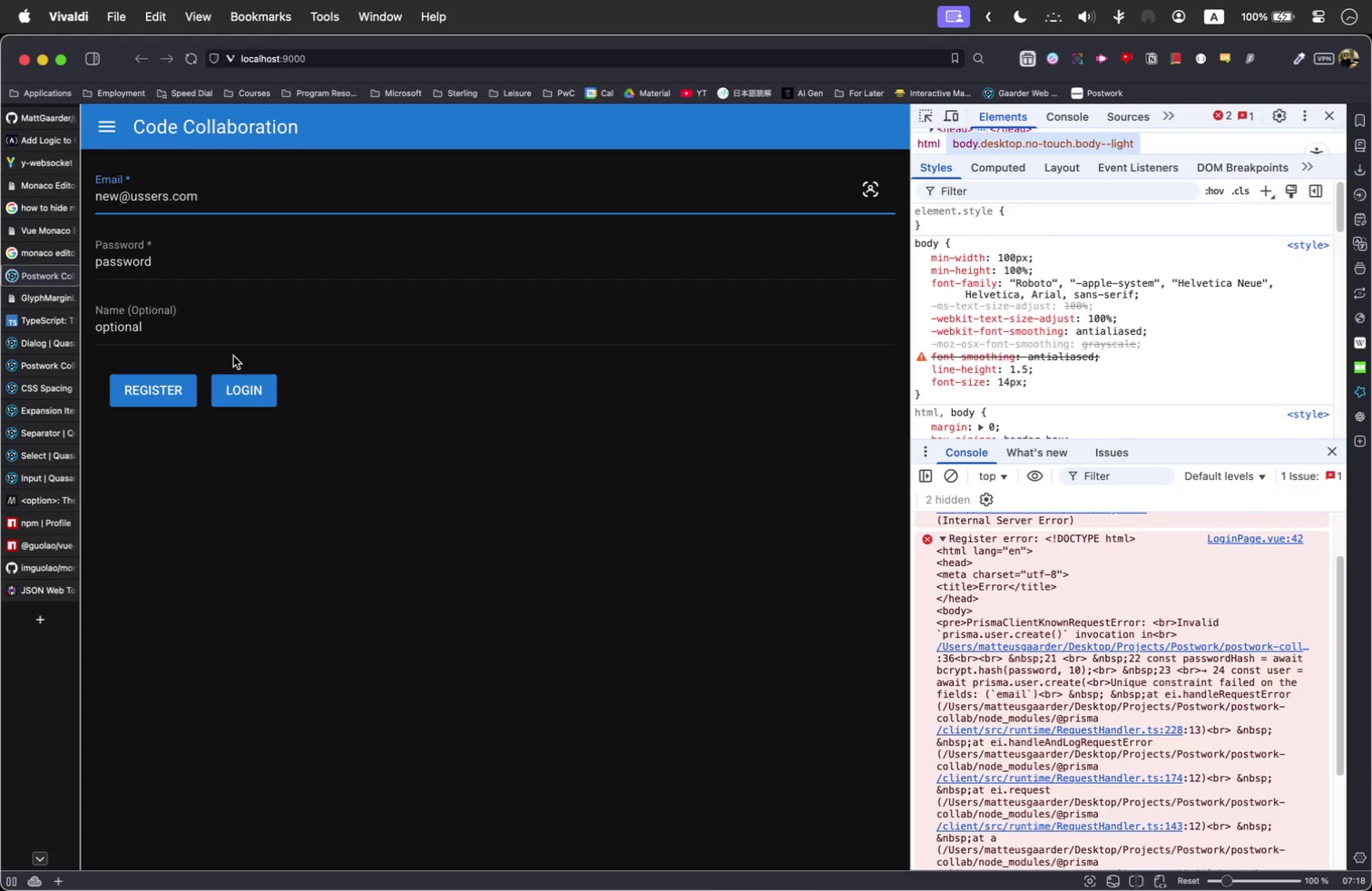 
left_click([181, 391])
 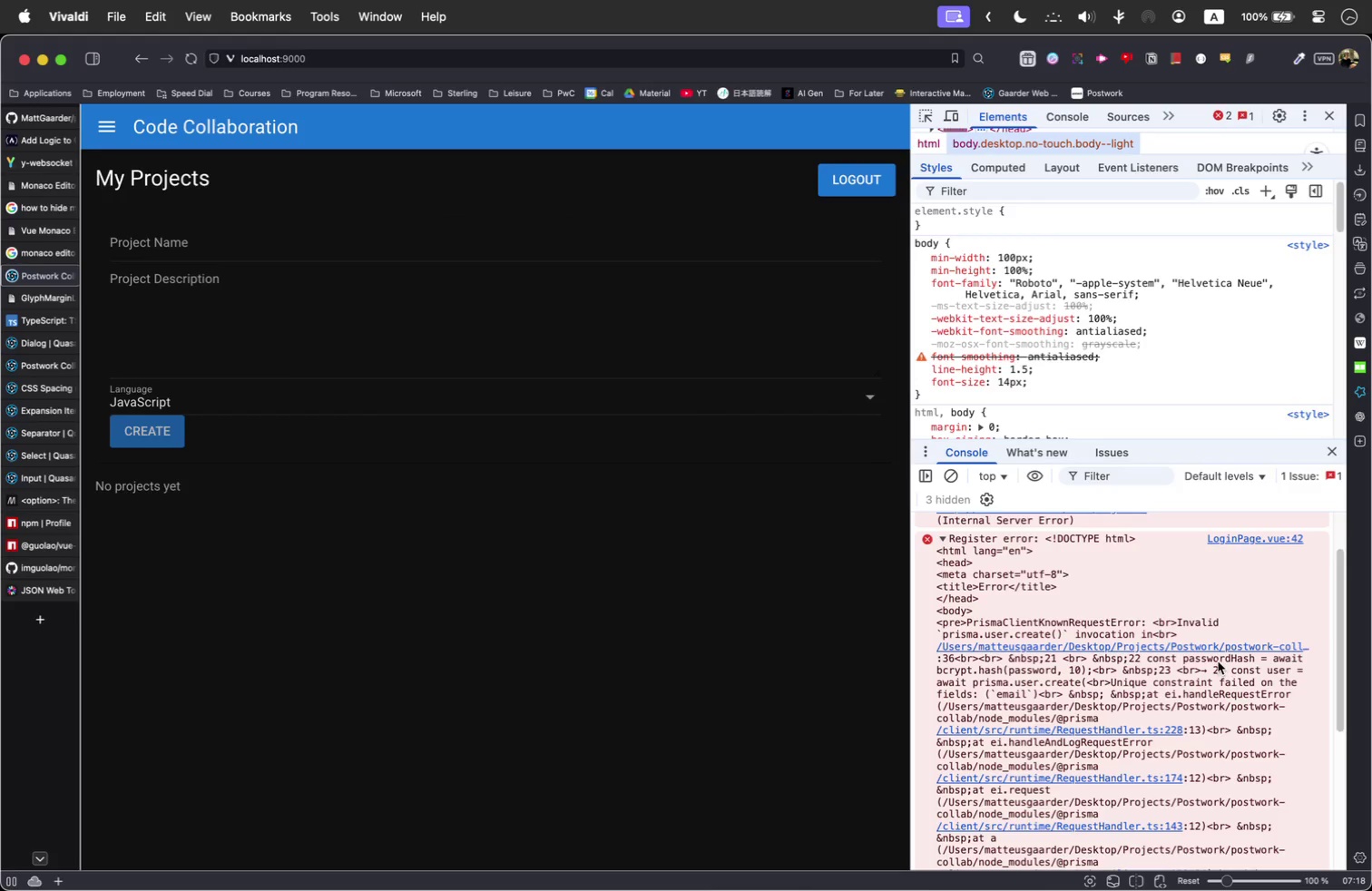 
scroll: coordinate [1218, 661], scroll_direction: down, amount: 19.0
 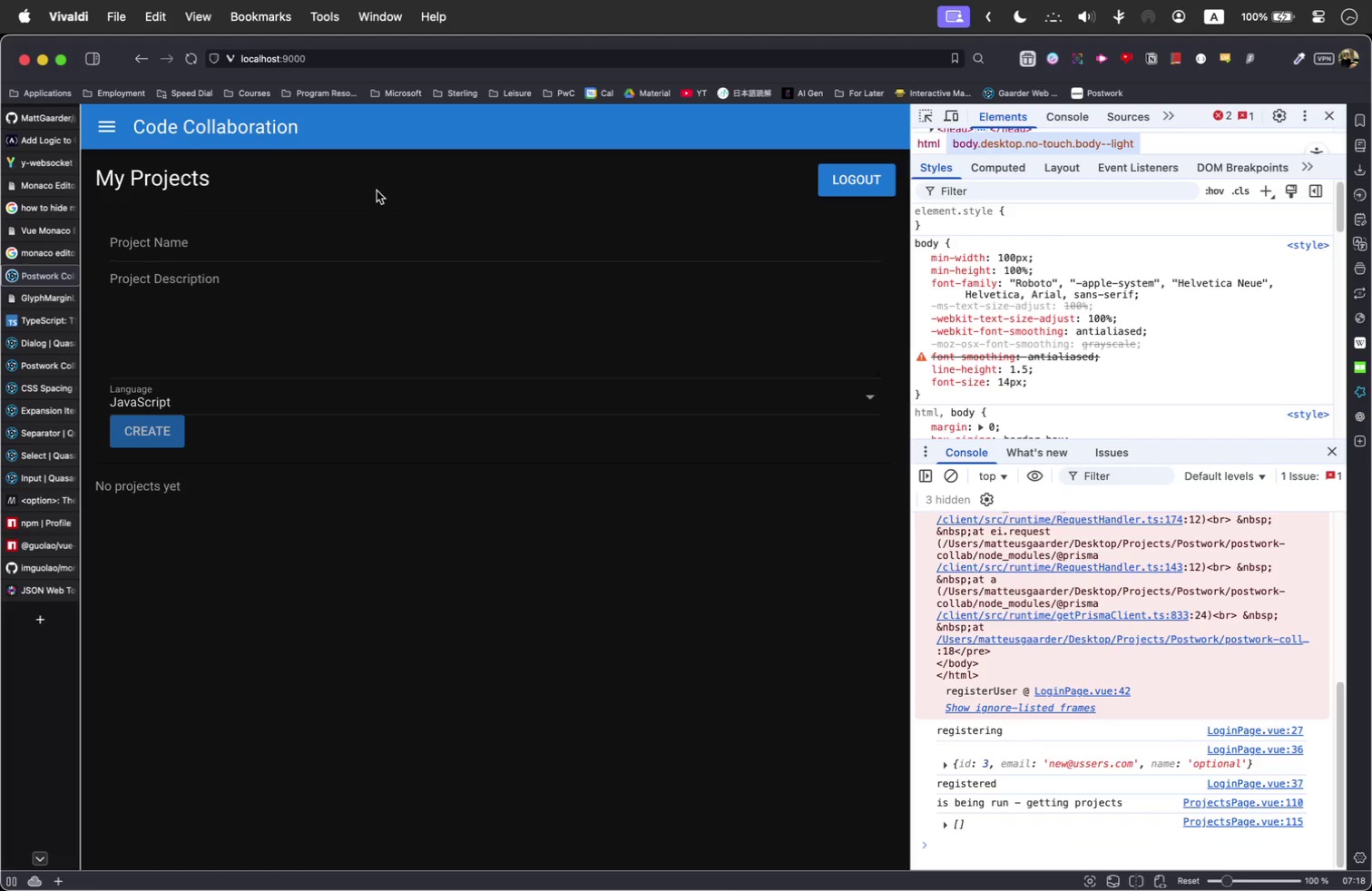 
left_click([192, 244])
 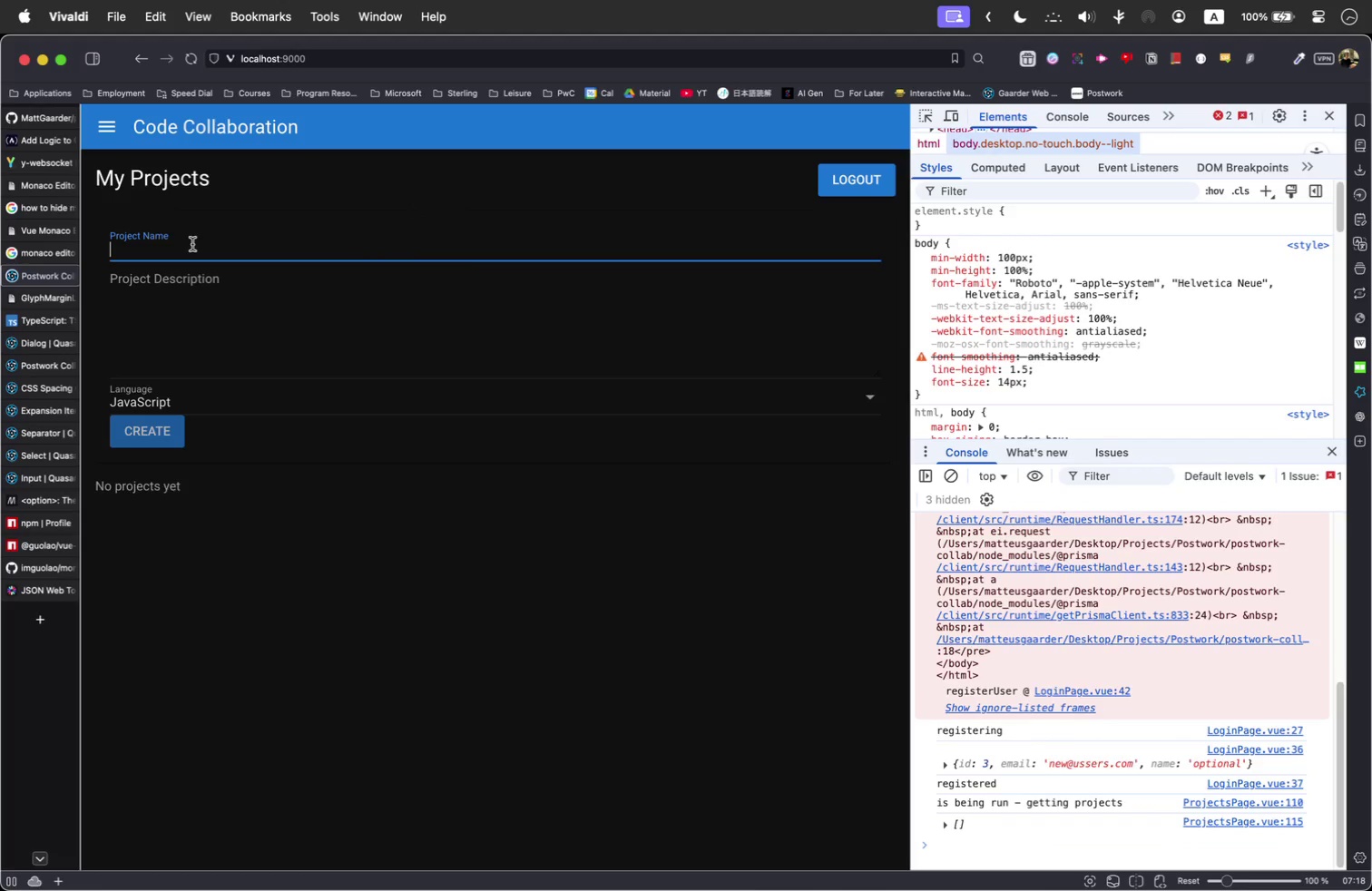 
type(Project Name)
key(Tab)
type(Description)
 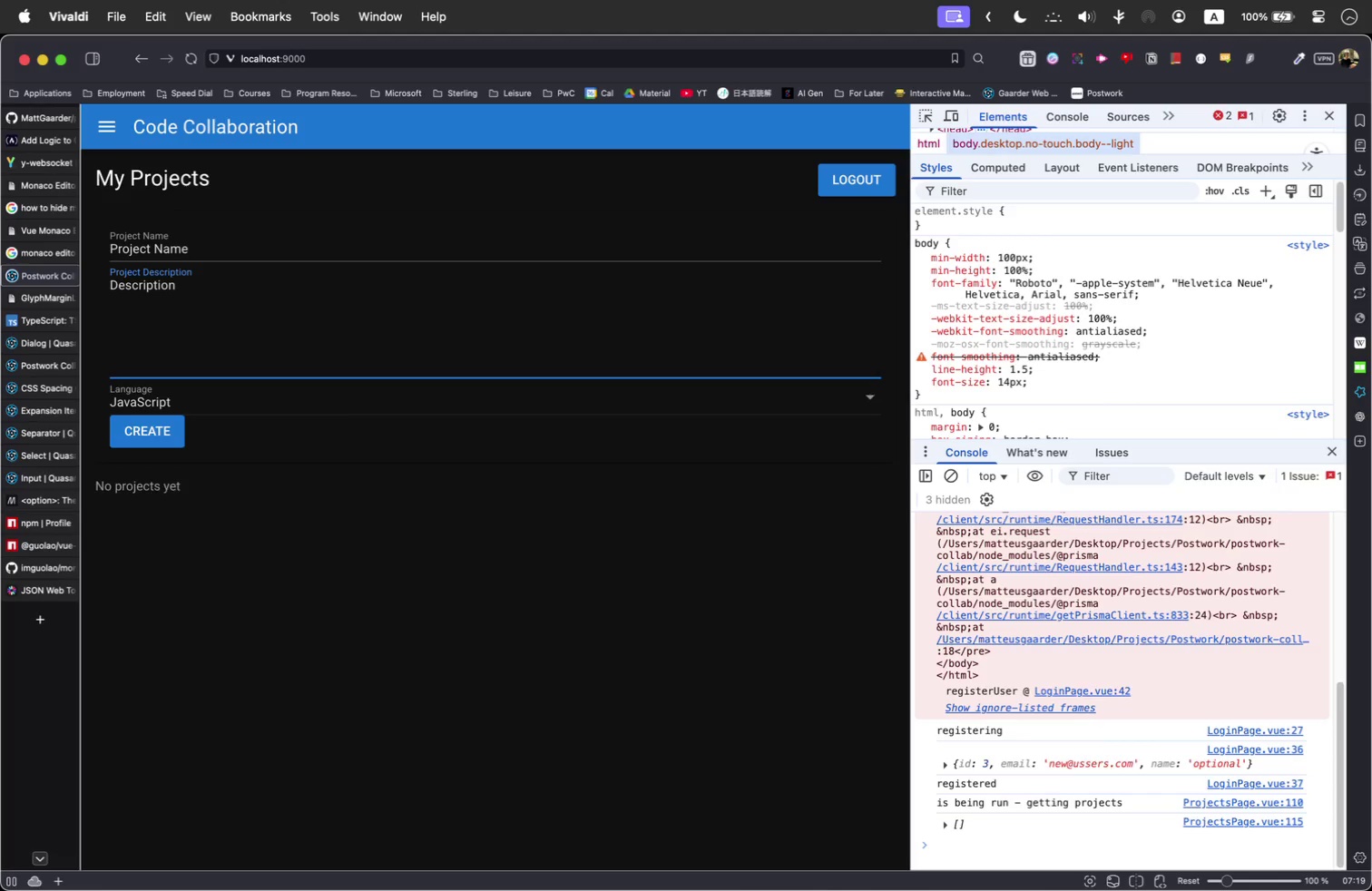 
left_click([162, 436])
 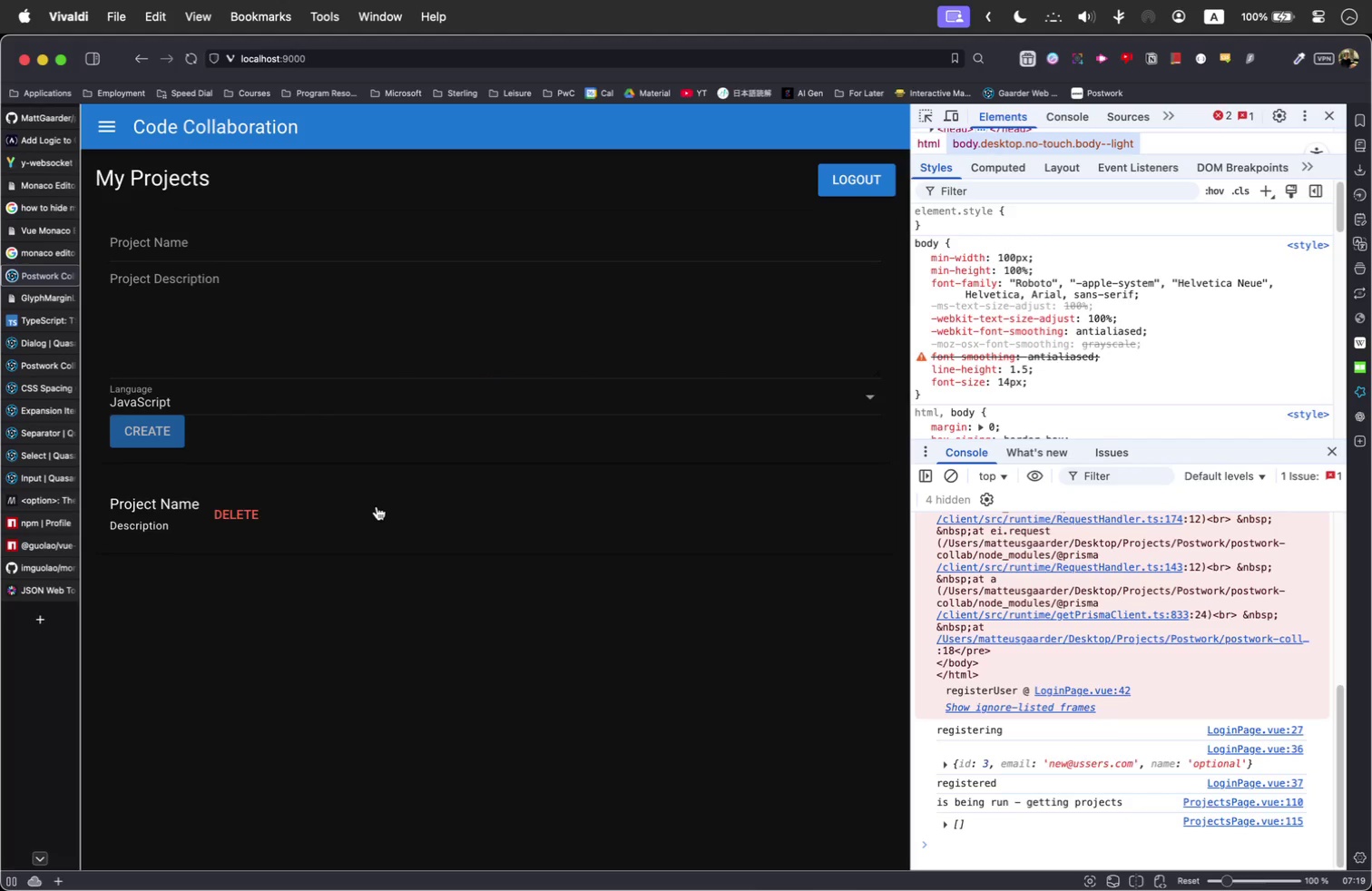 
left_click([377, 506])
 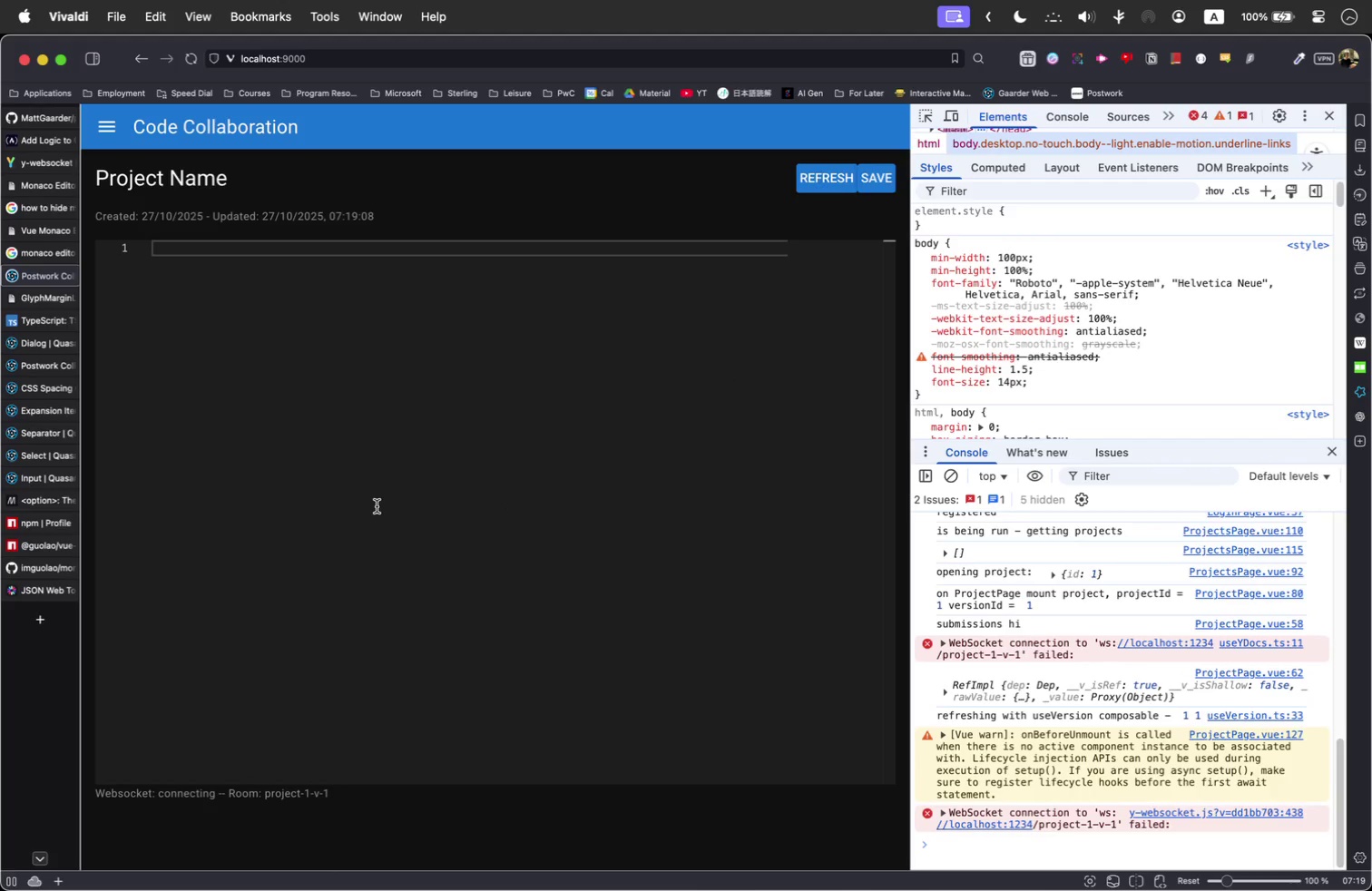 
scroll: coordinate [360, 489], scroll_direction: down, amount: 4.0
 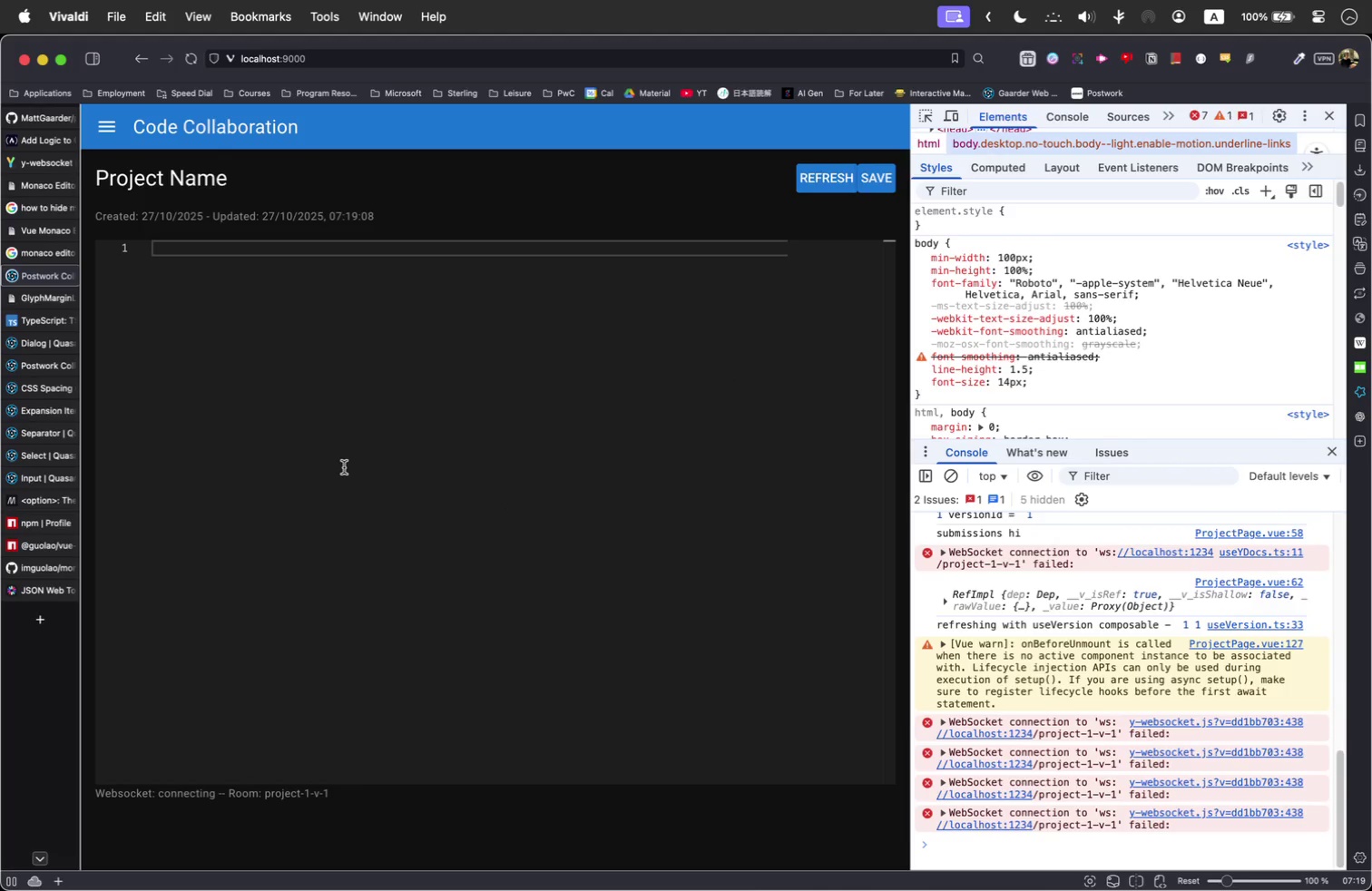 
left_click([224, 269])
 